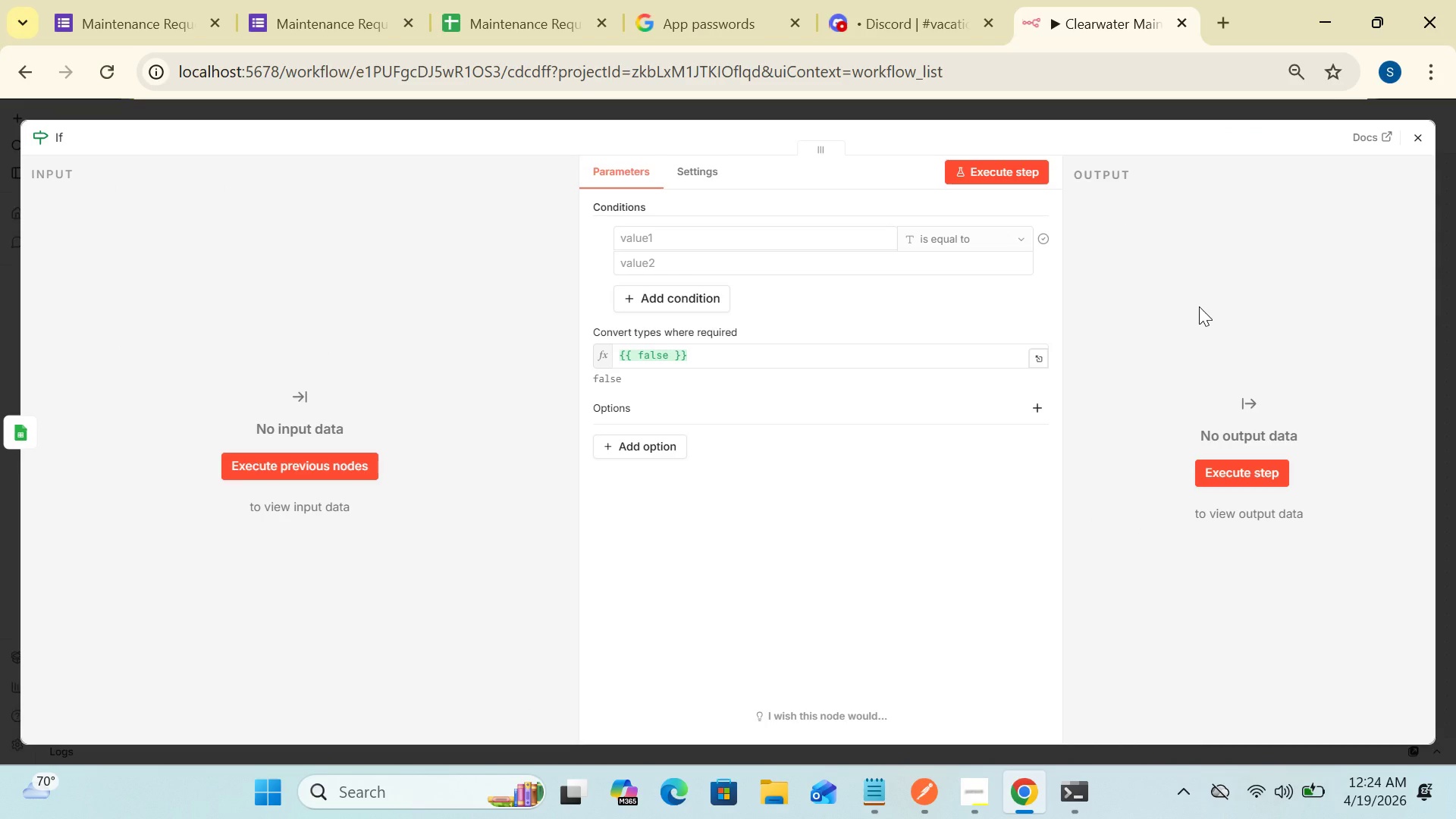 
left_click([1018, 239])
 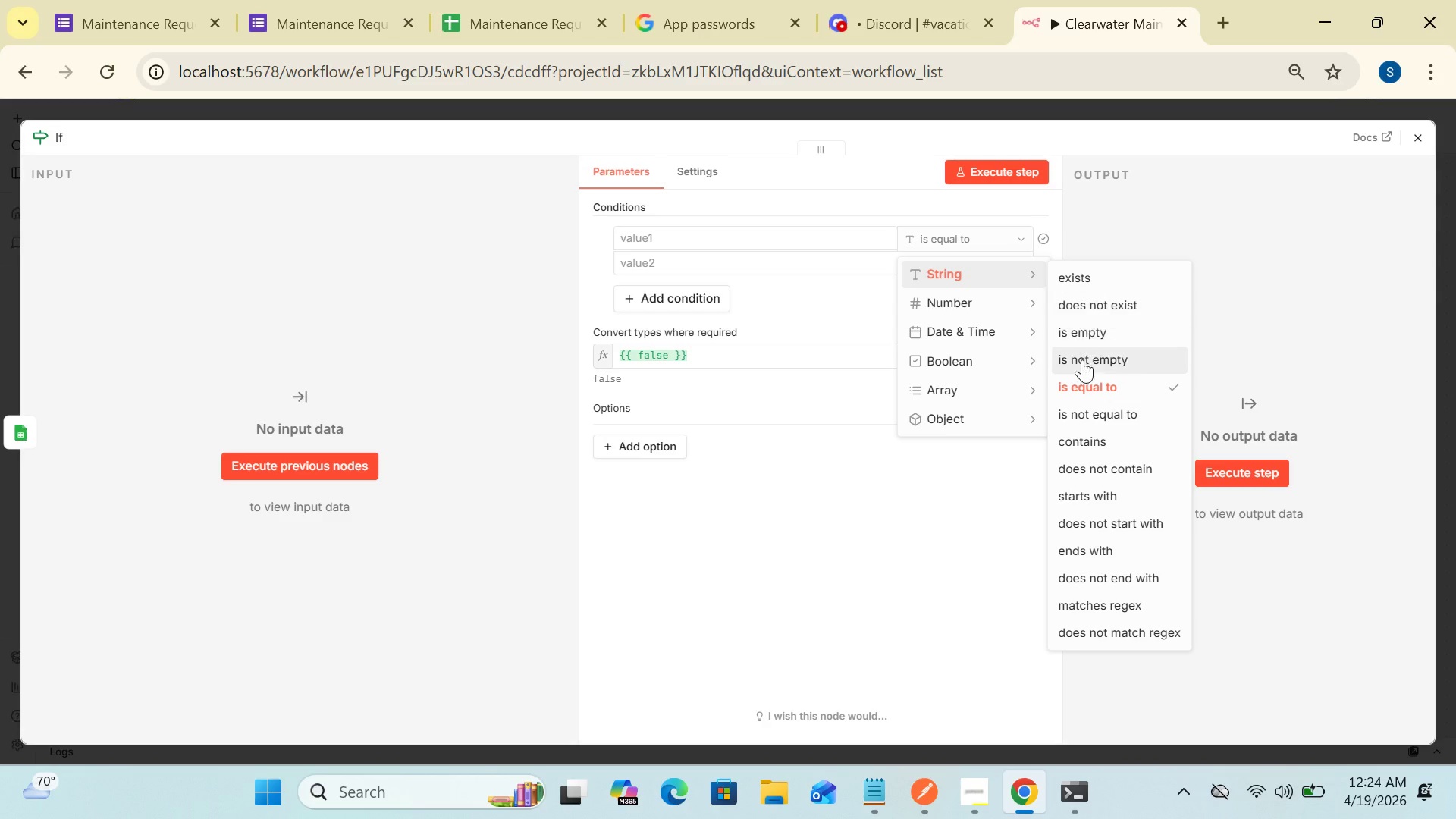 
left_click([1082, 382])
 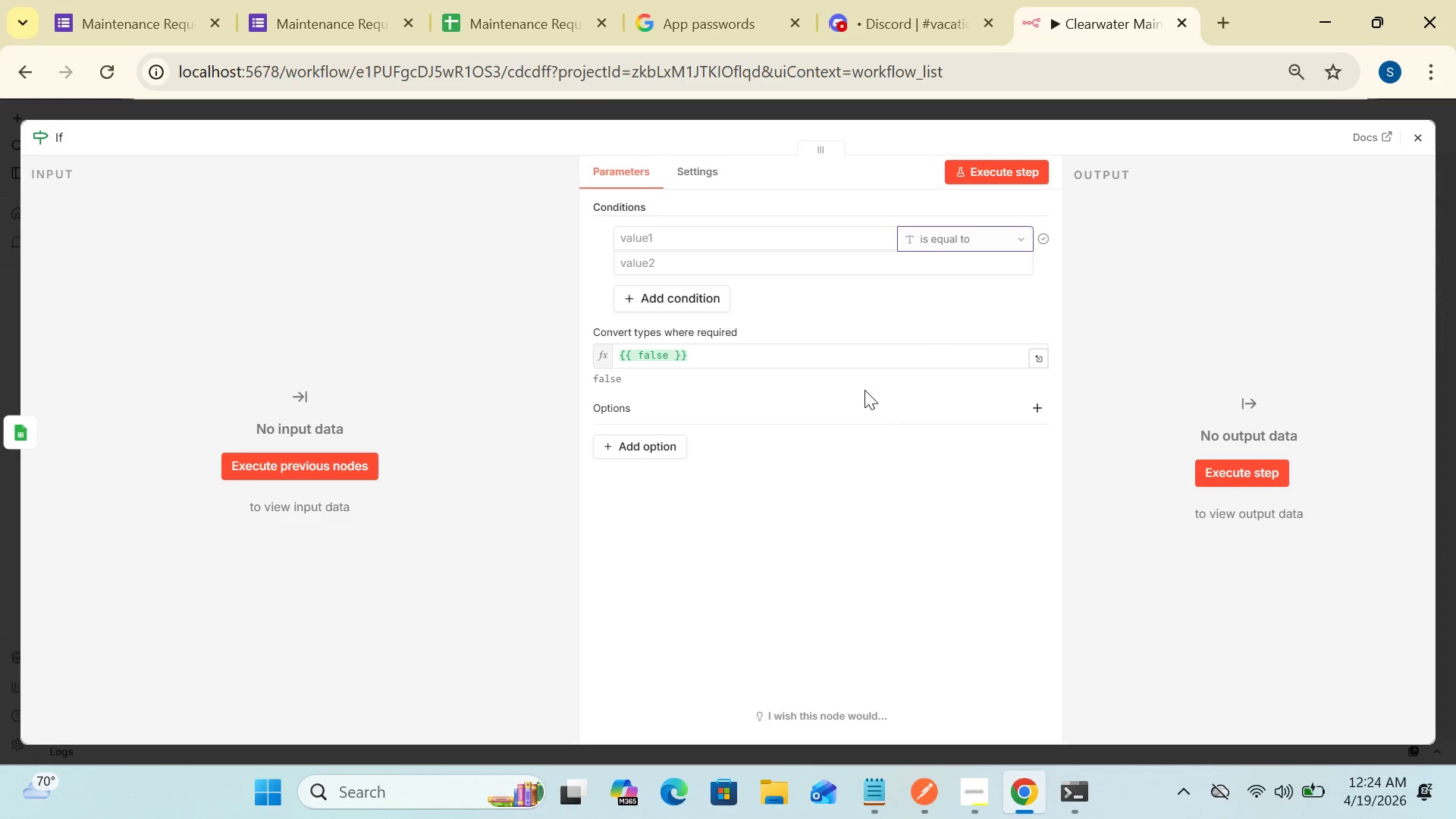 
wait(5.17)
 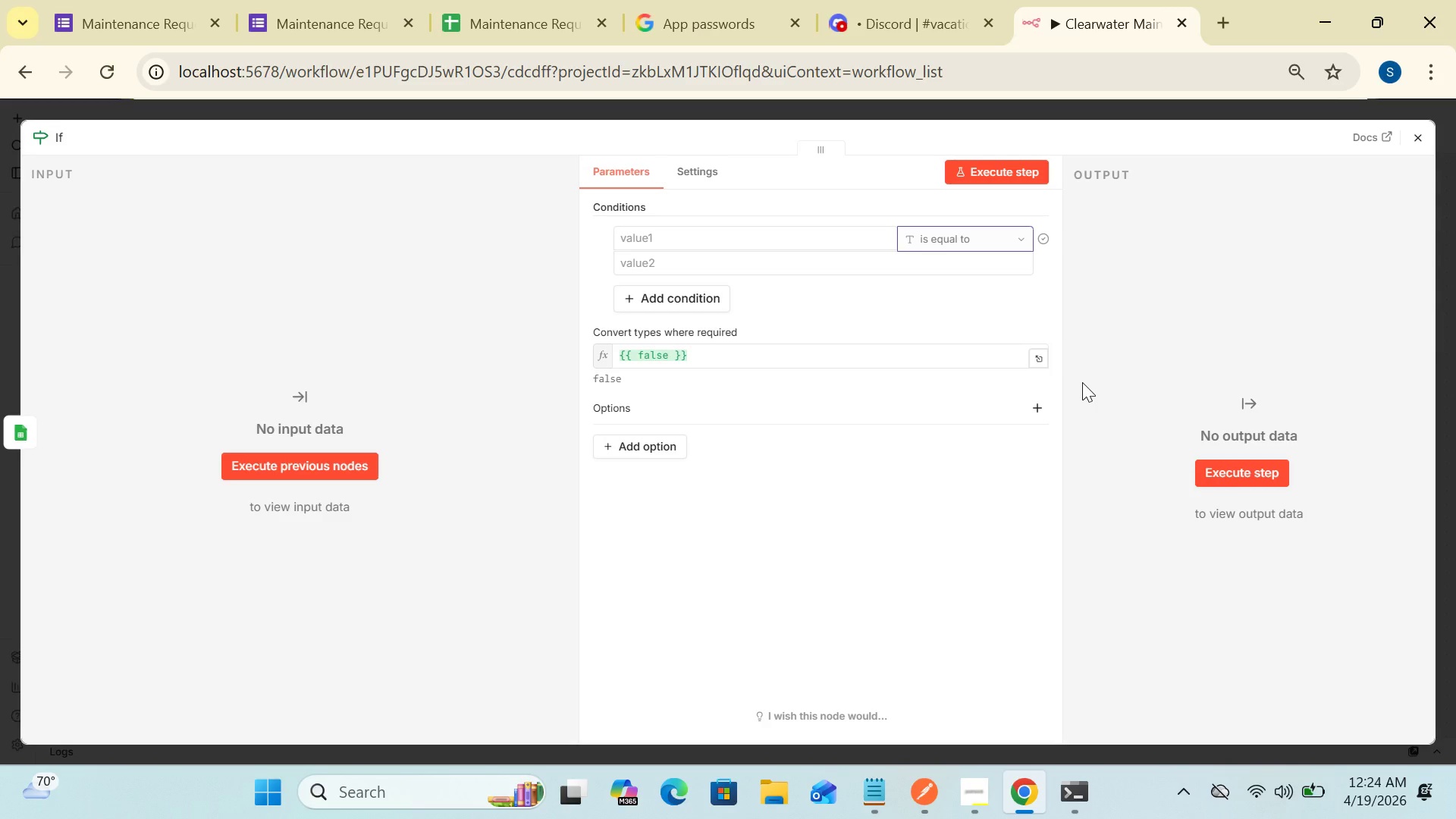 
left_click([794, 237])
 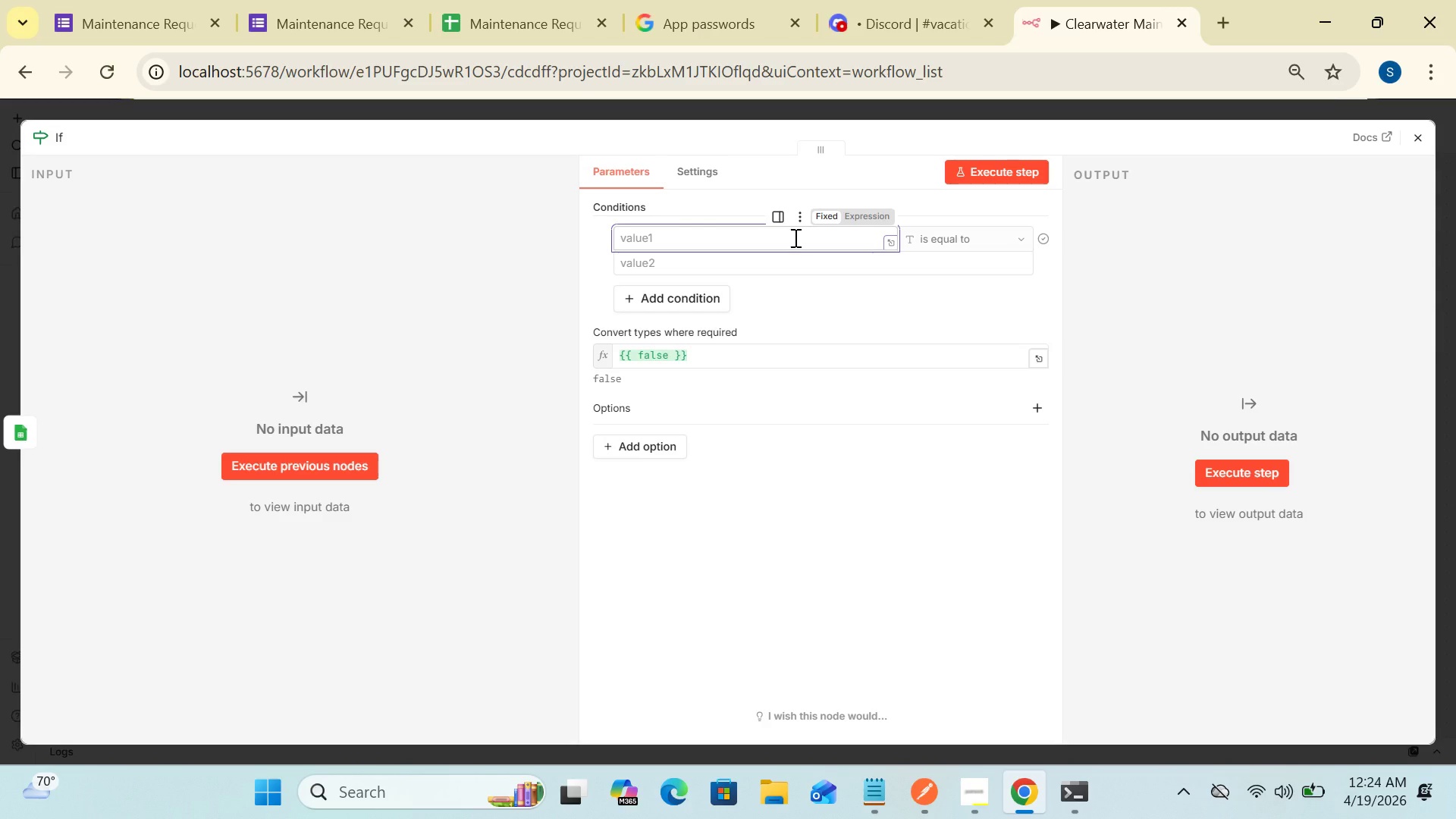 
wait(15.19)
 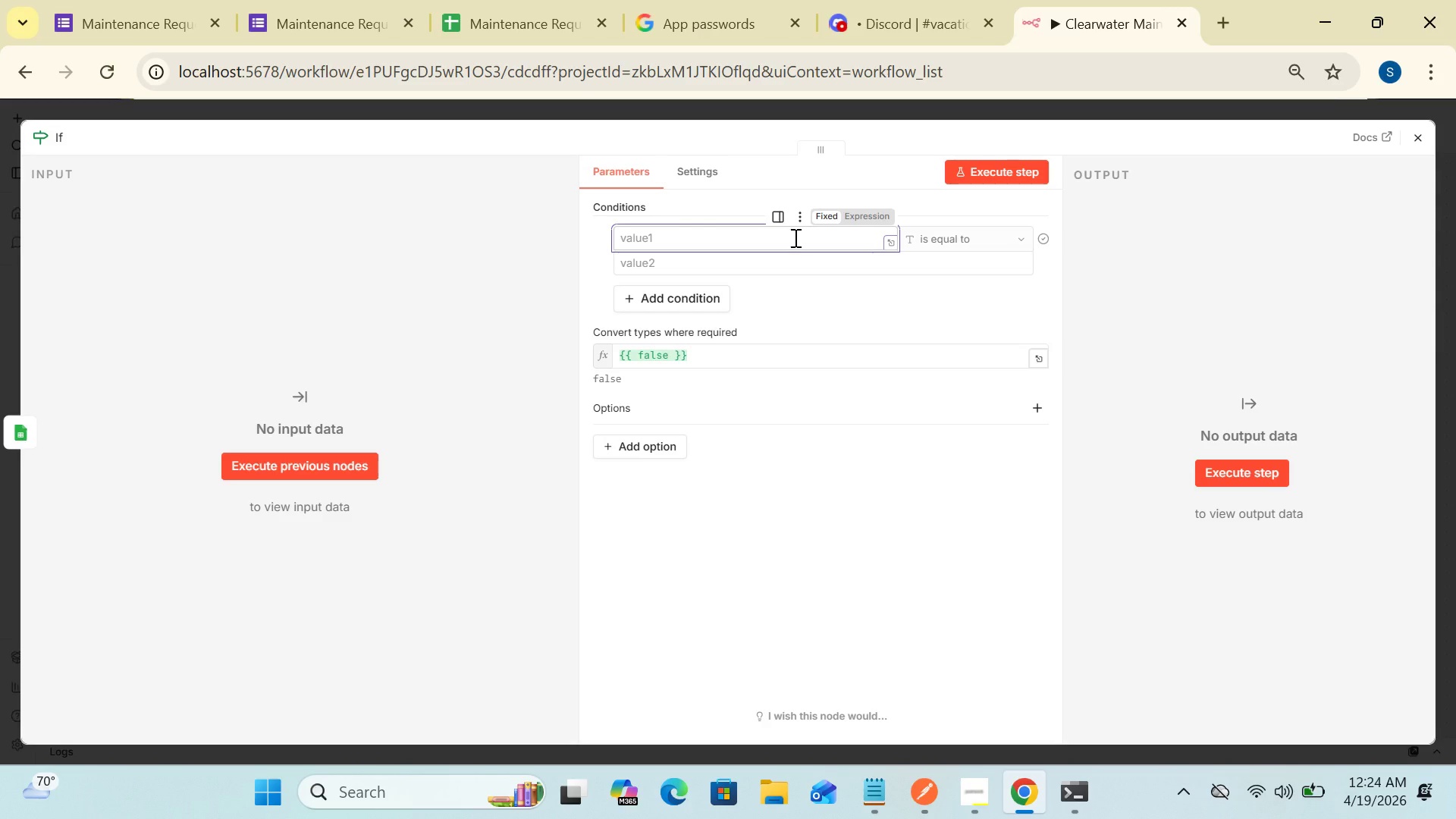 
type(Urgency)
 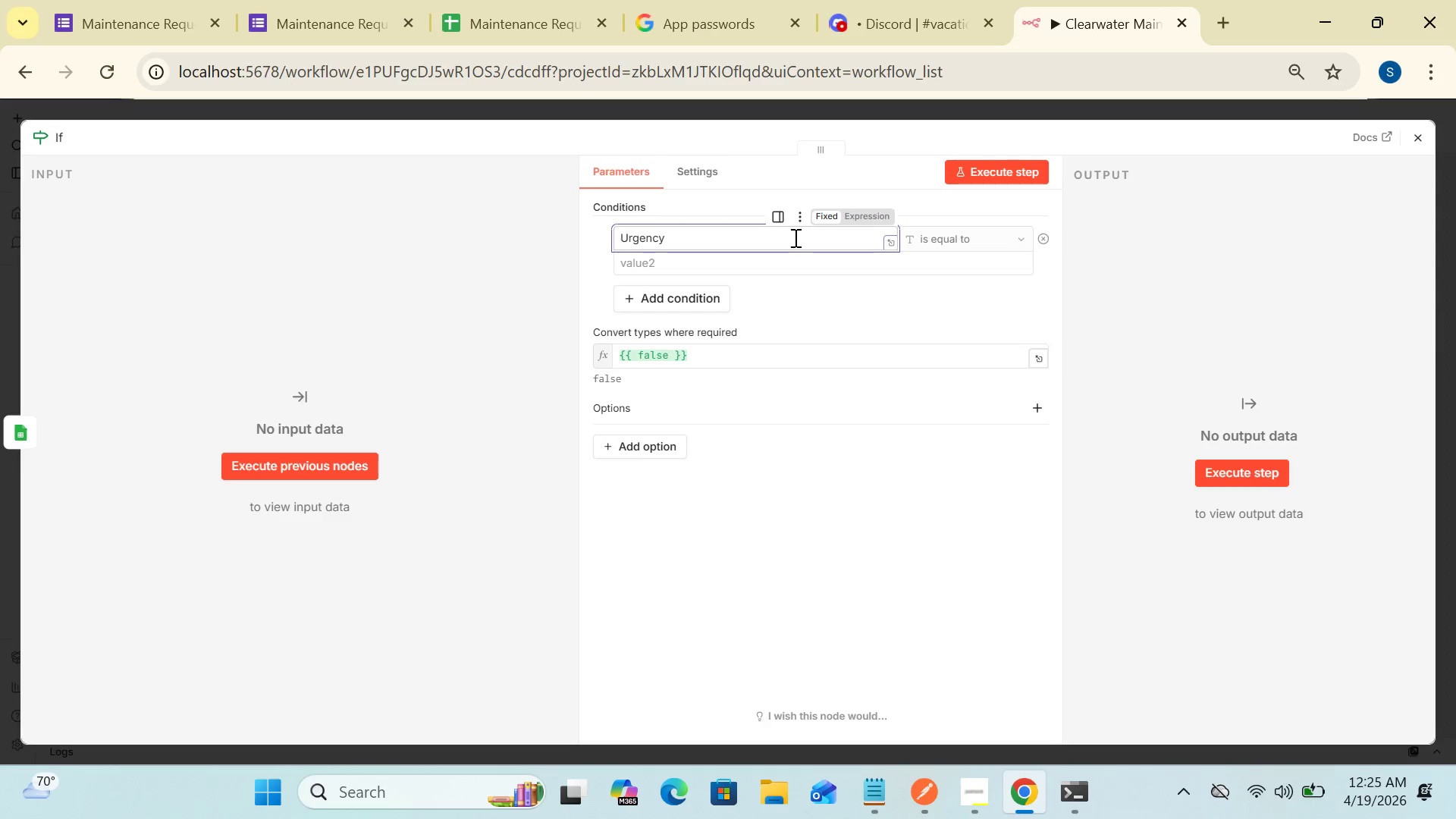 
type( Level)
 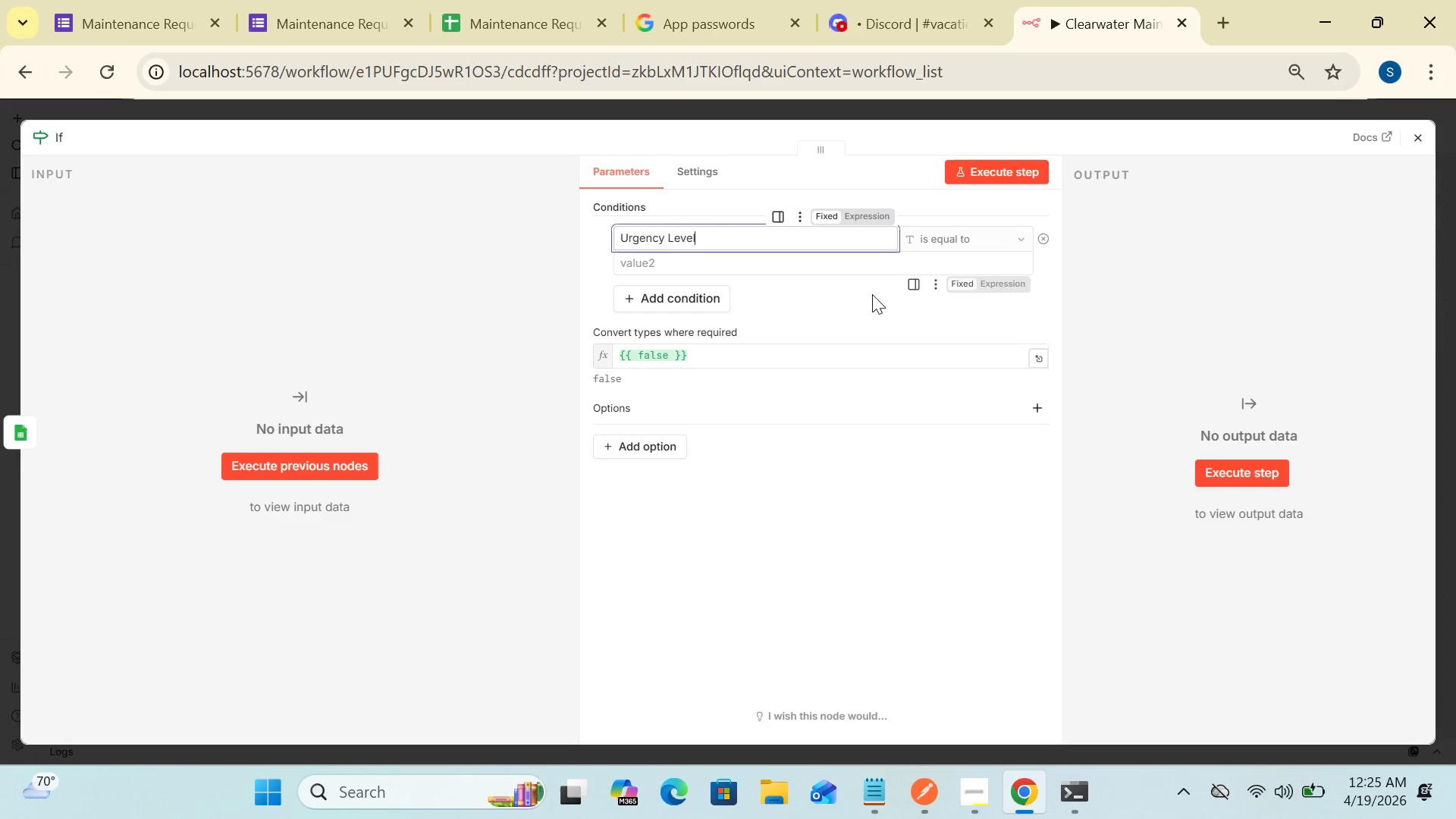 
left_click([1122, 250])
 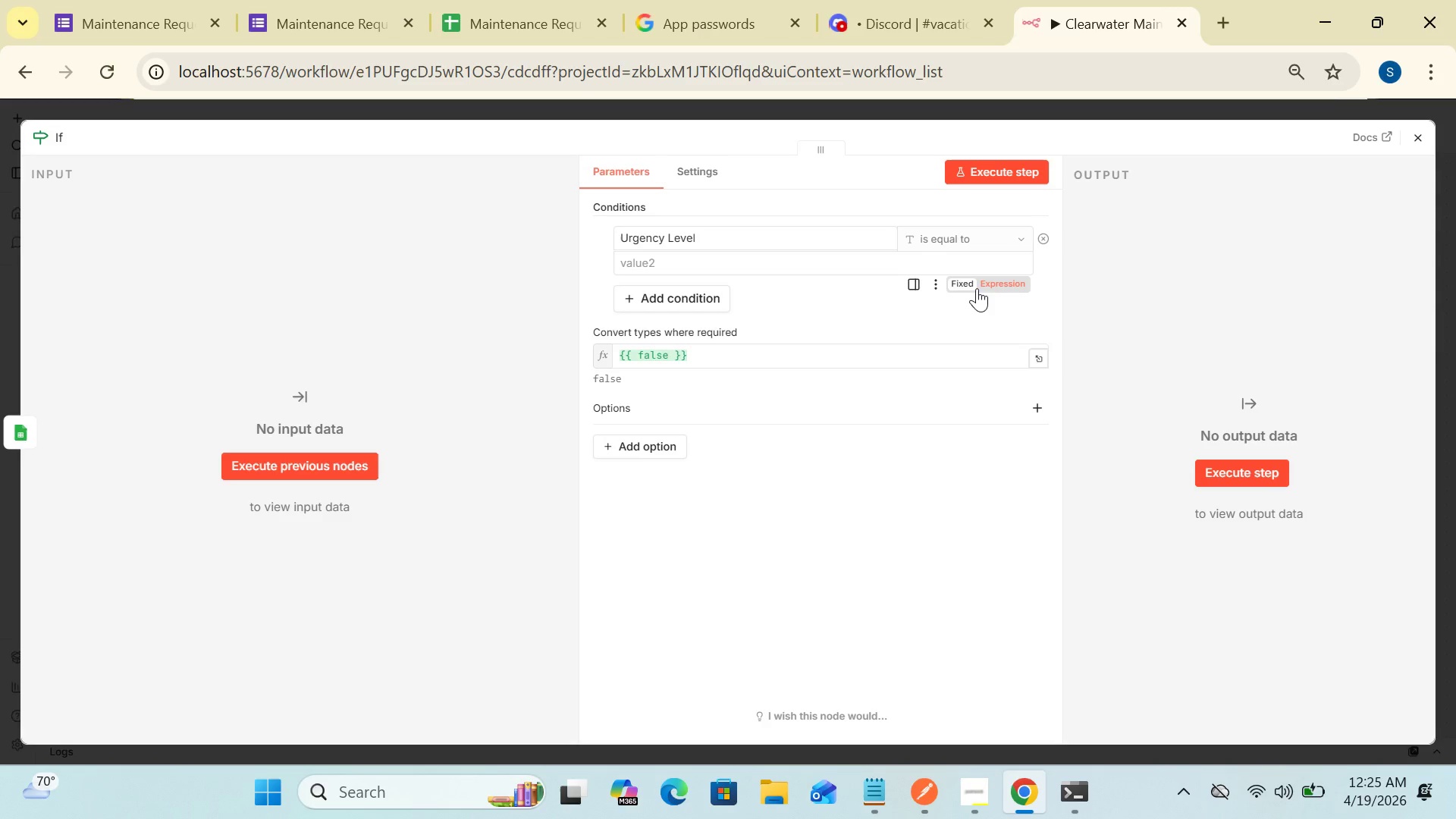 
wait(7.91)
 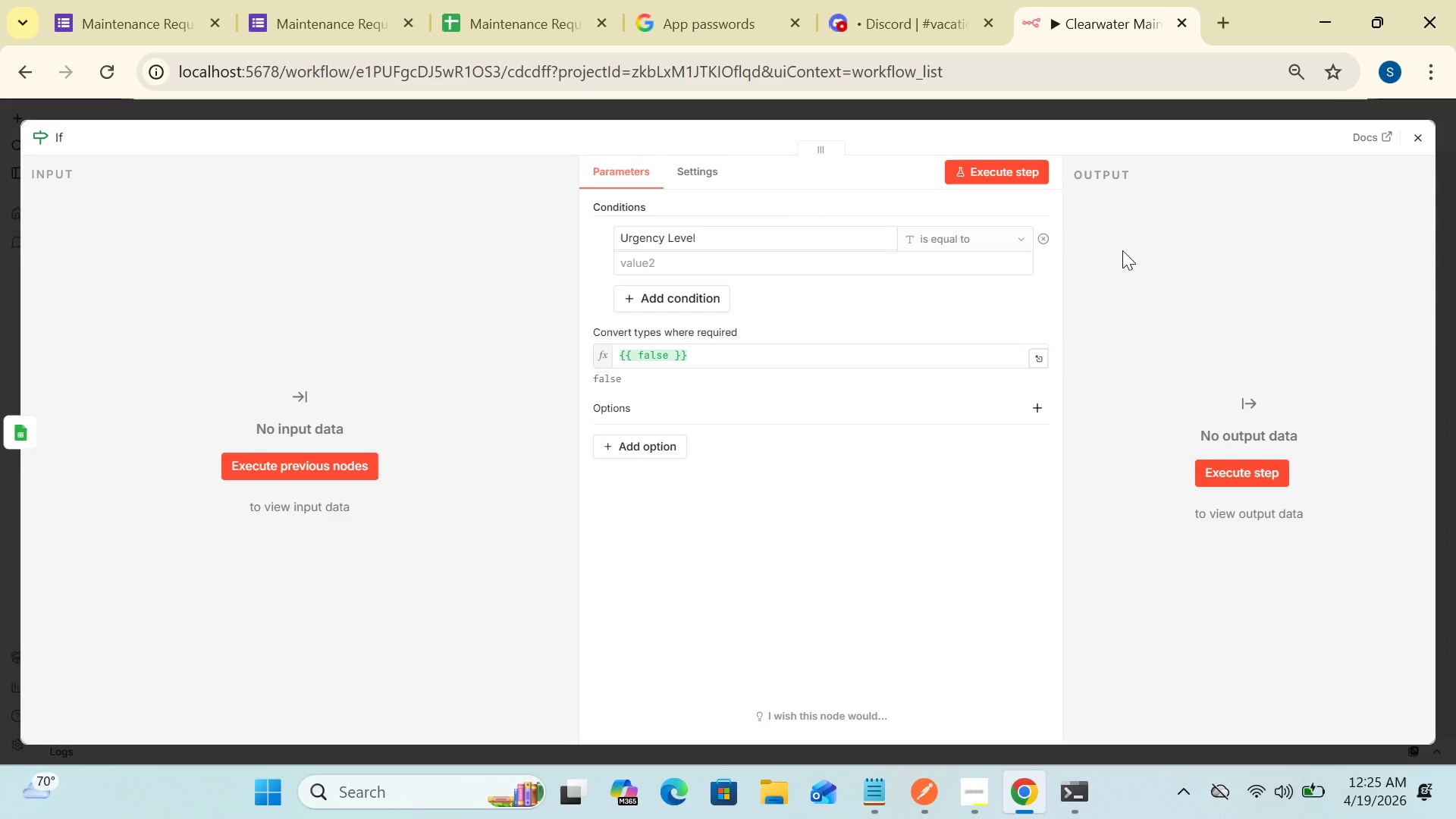 
left_click([738, 264])
 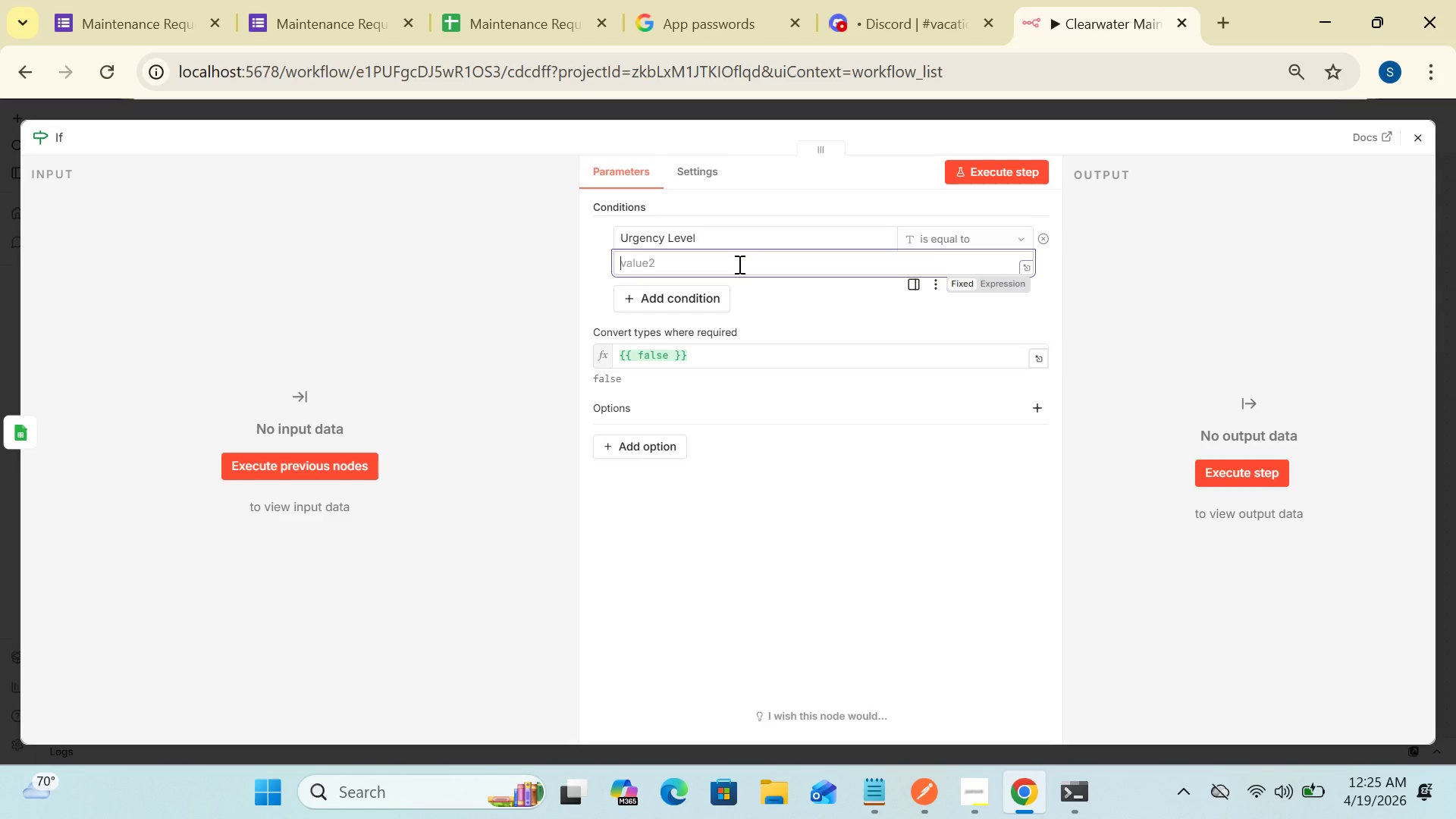 
type(e)
key(Backspace)
type(Emergency)
 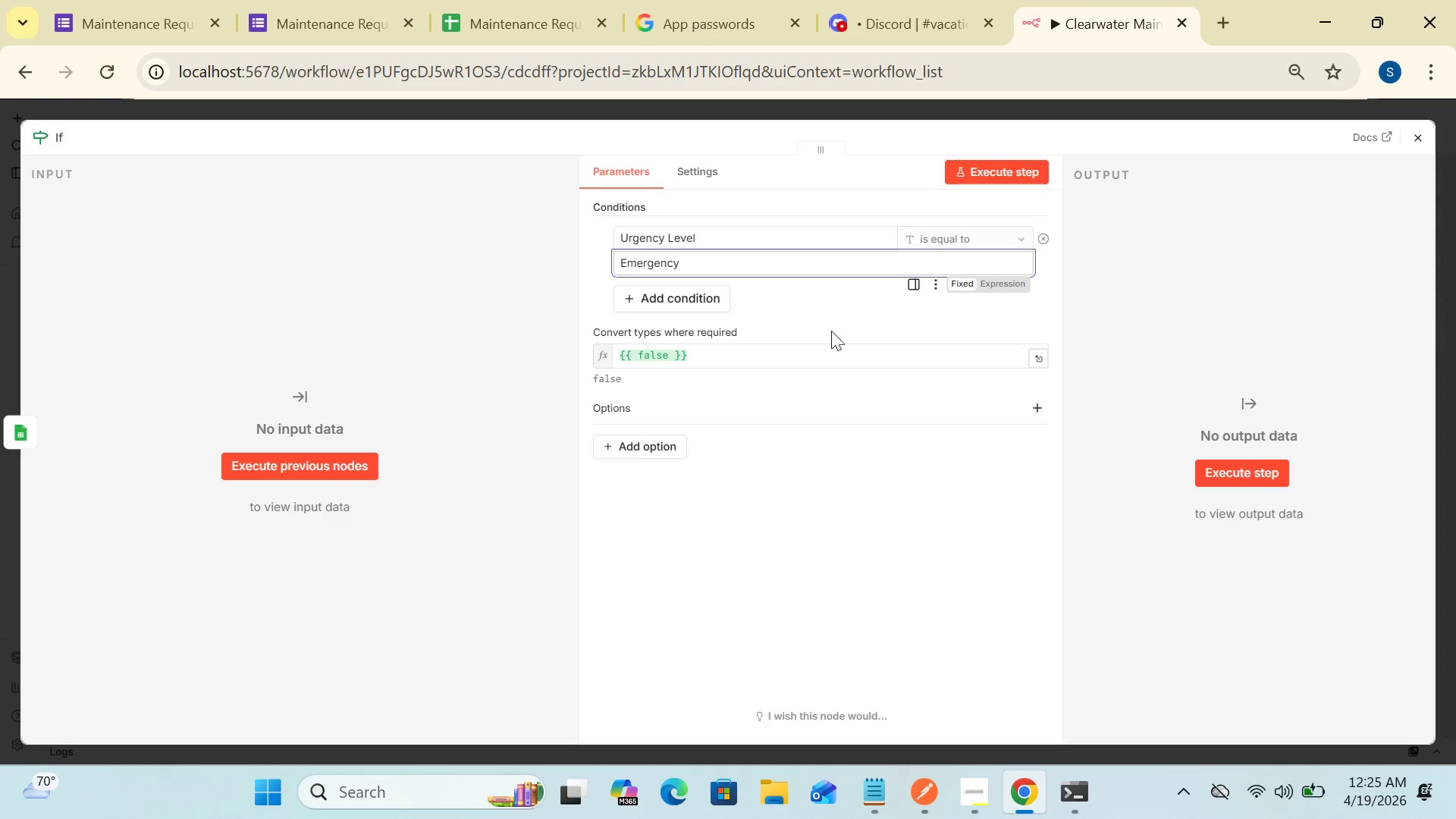 
left_click([1181, 312])
 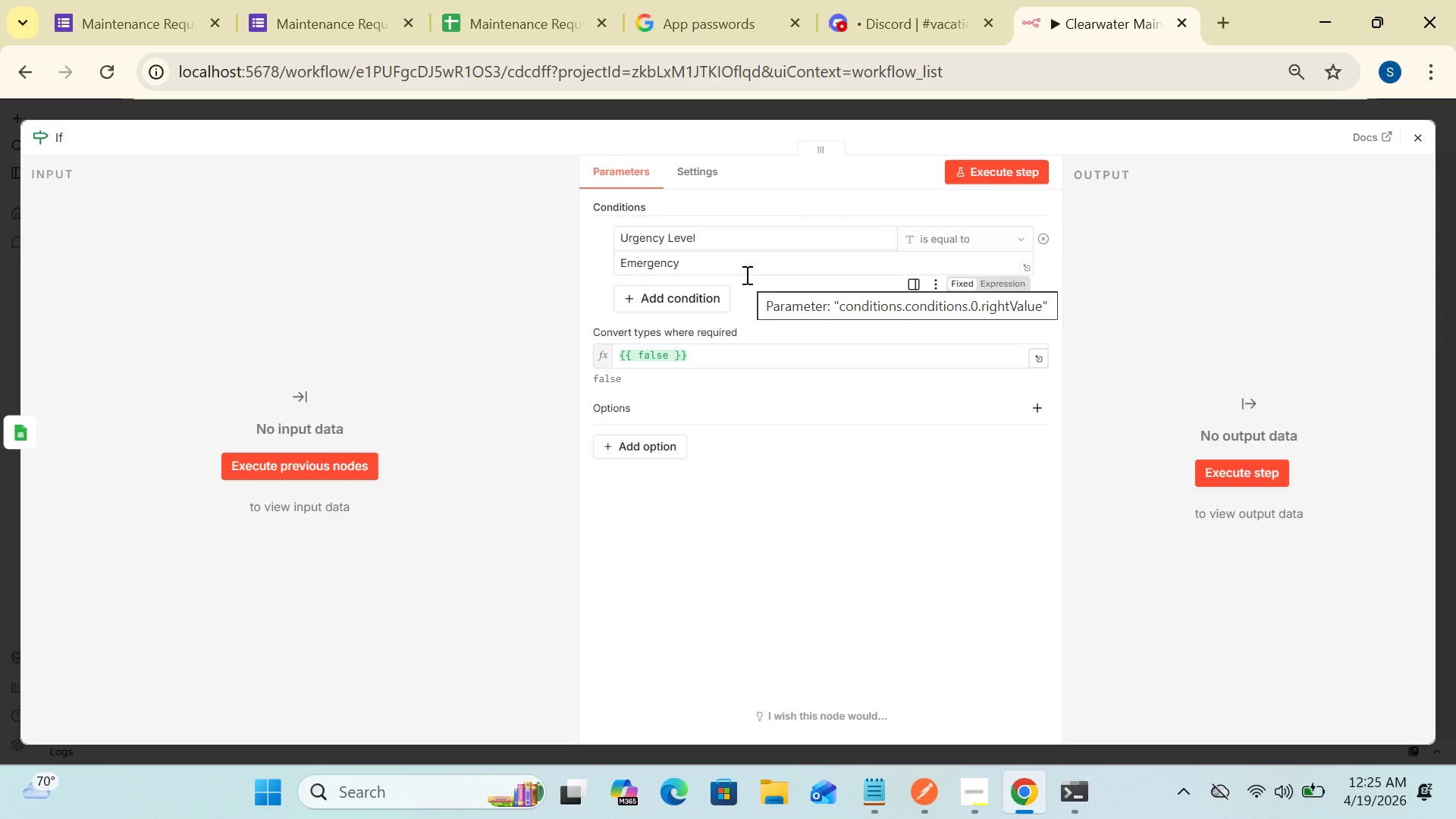 
wait(11.15)
 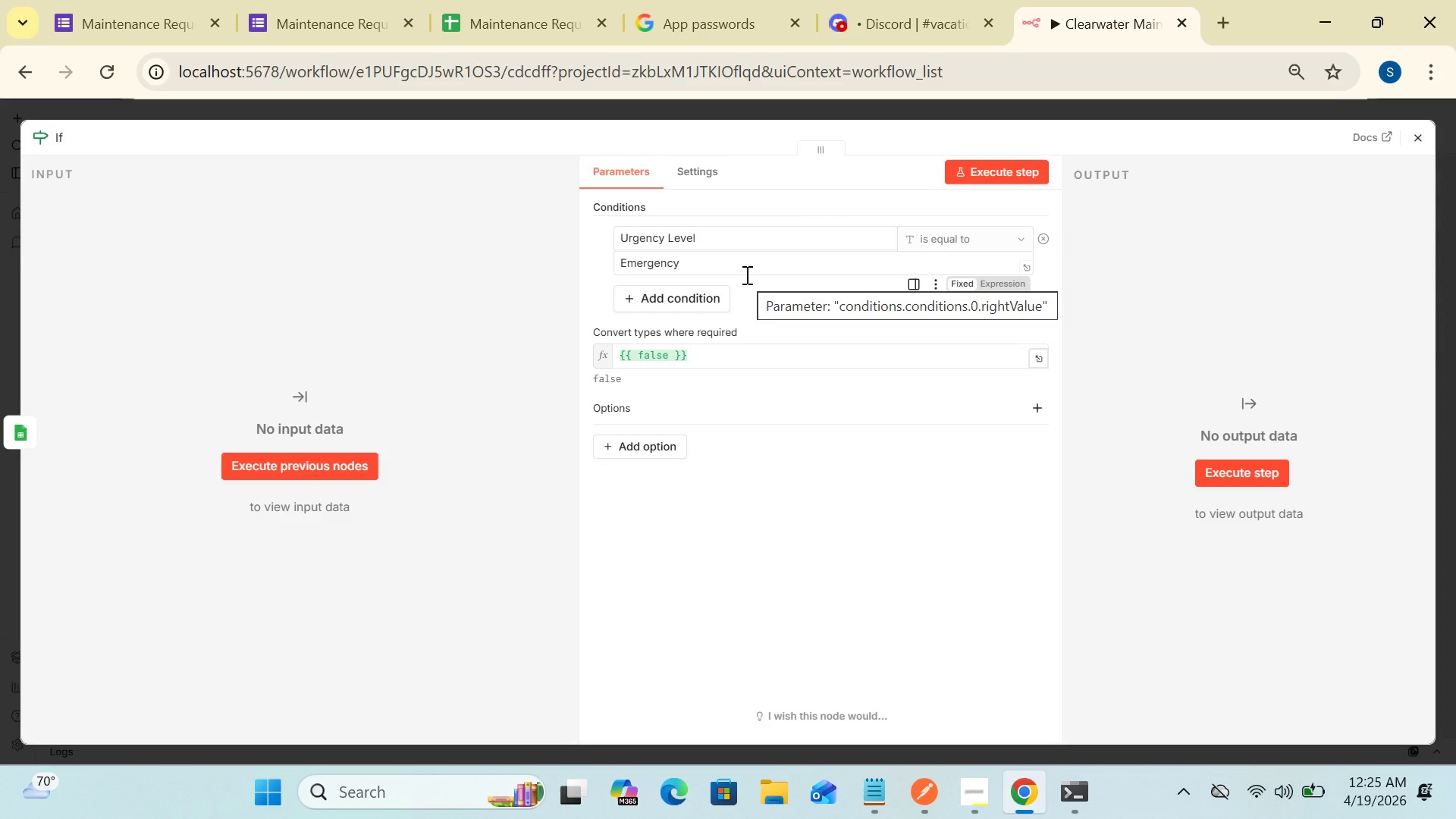 
mouse_move([907, 323])
 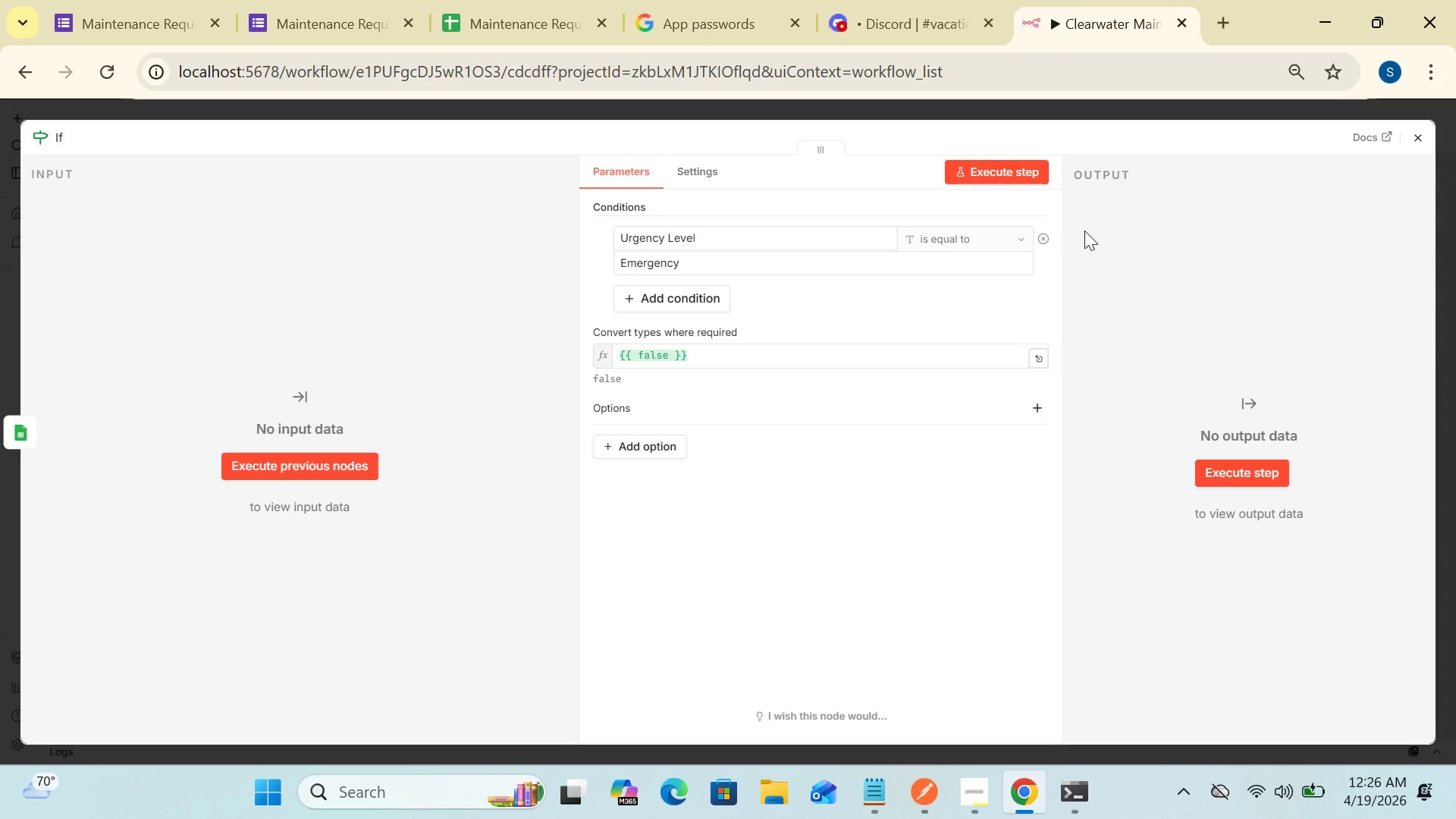 
wait(30.74)
 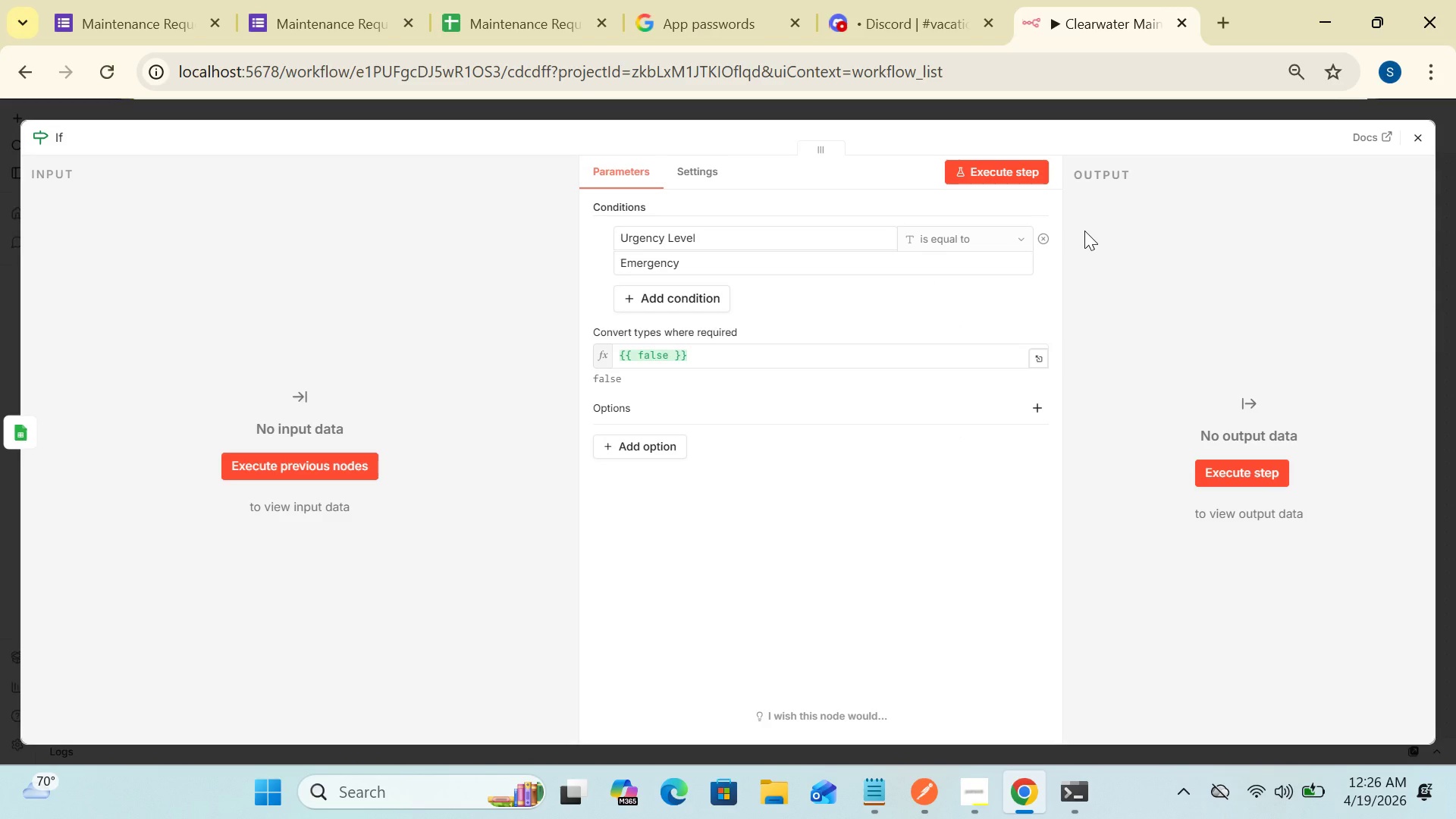 
left_click([1415, 135])
 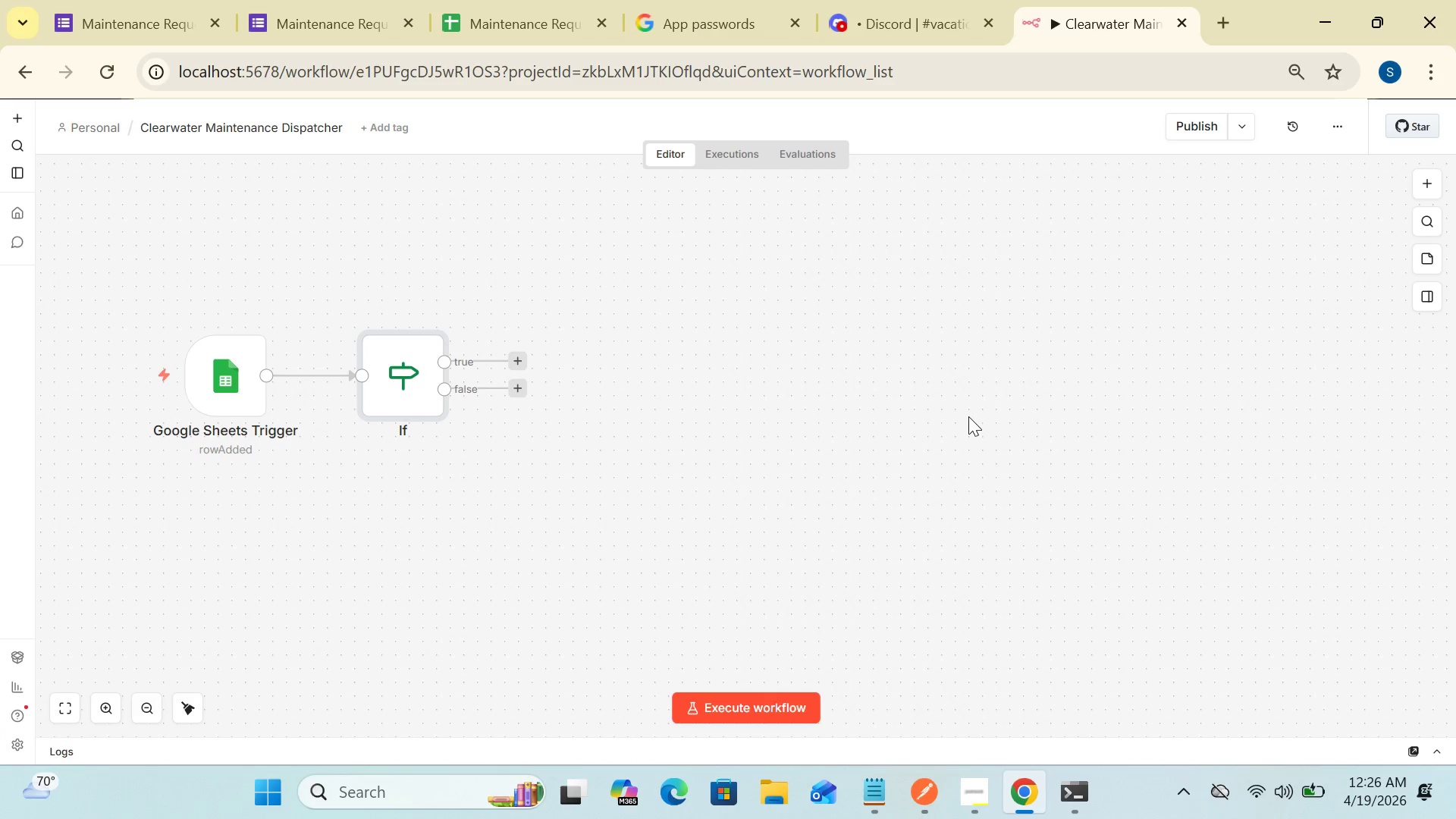 
wait(8.3)
 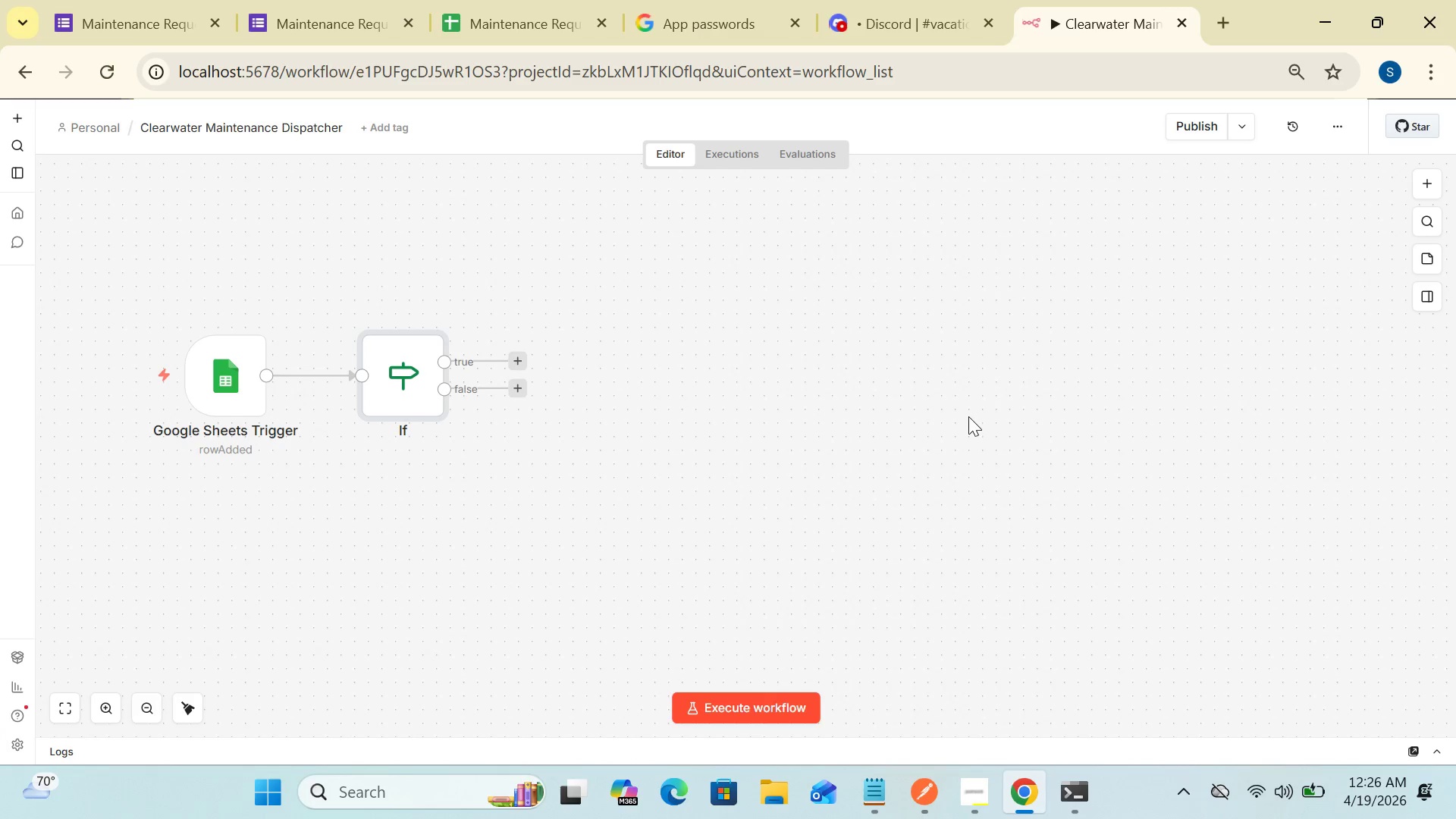 
left_click([519, 351])
 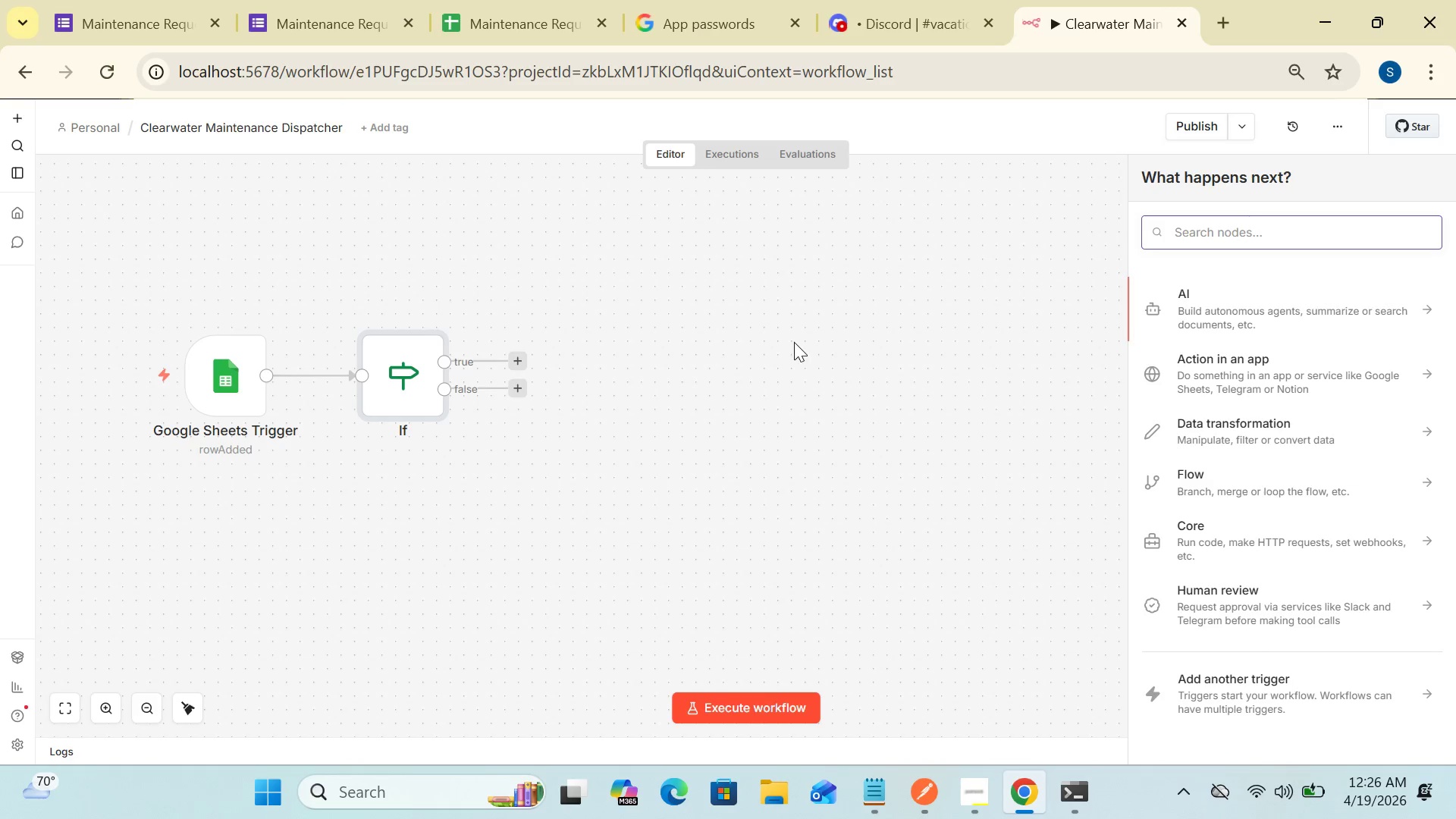 
wait(5.5)
 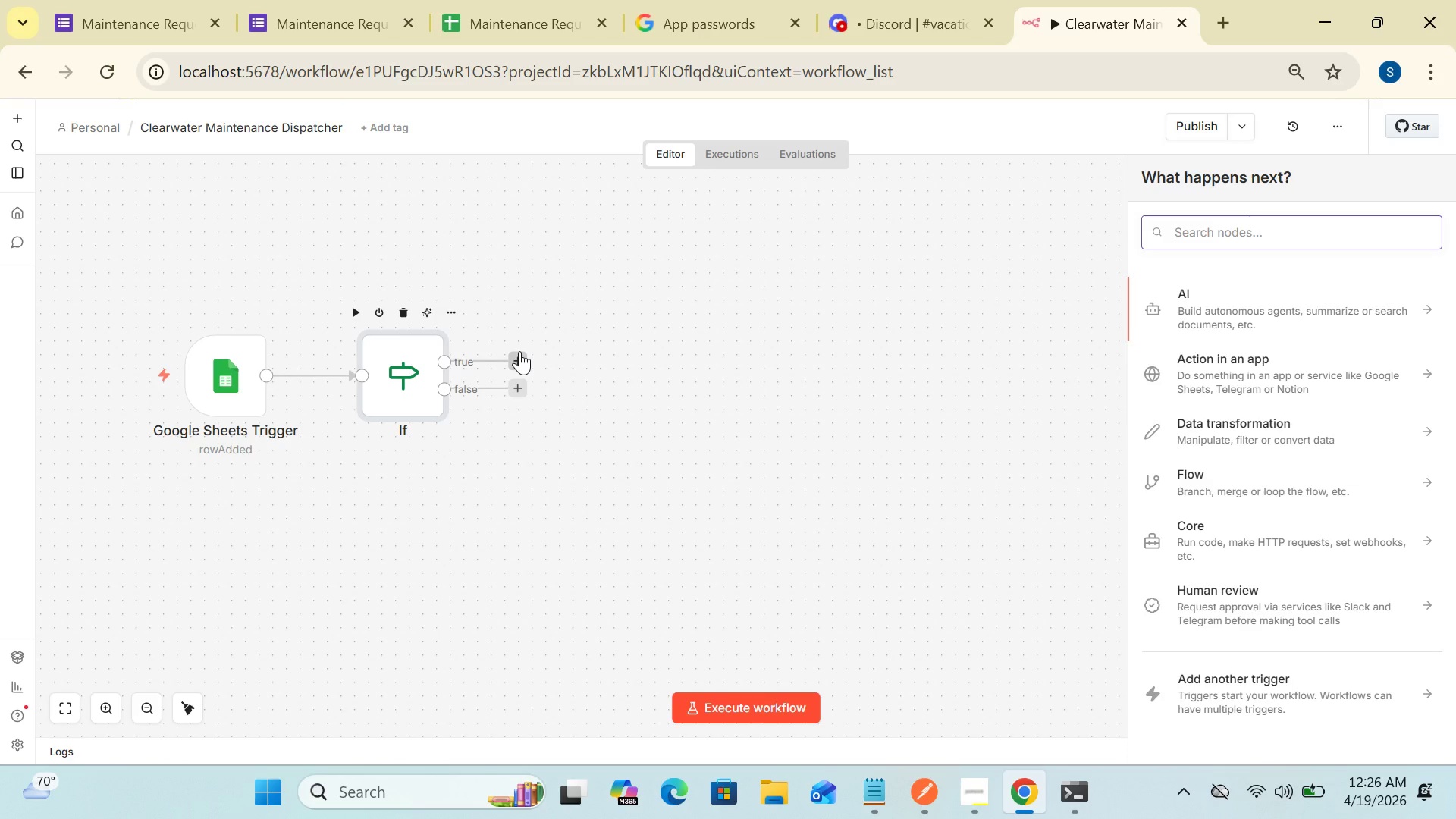 
left_click([1191, 233])
 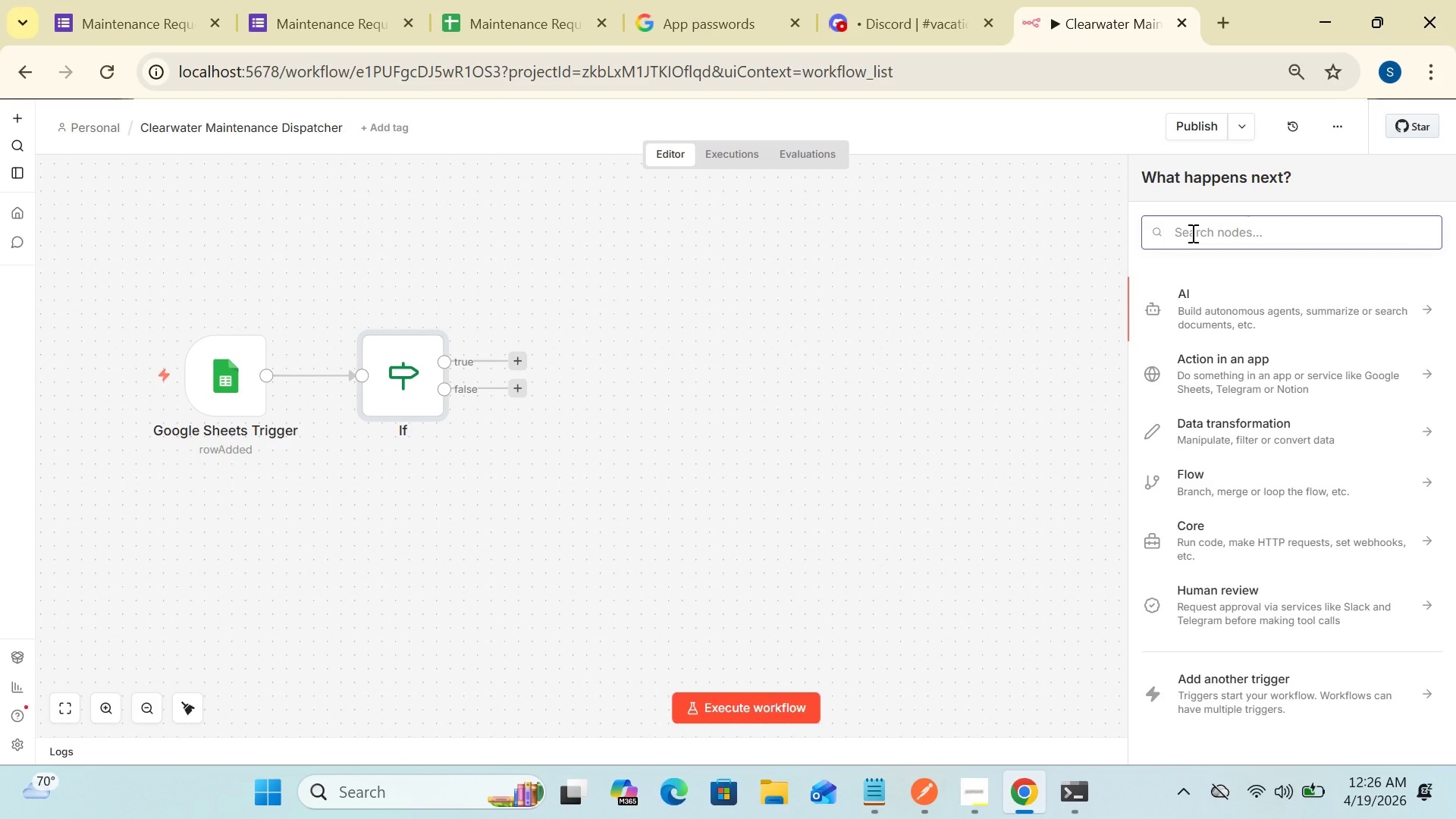 
type(goo)
 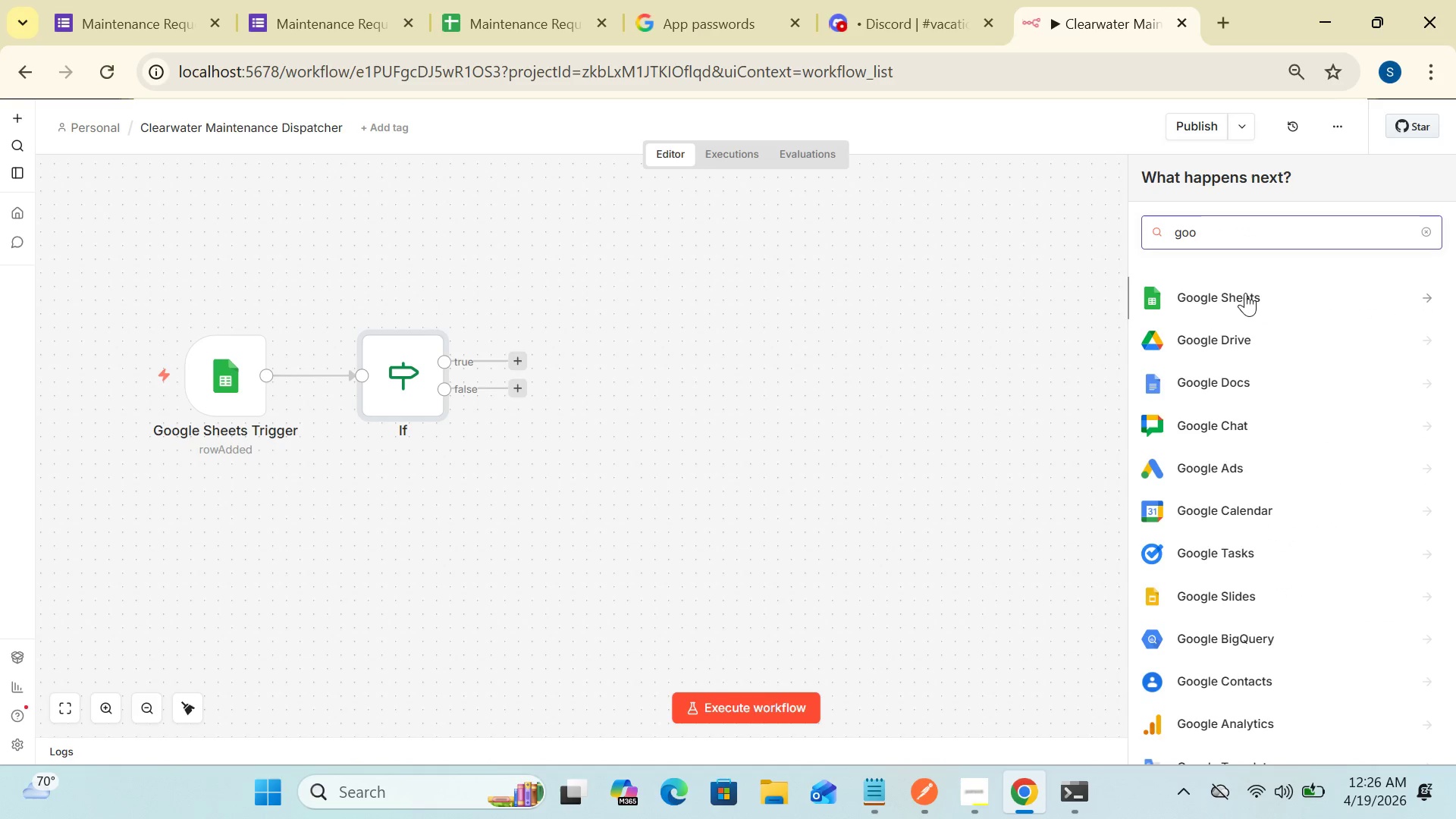 
wait(8.2)
 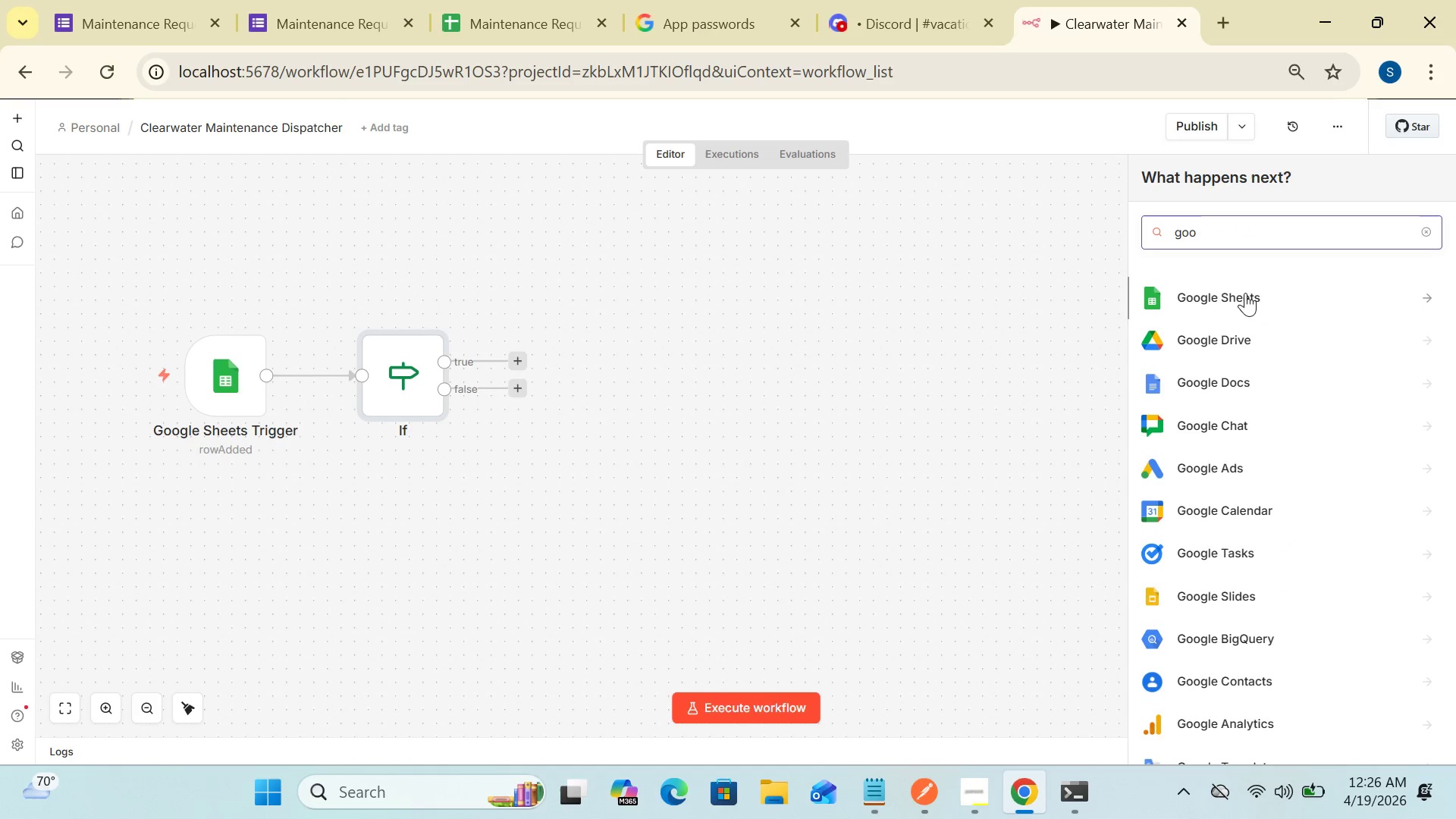 
left_click([1245, 293])
 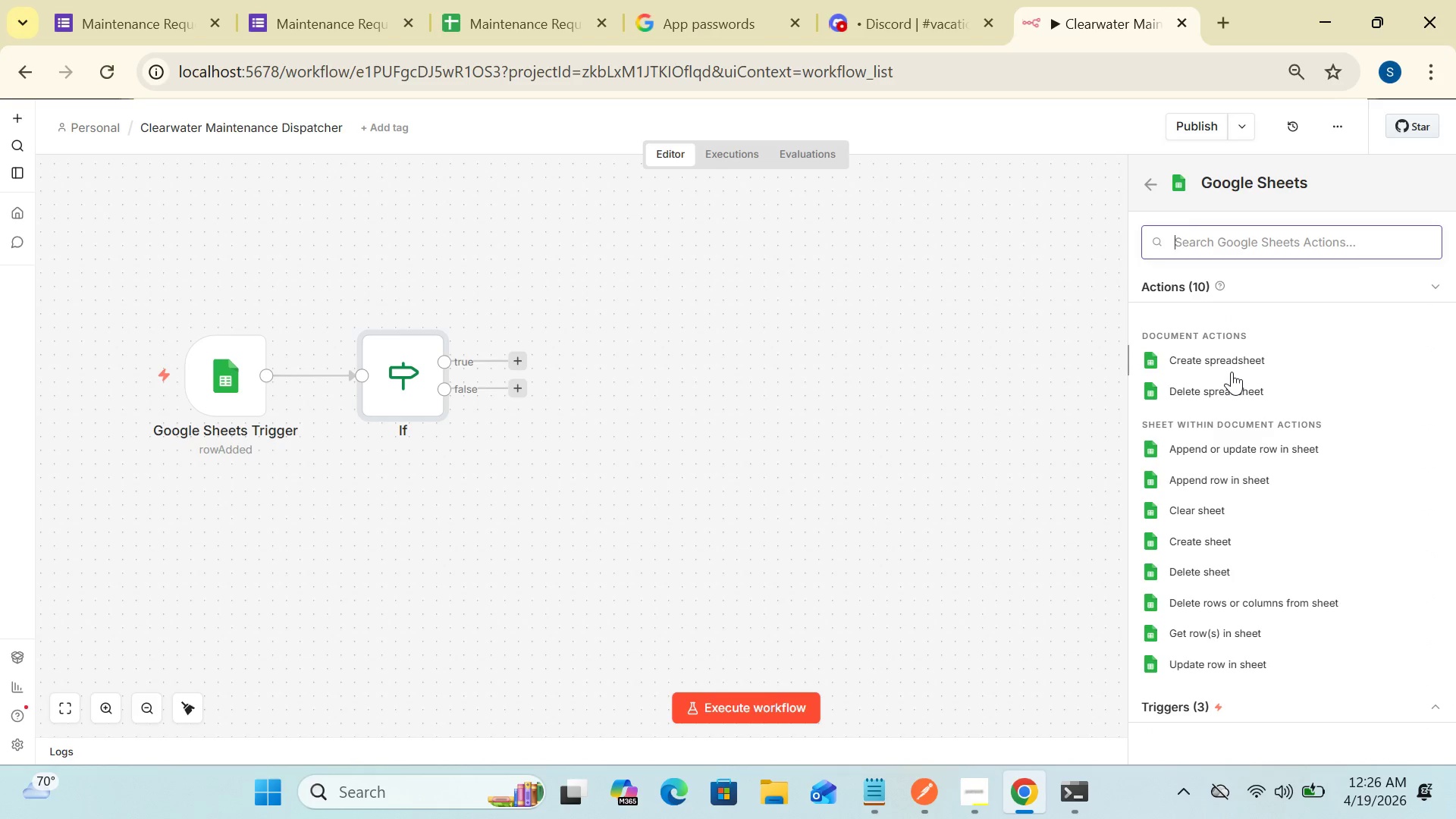 
wait(6.28)
 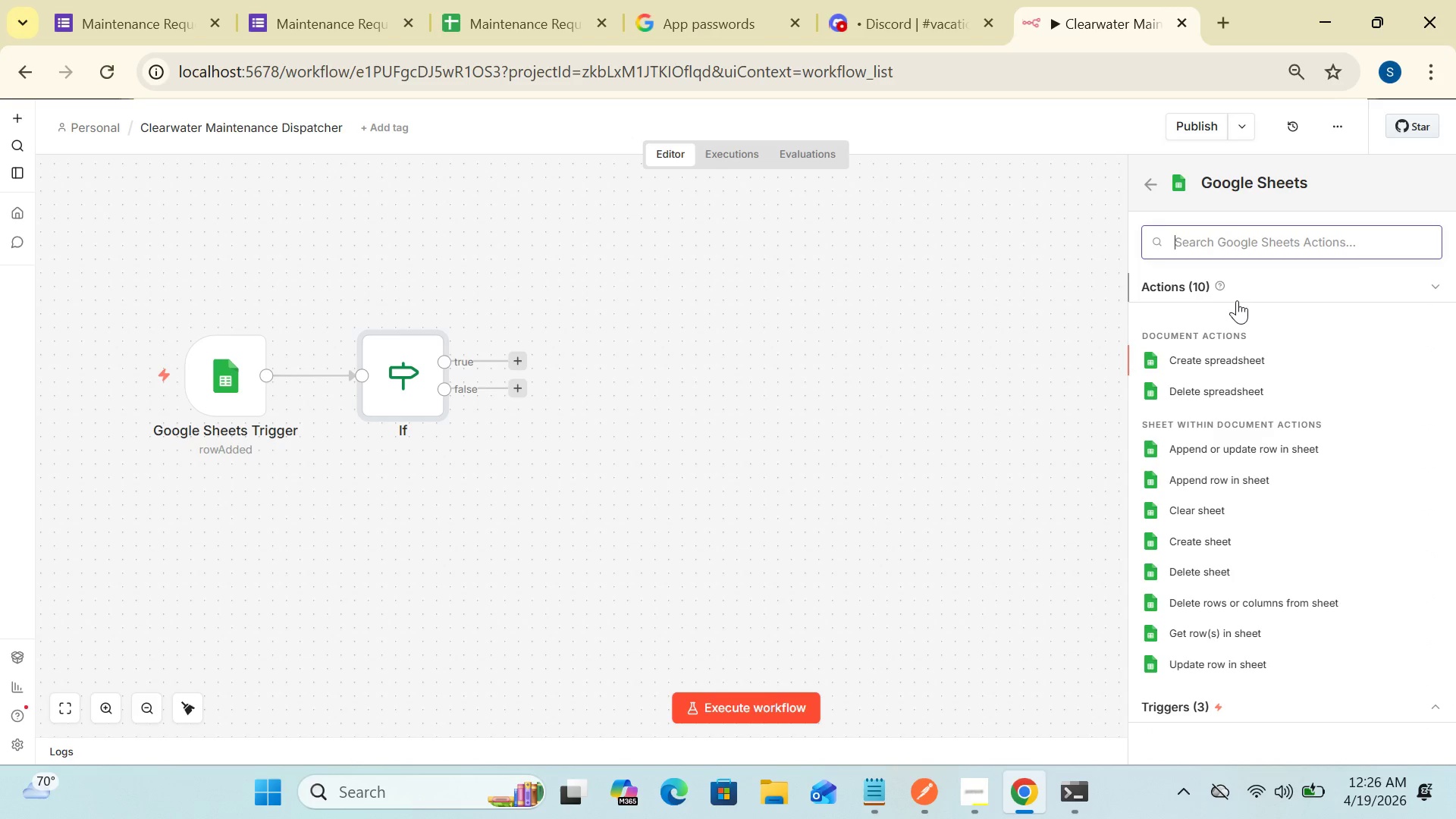 
left_click([1216, 482])
 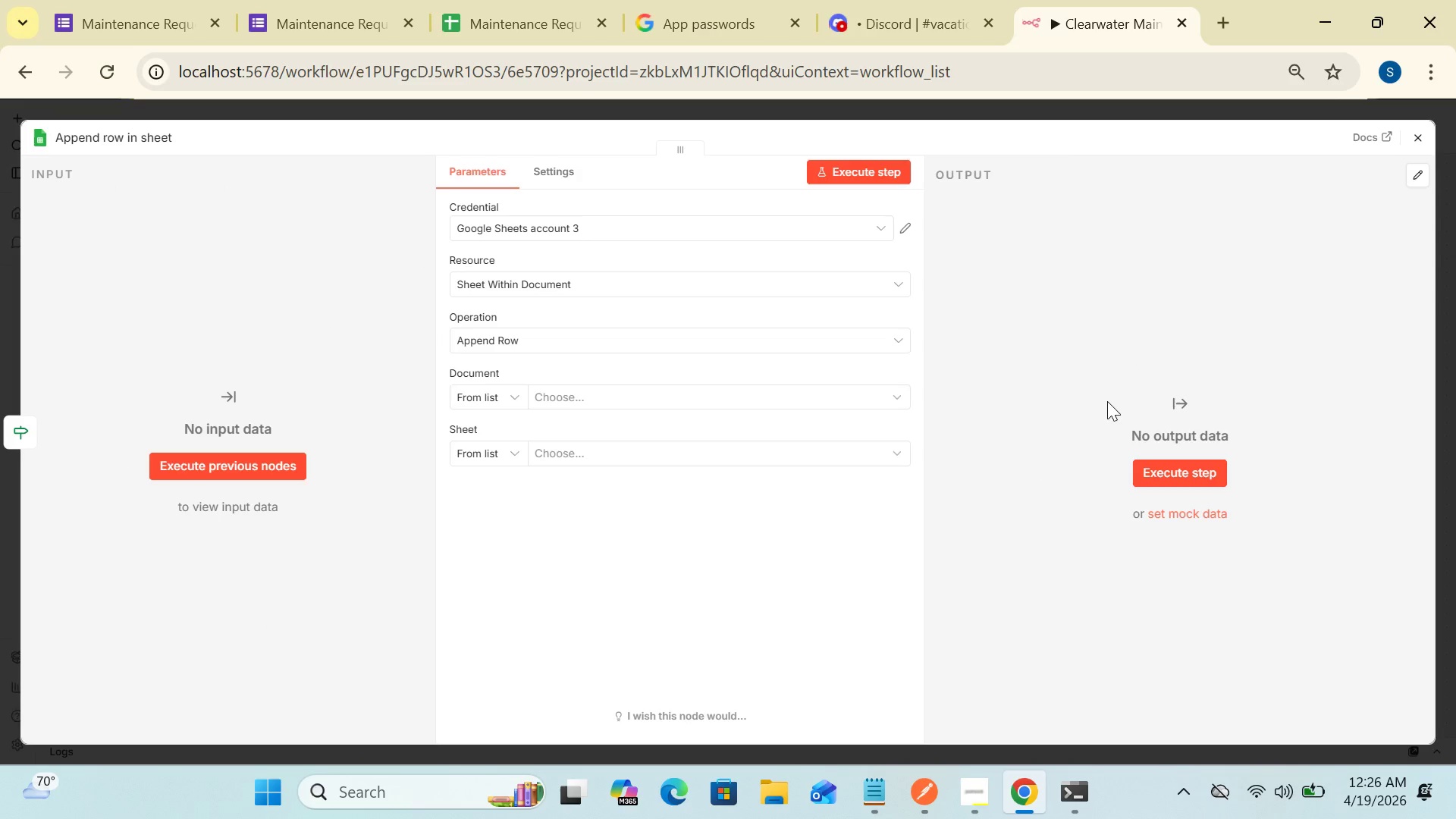 
wait(6.52)
 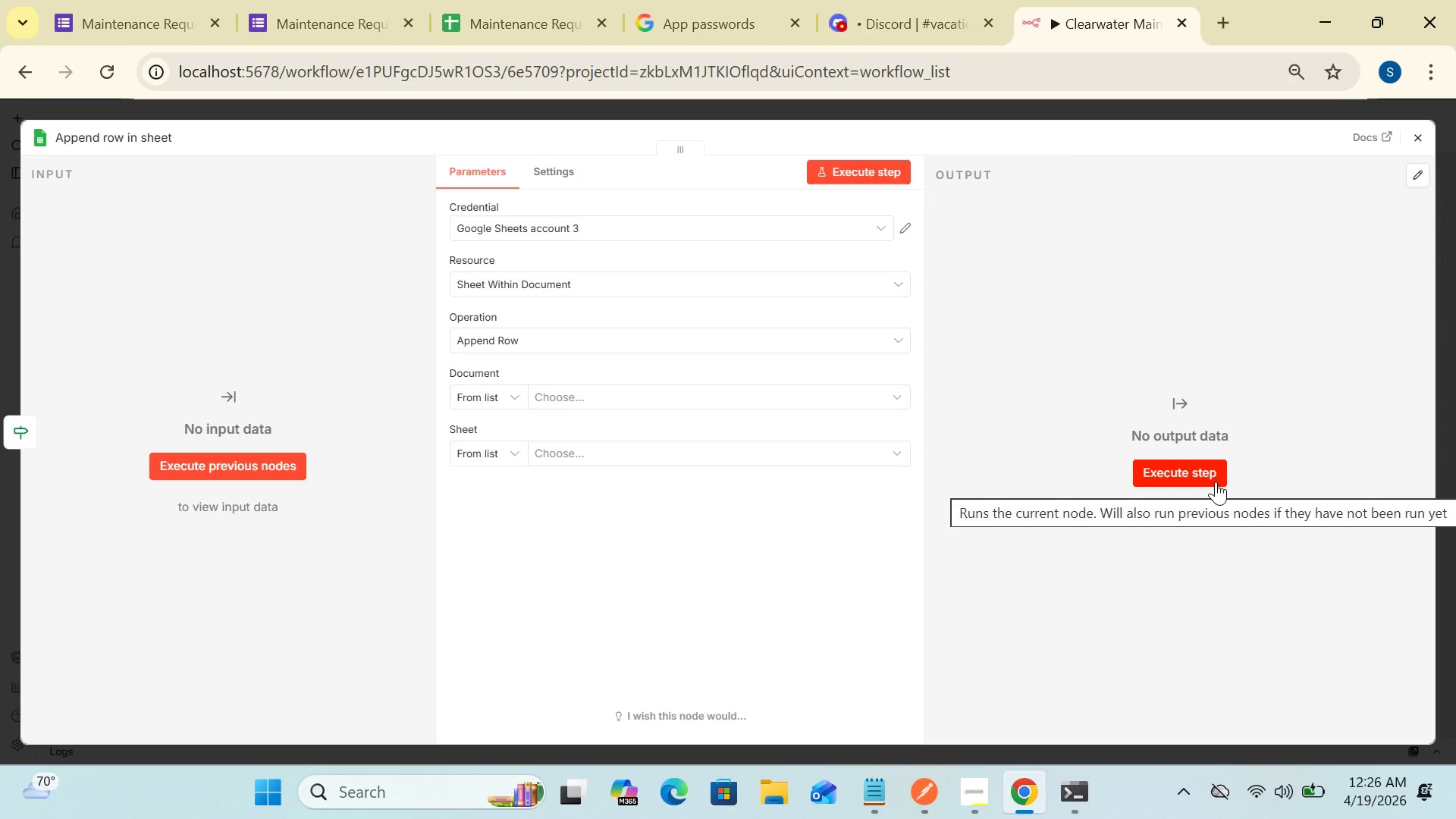 
left_click([912, 226])
 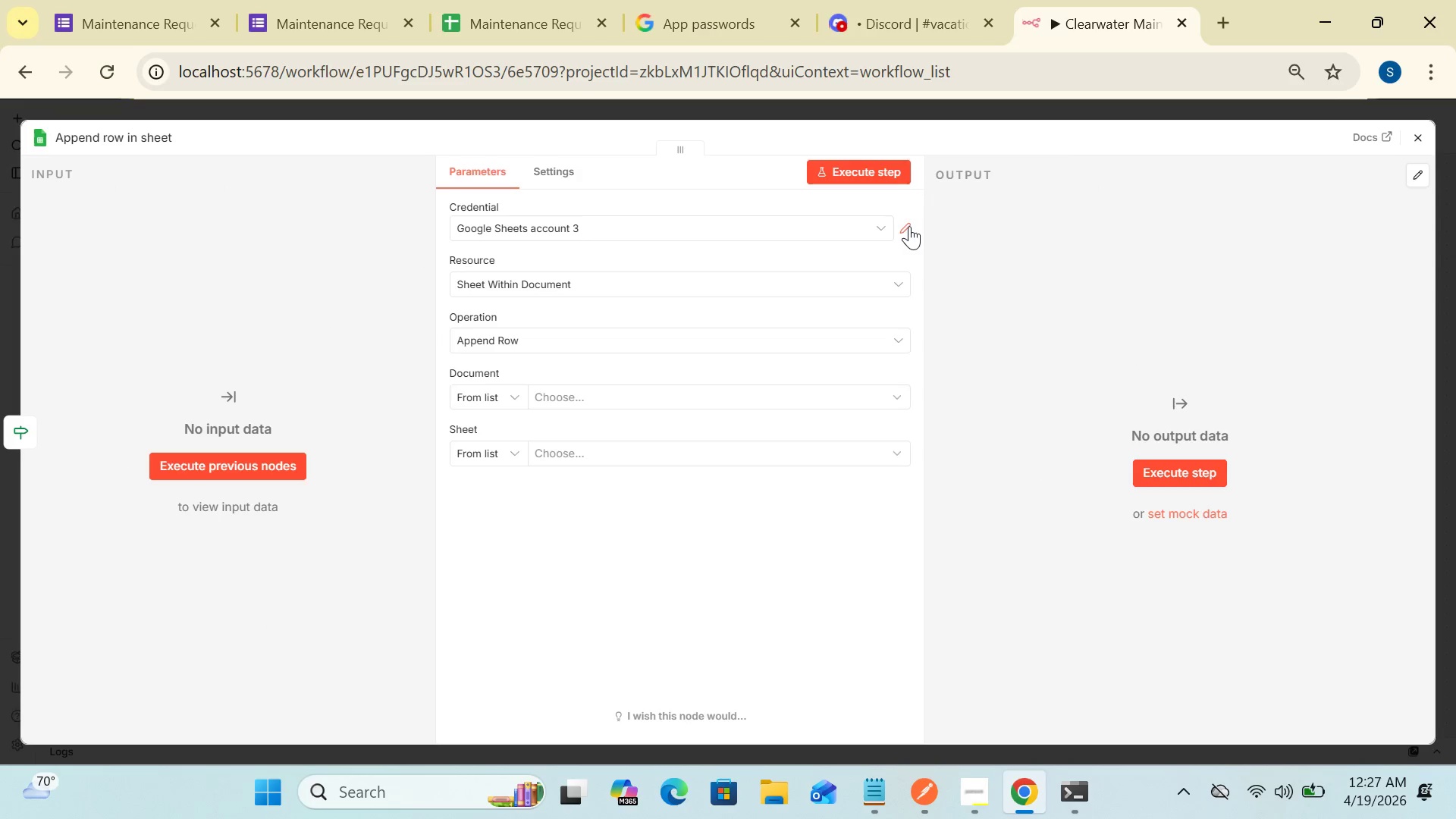 
left_click([909, 226])
 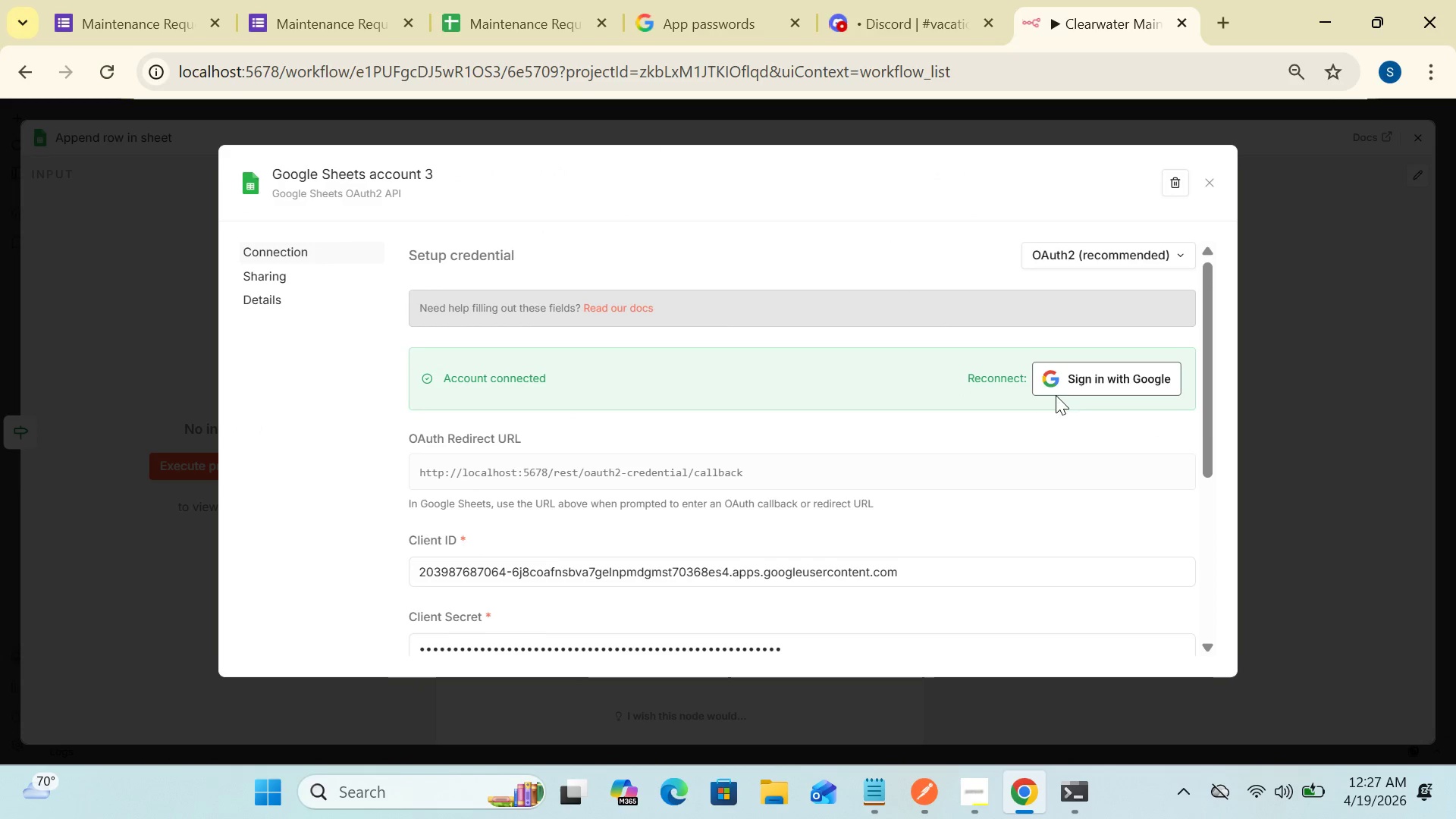 
left_click([1076, 378])
 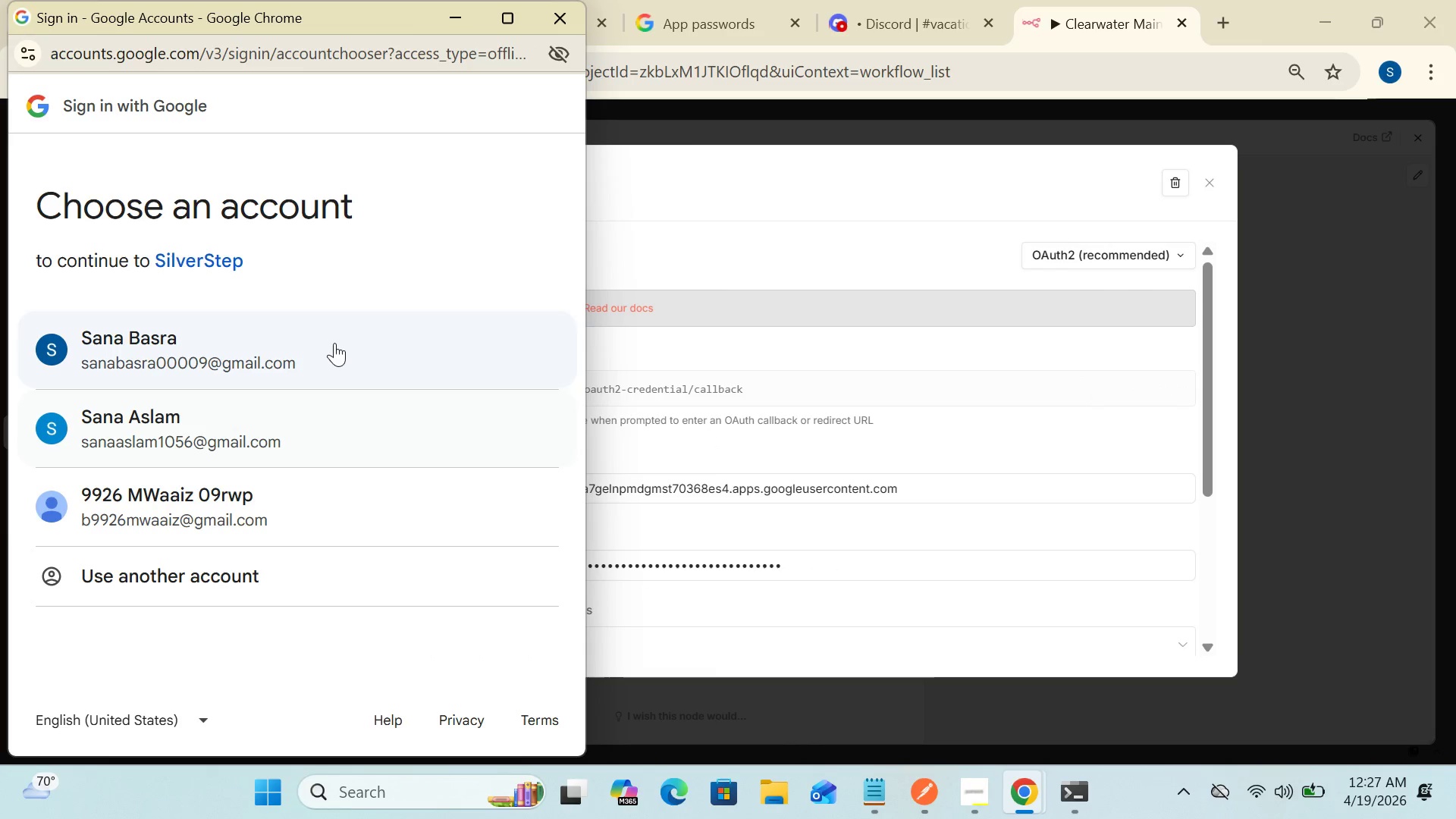 
double_click([297, 362])
 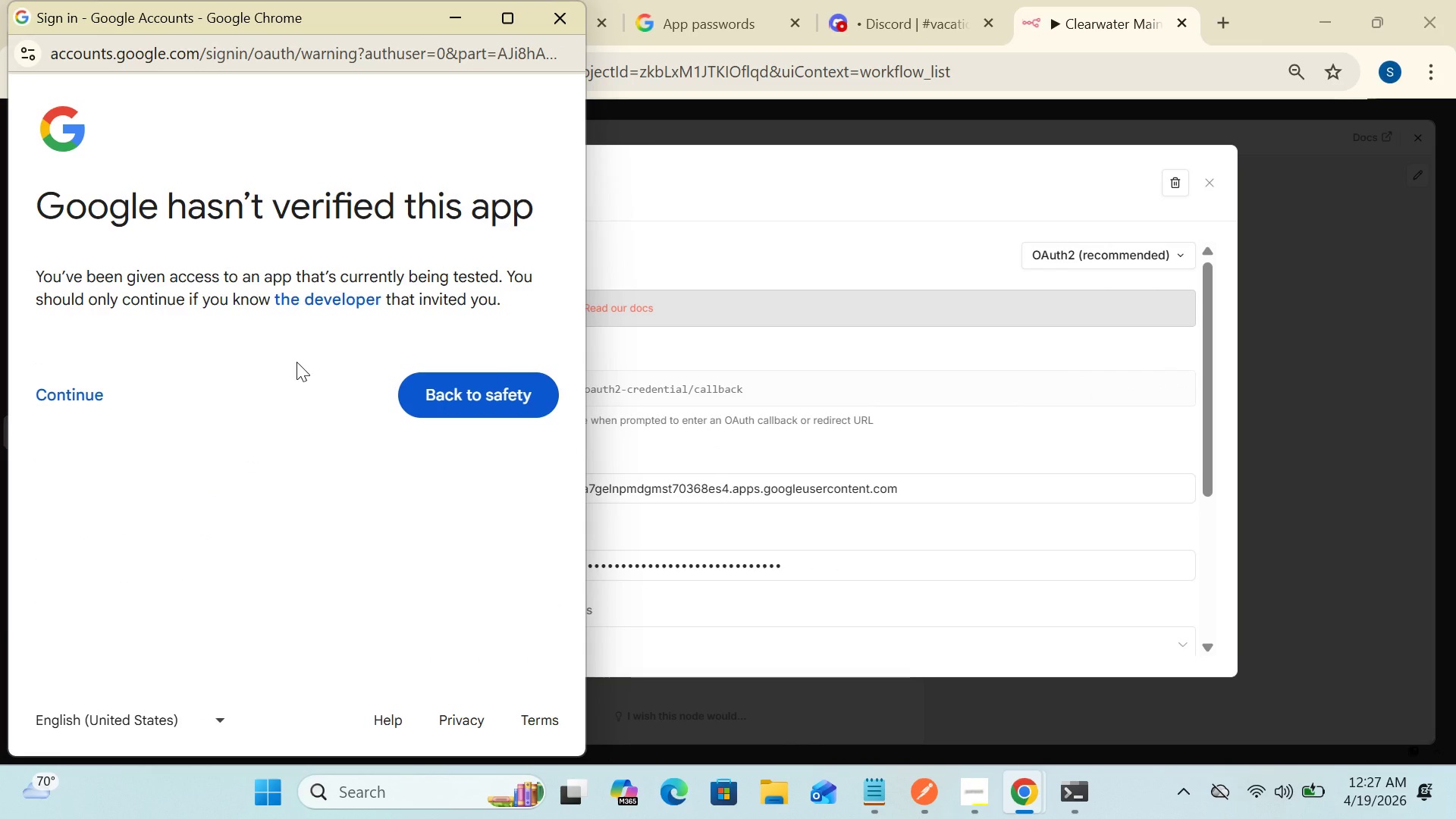 
wait(5.39)
 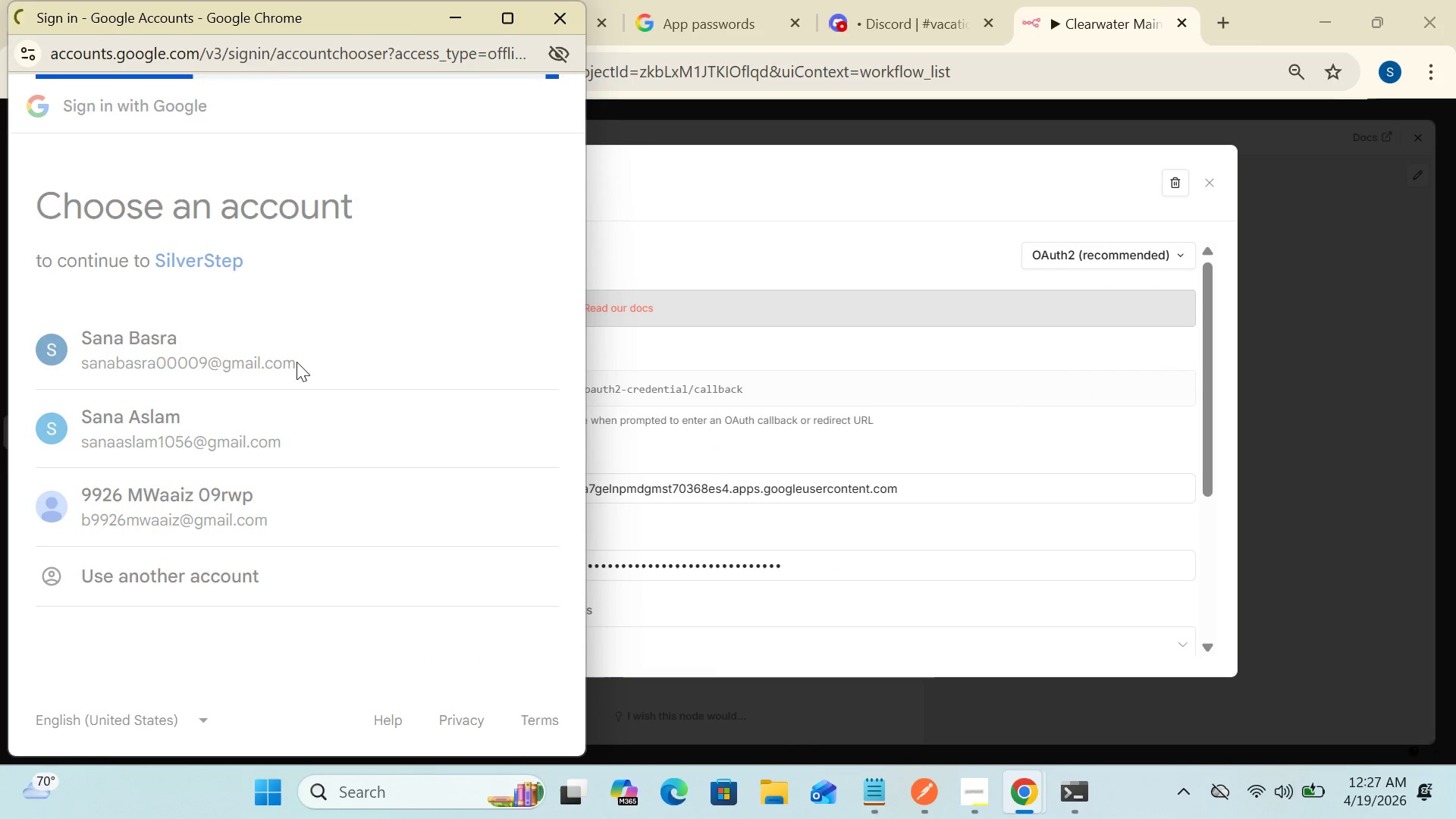 
left_click([93, 395])
 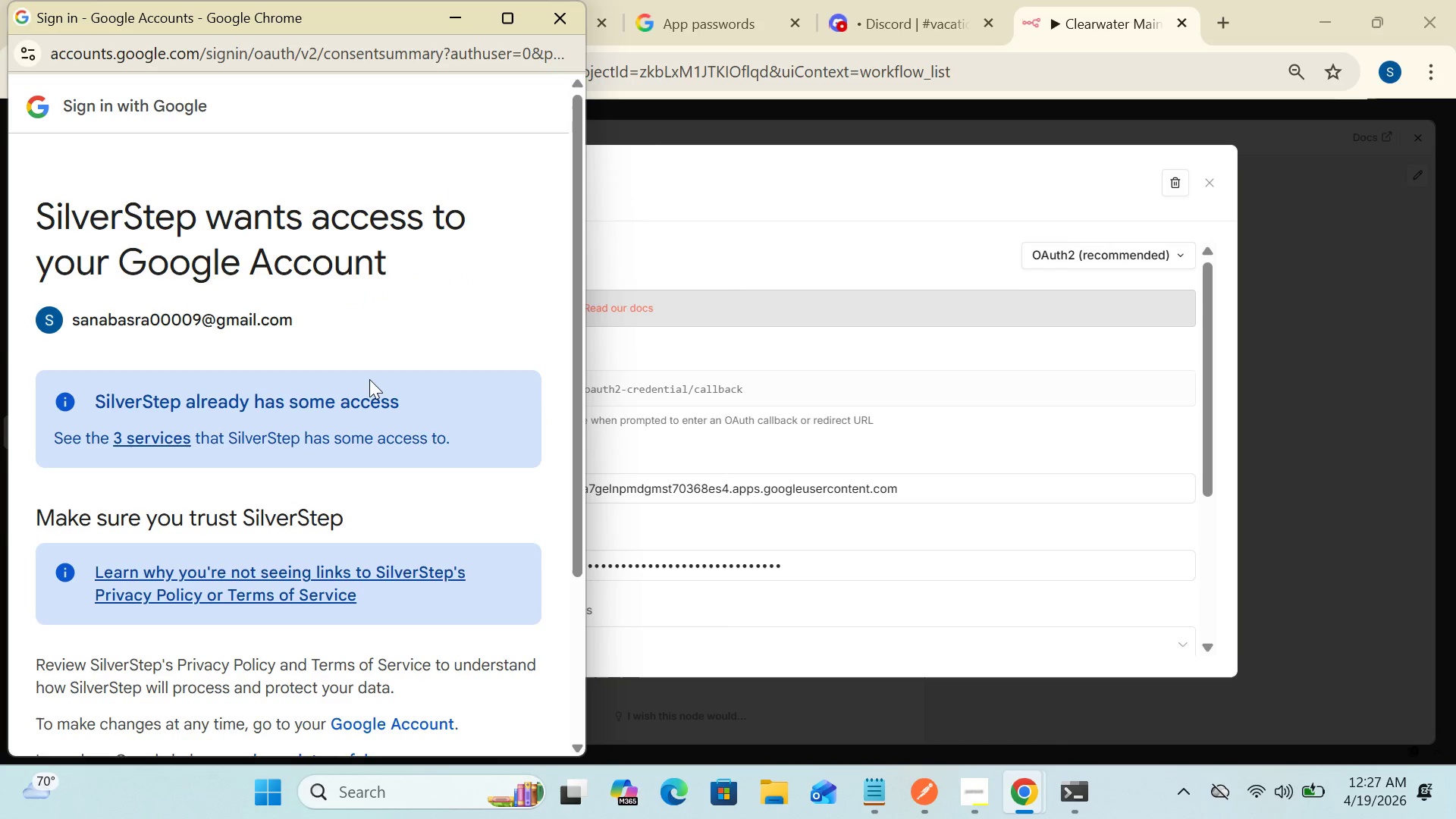 
wait(6.03)
 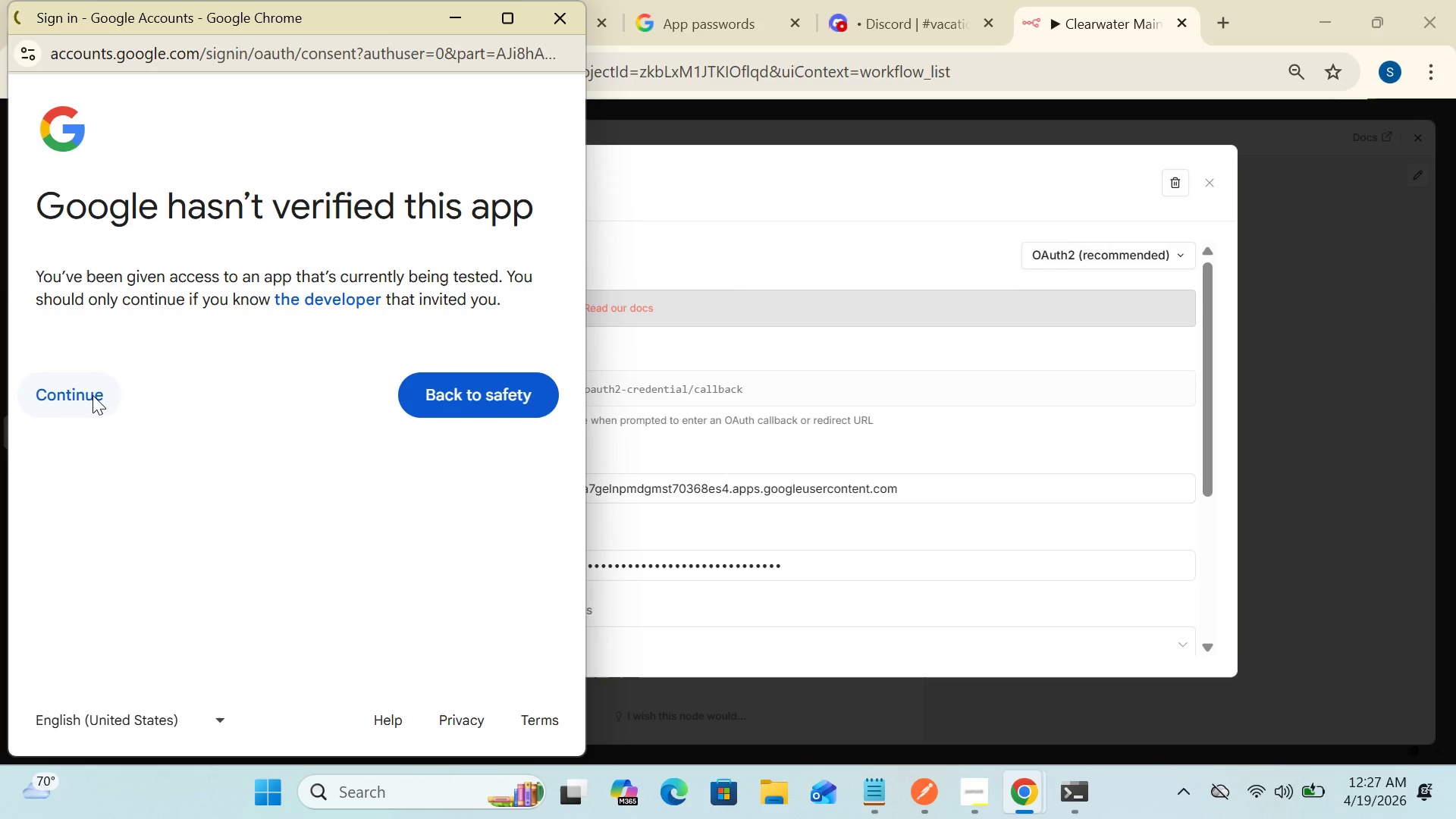 
left_click_drag(start_coordinate=[577, 389], to_coordinate=[562, 589])
 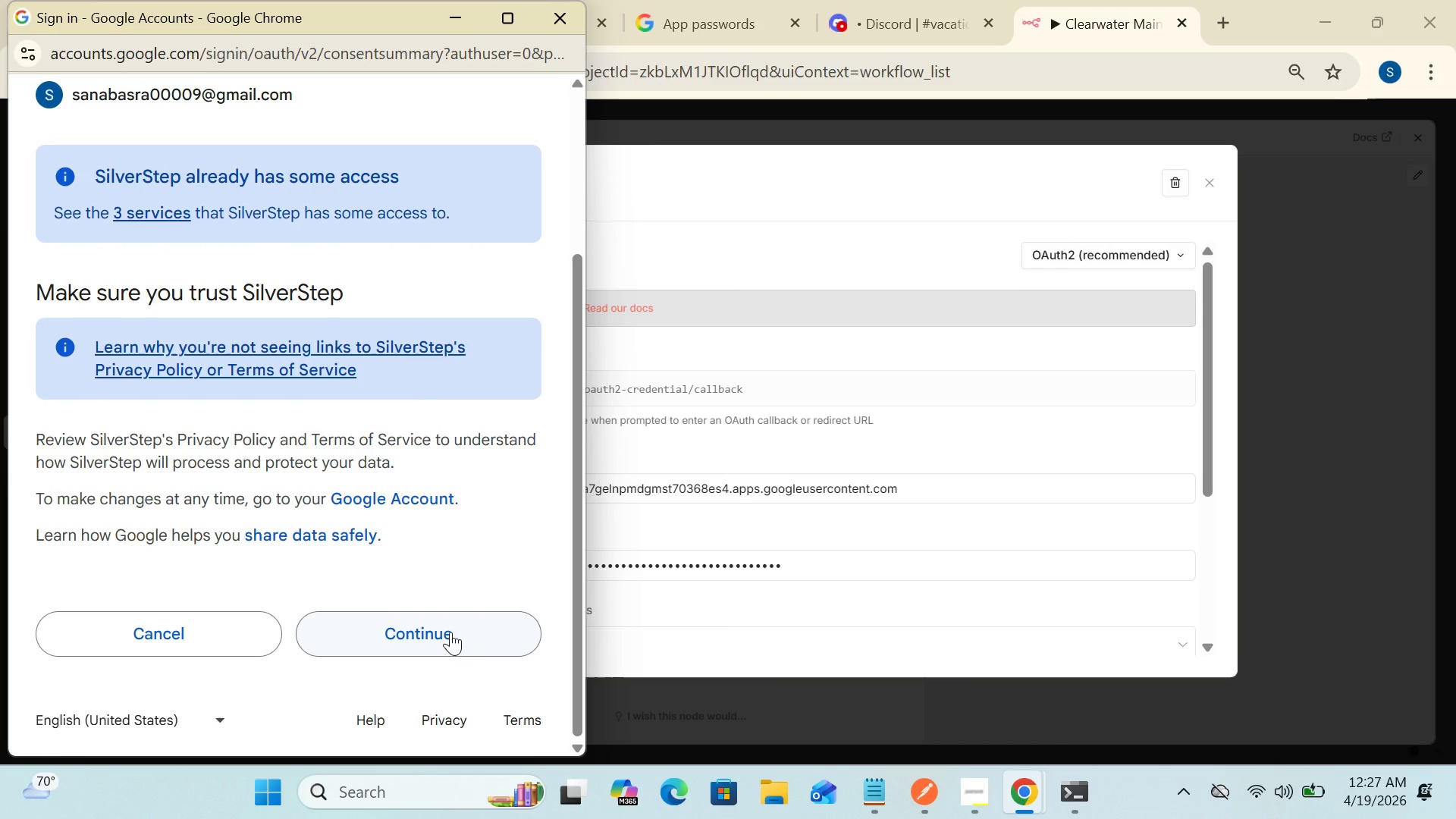 
left_click([450, 632])
 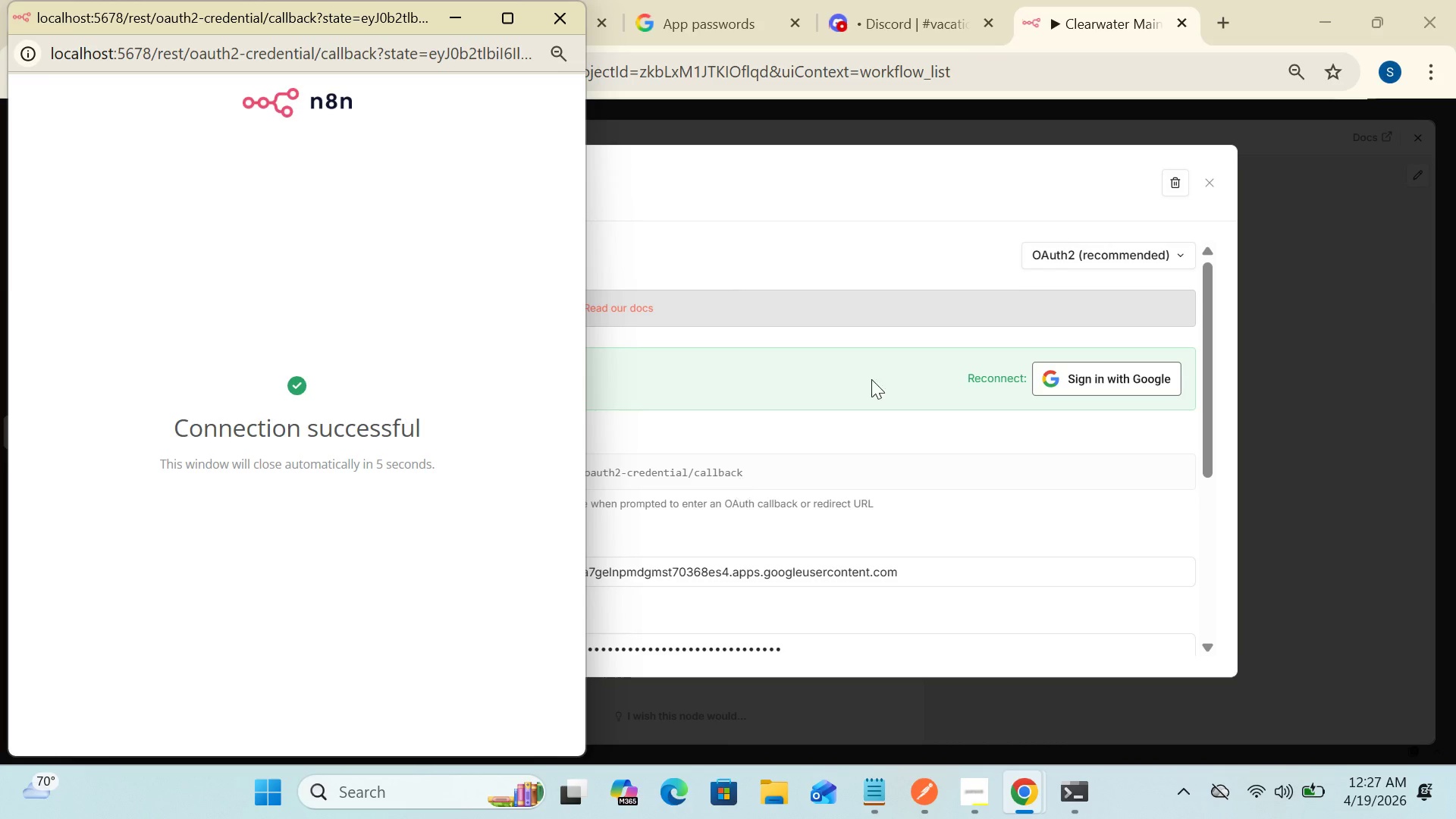 
left_click([1298, 259])
 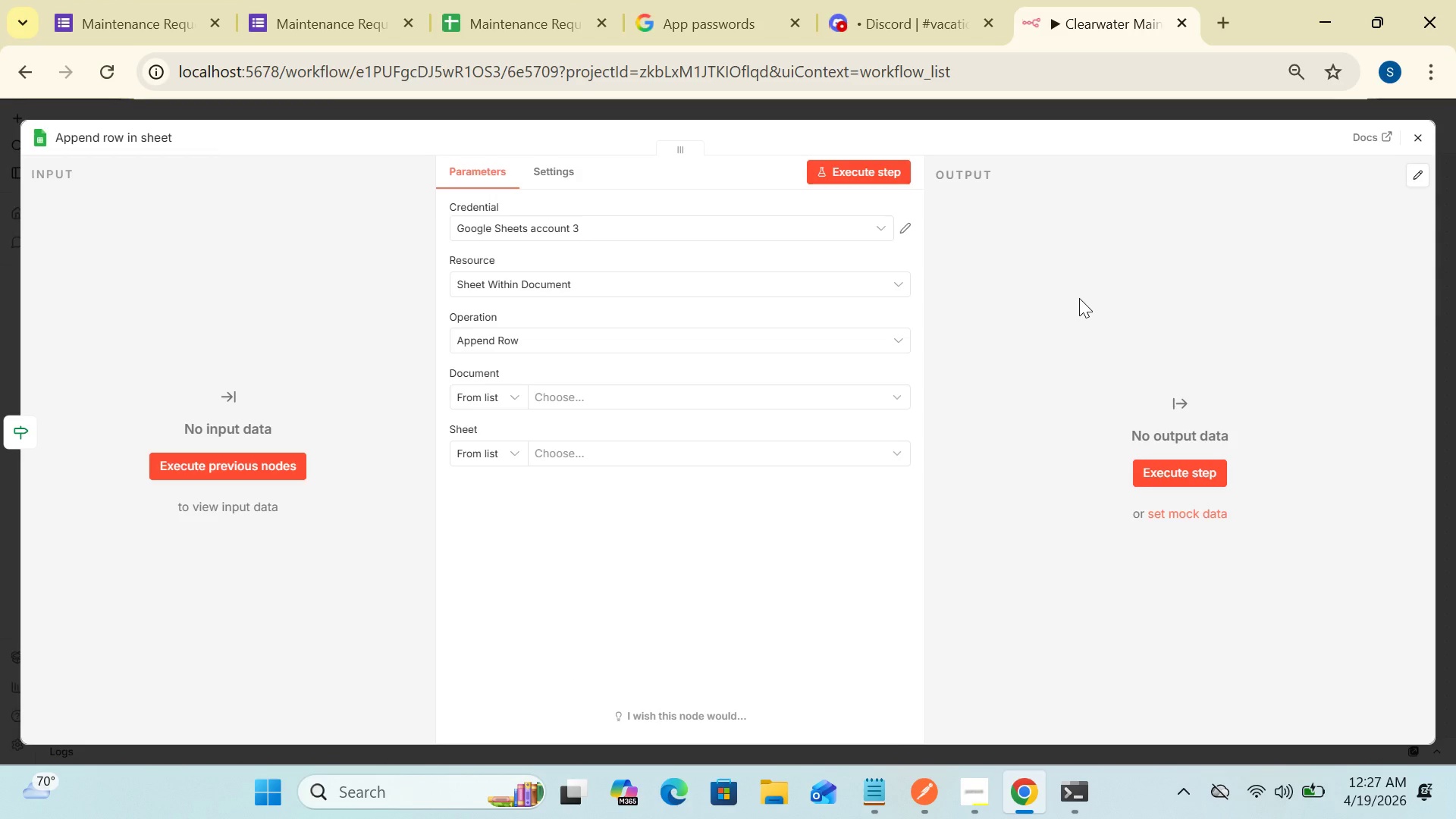 
wait(12.14)
 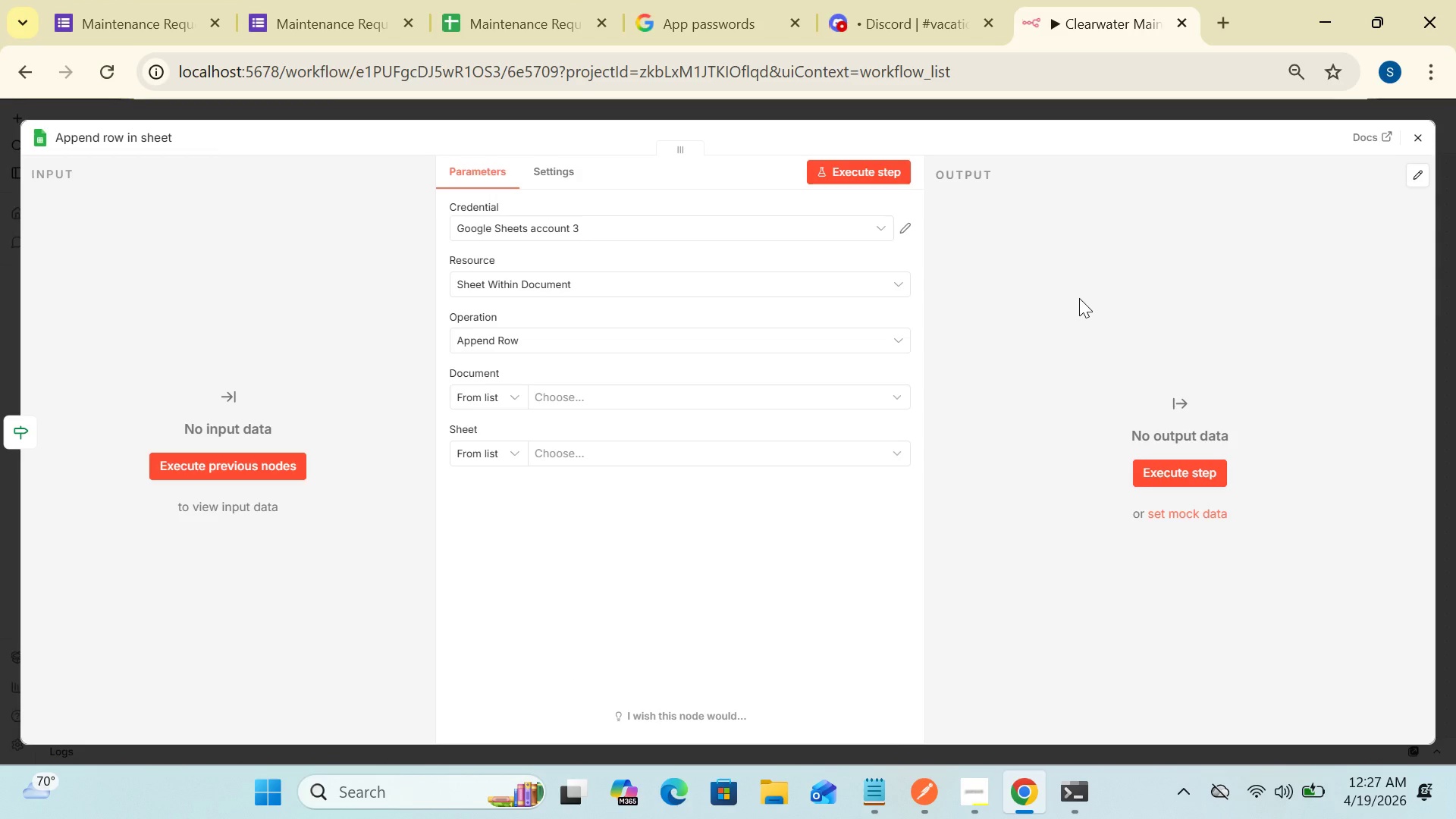 
left_click([686, 400])
 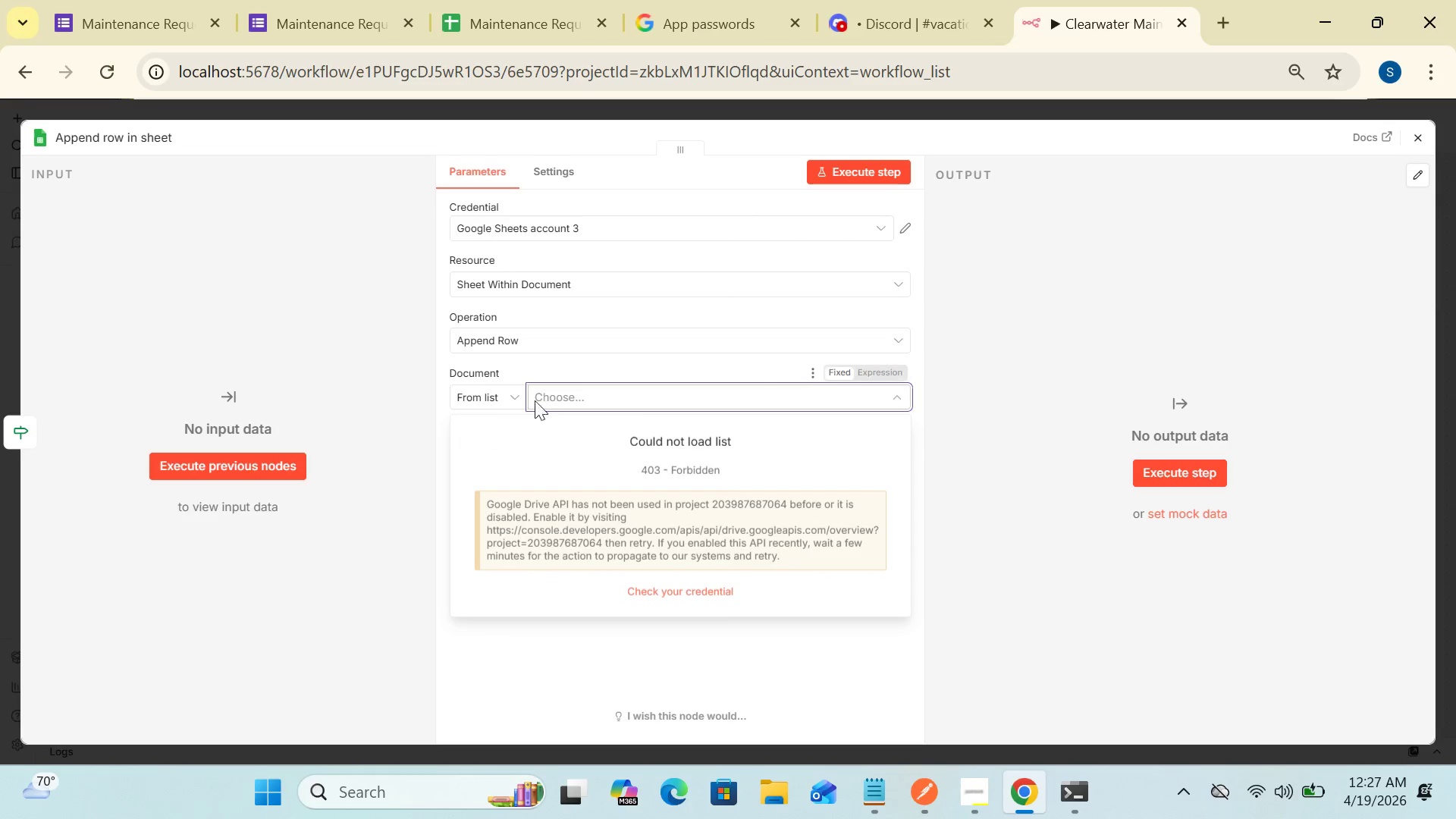 
left_click([512, 394])
 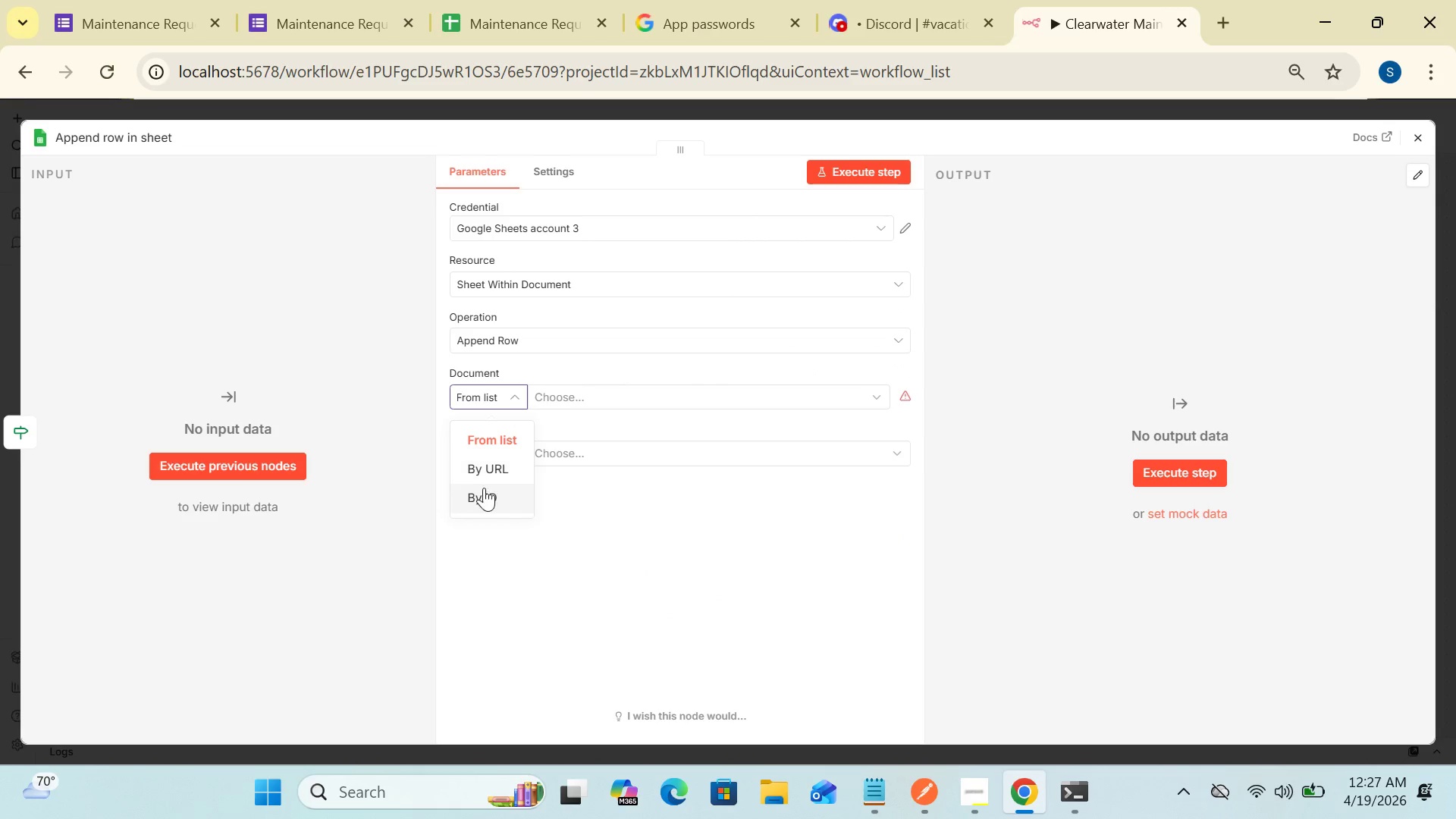 
left_click([482, 490])
 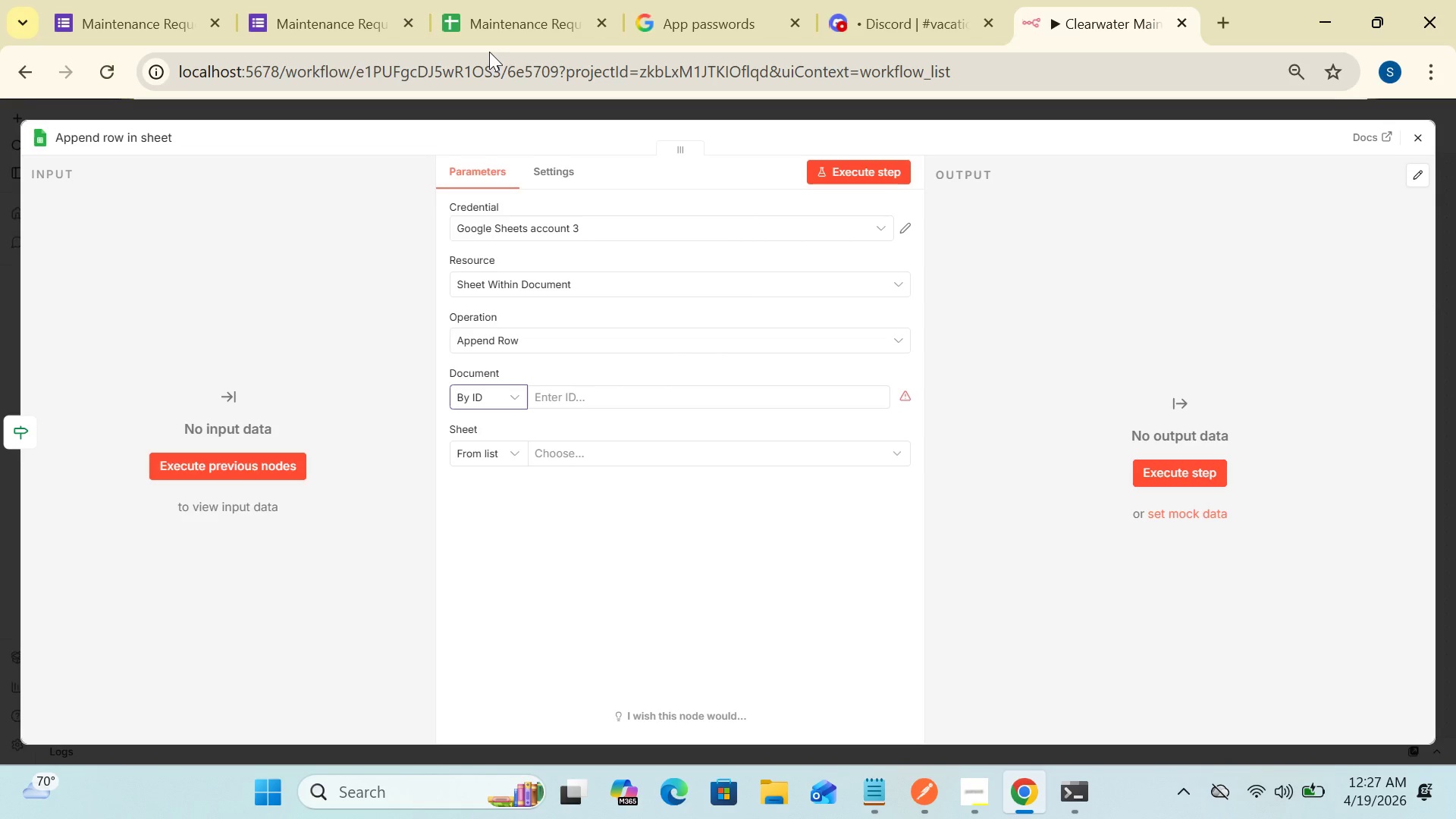 
left_click([491, 28])
 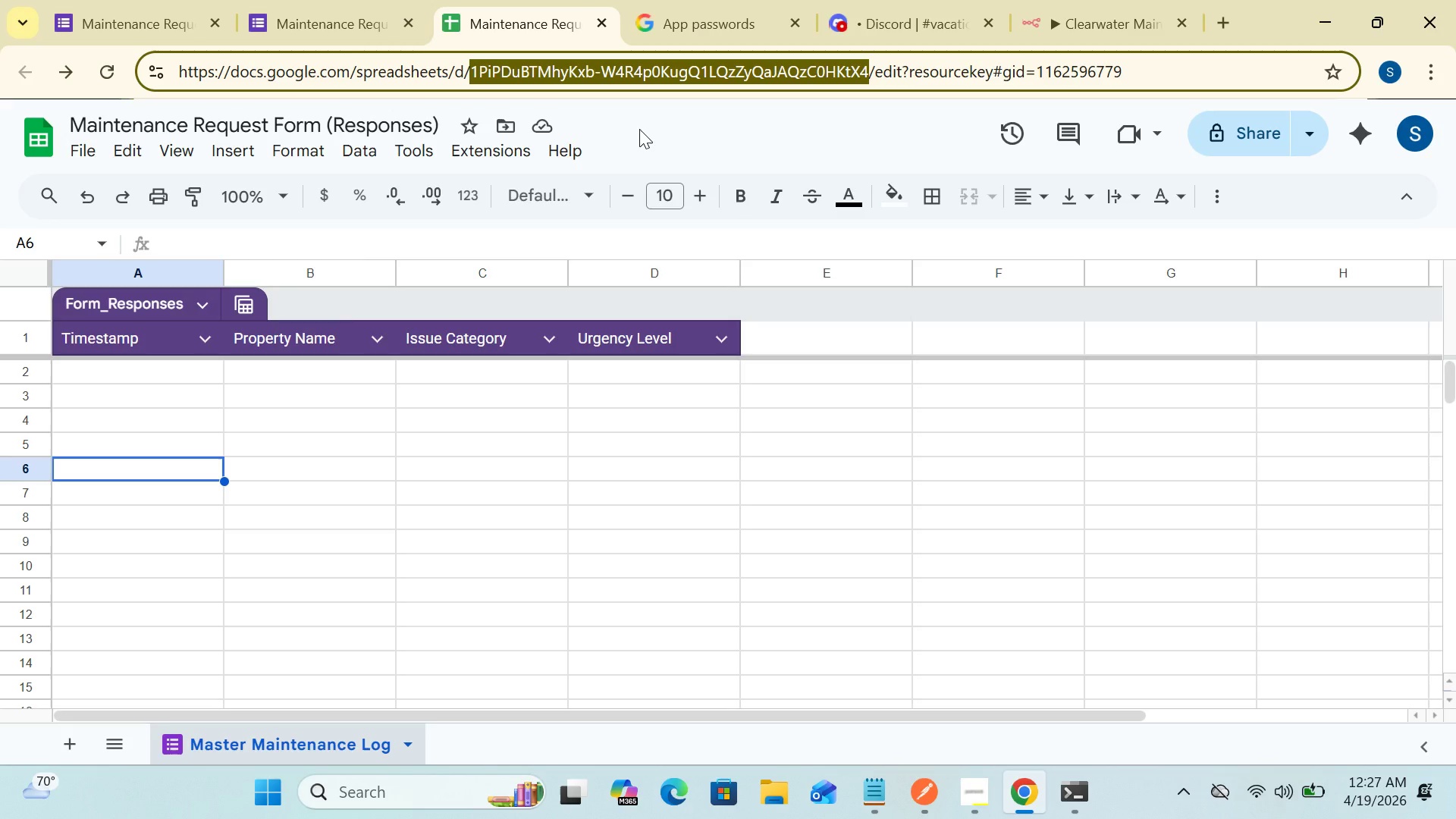 
hold_key(key=ControlLeft, duration=1.25)
 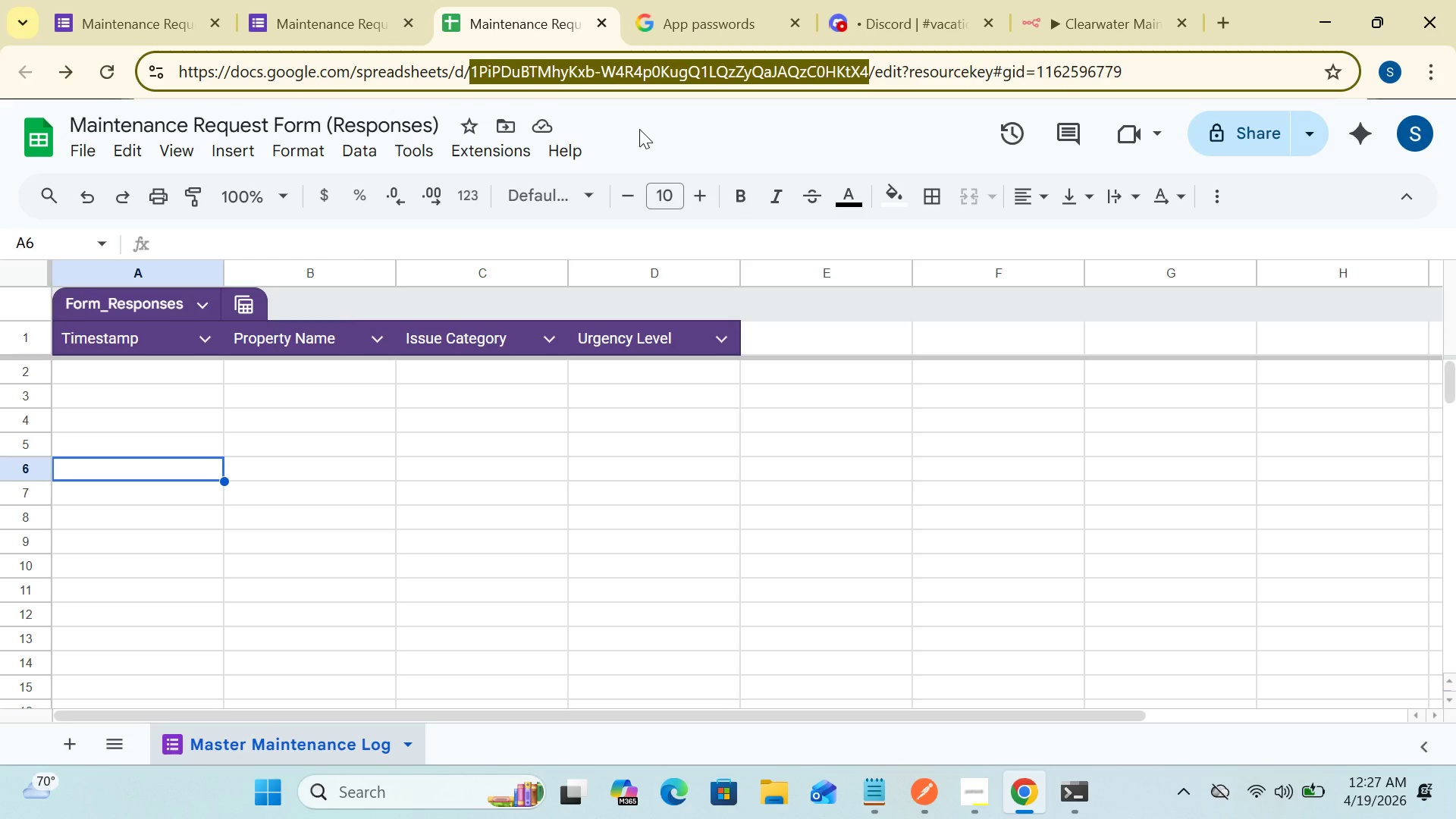 
hold_key(key=C, duration=0.45)
 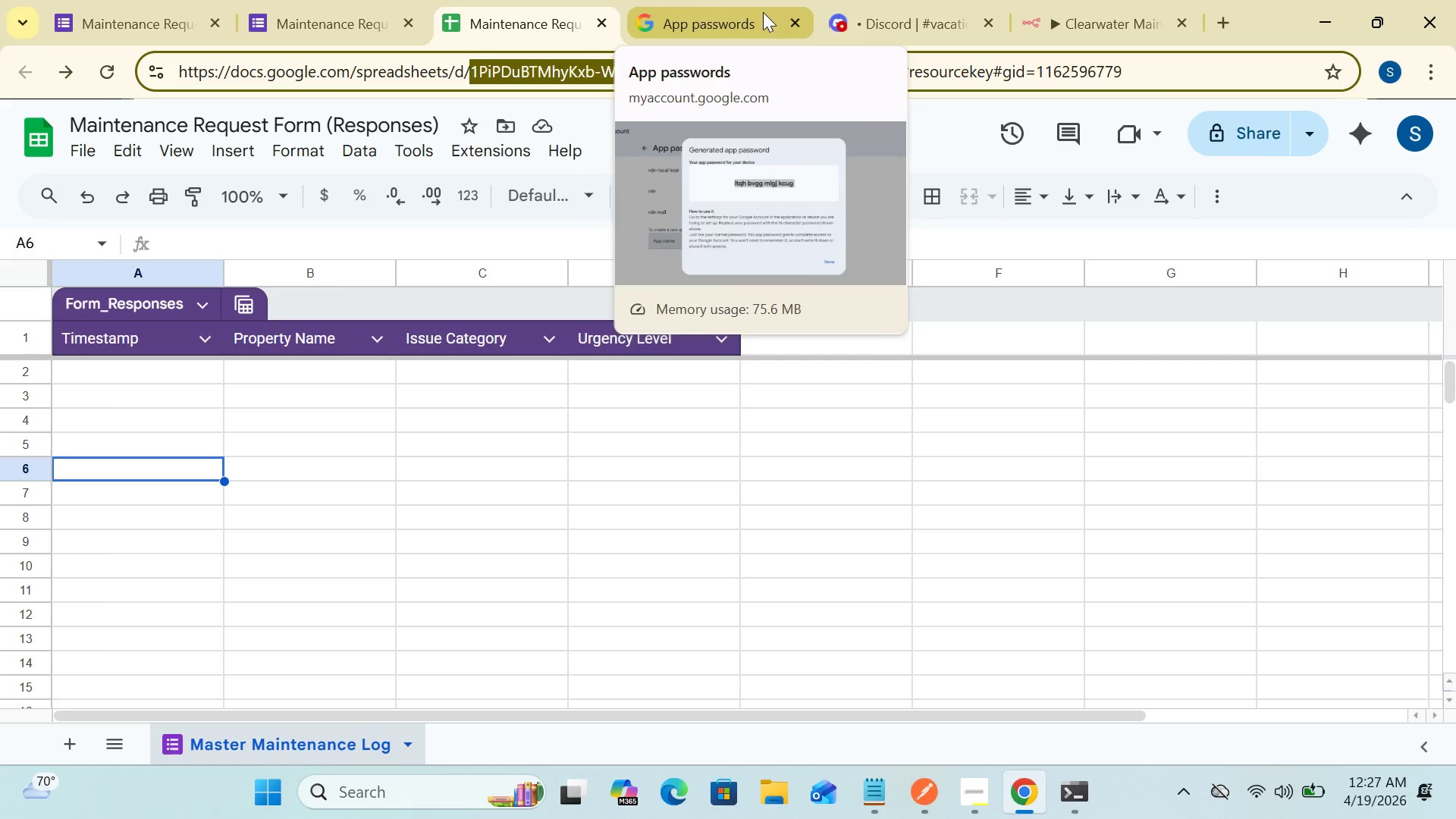 
wait(7.38)
 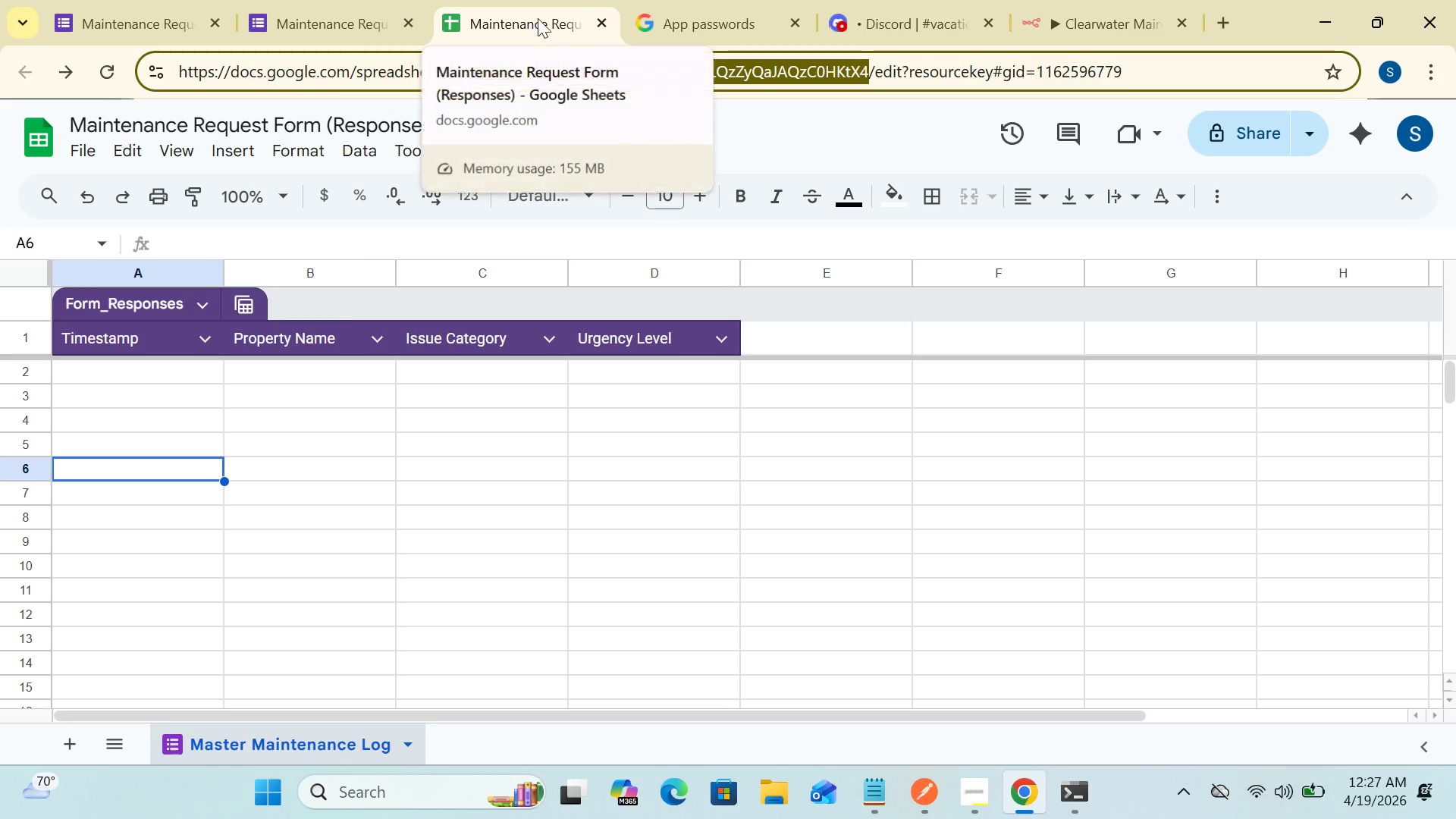 
left_click([1067, 23])
 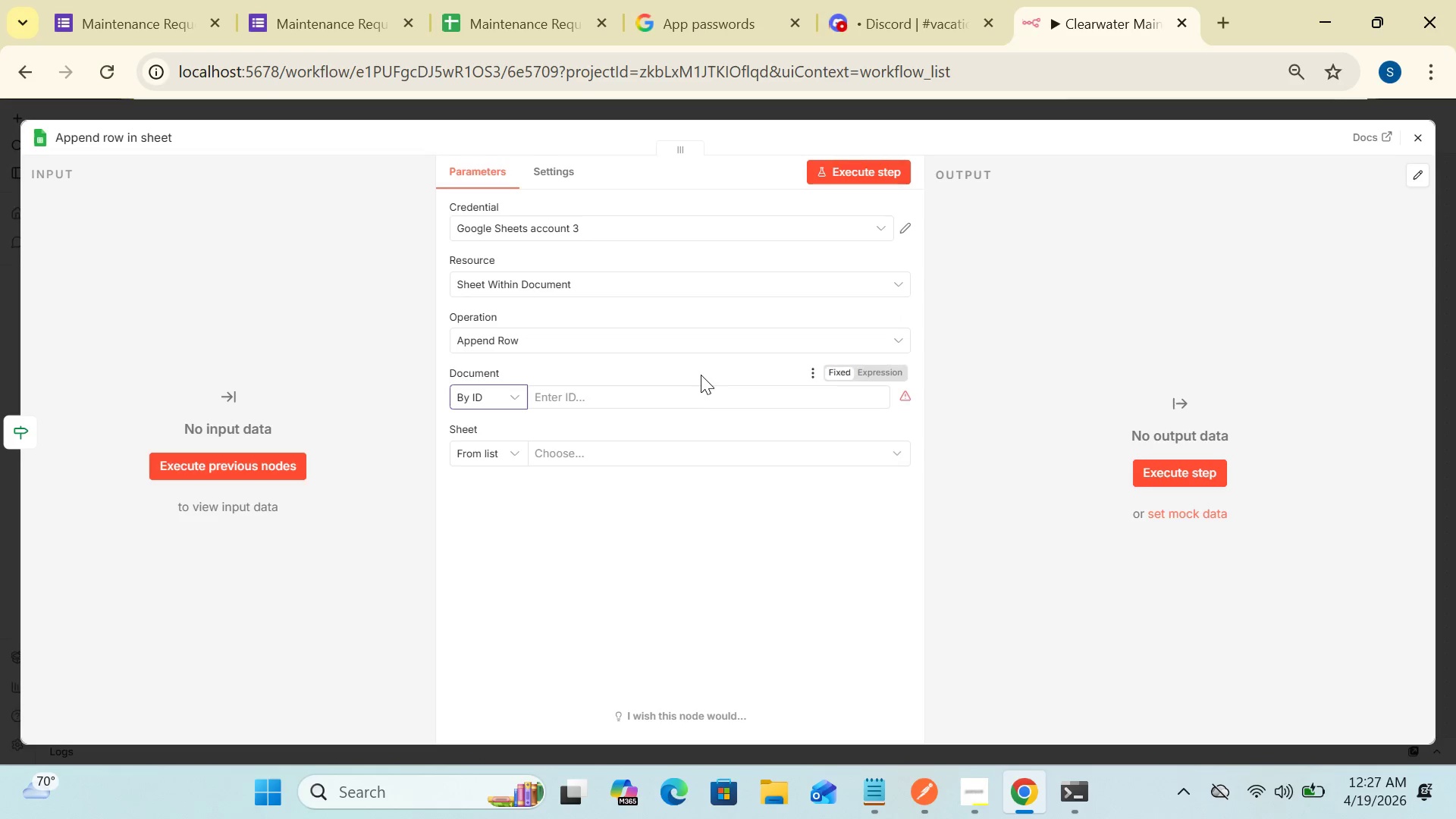 
left_click([685, 393])
 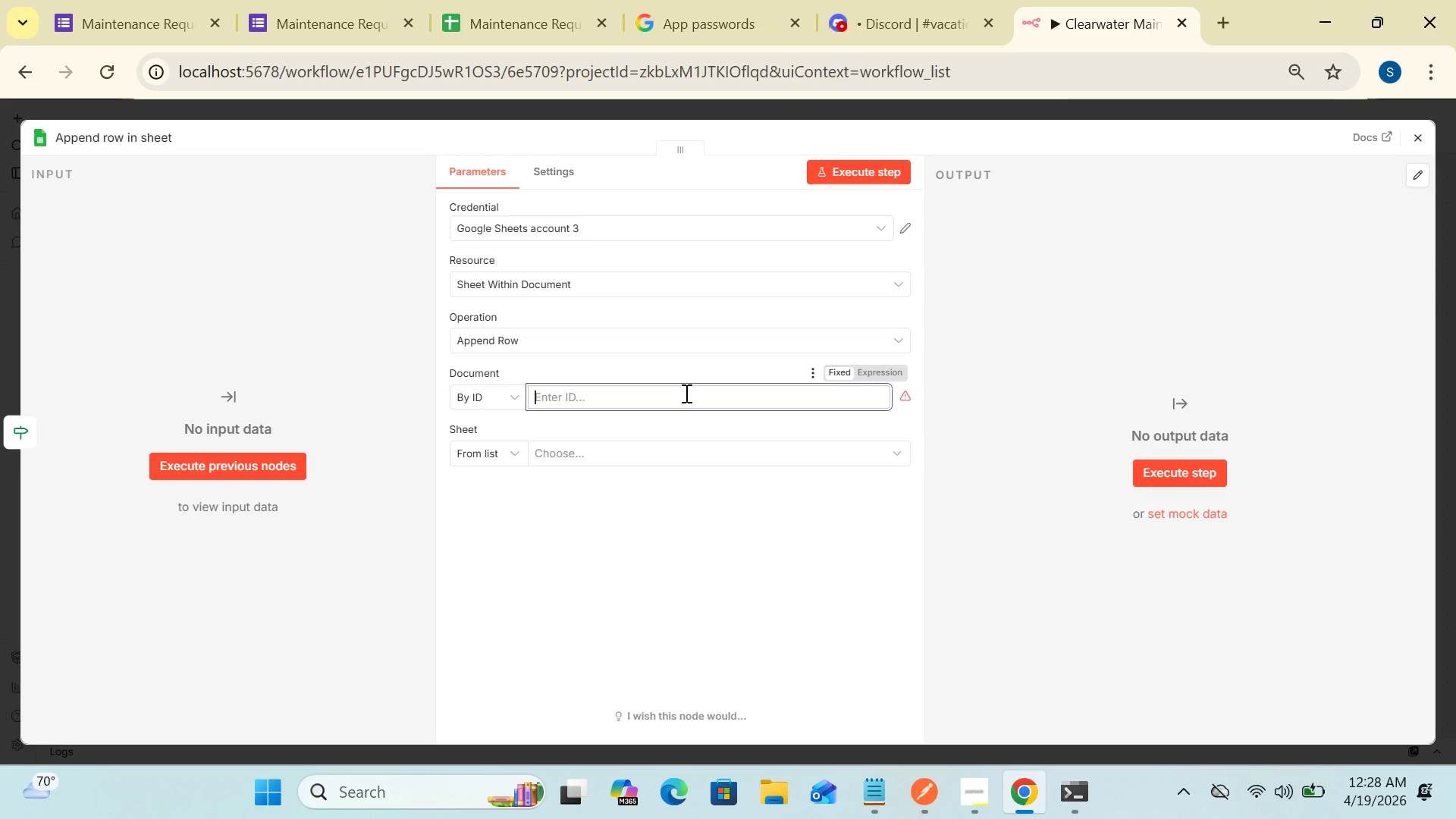 
key(Control+V)
 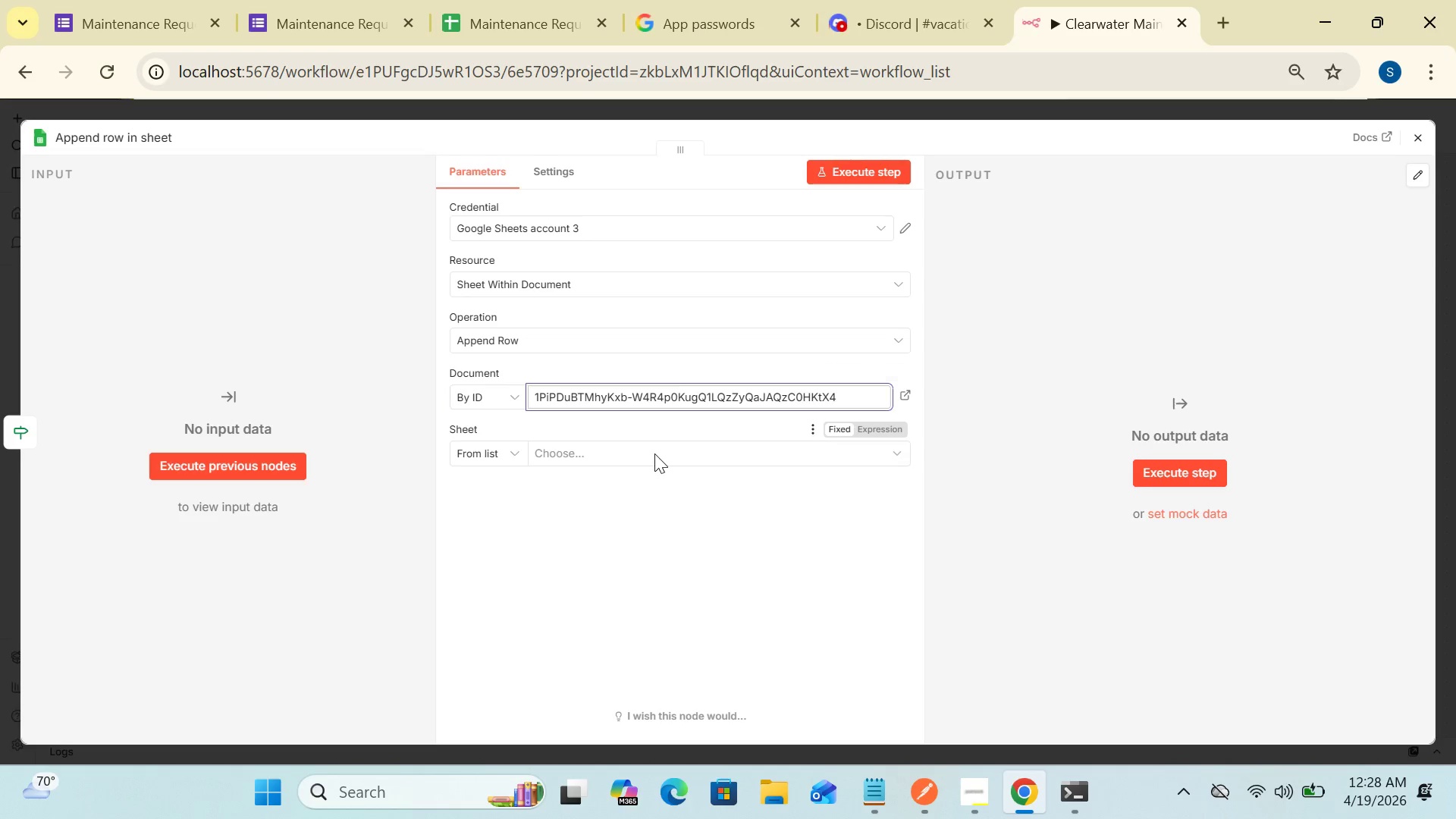 
left_click([655, 453])
 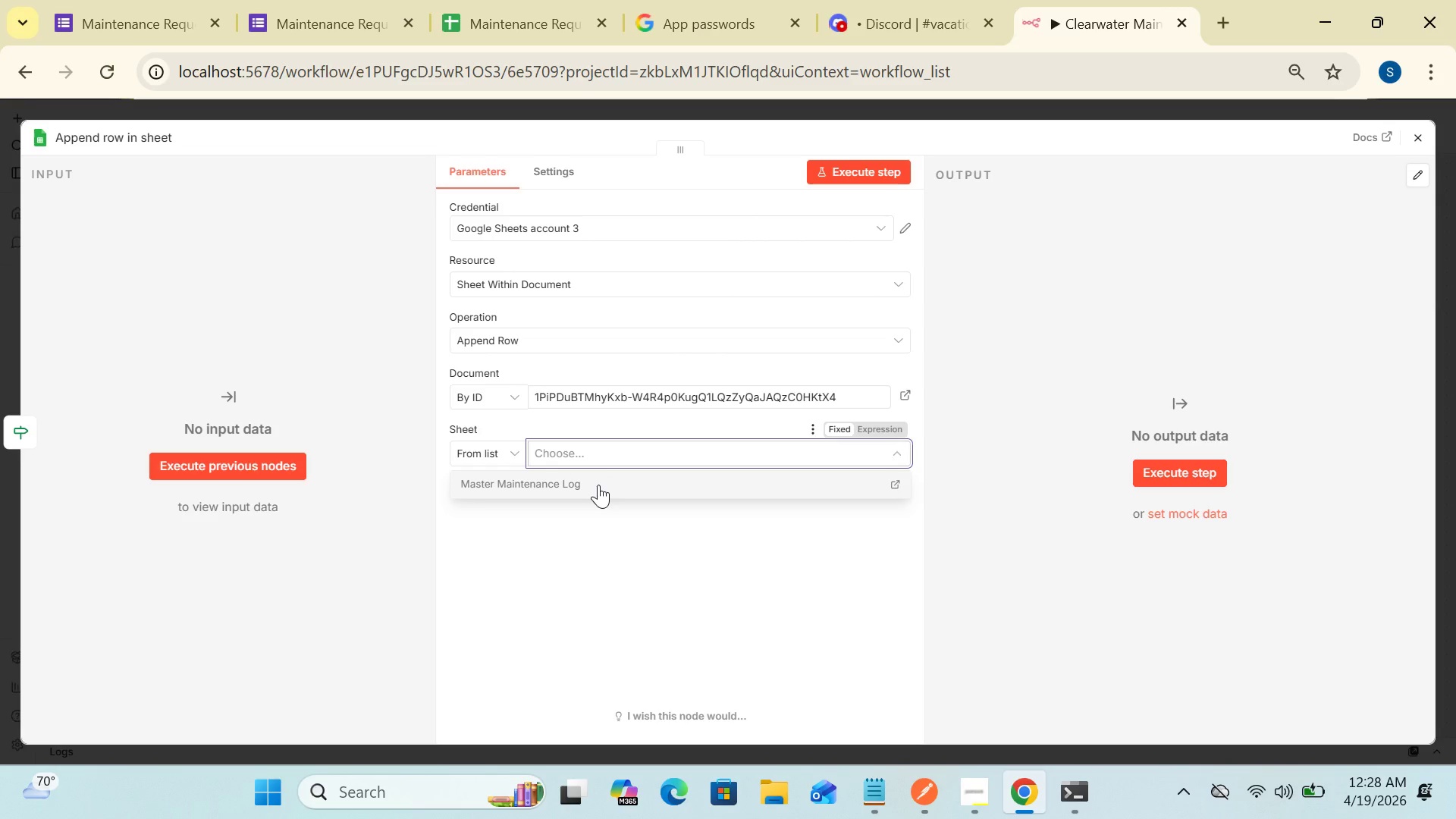 
left_click([598, 485])
 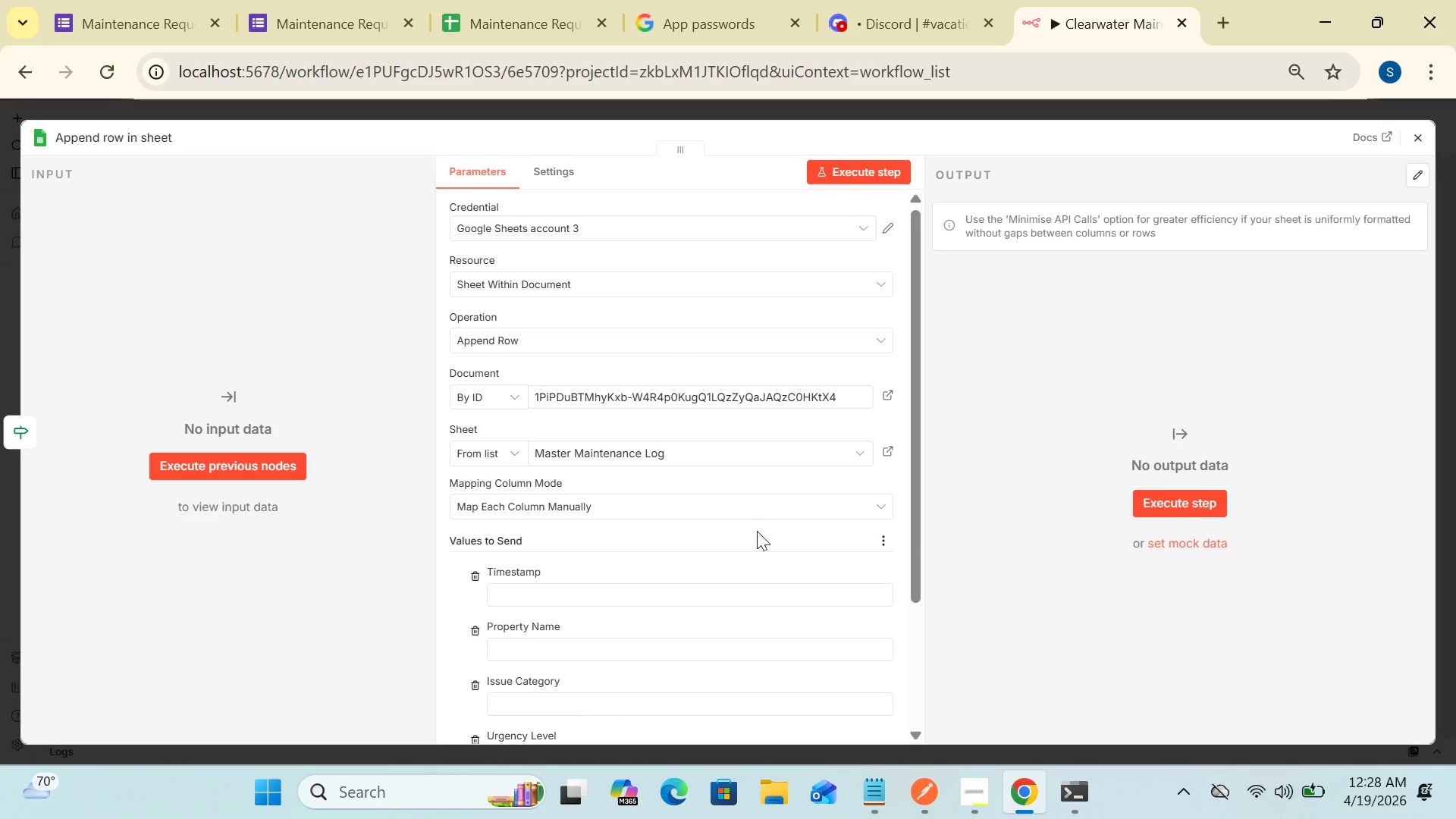 
wait(5.83)
 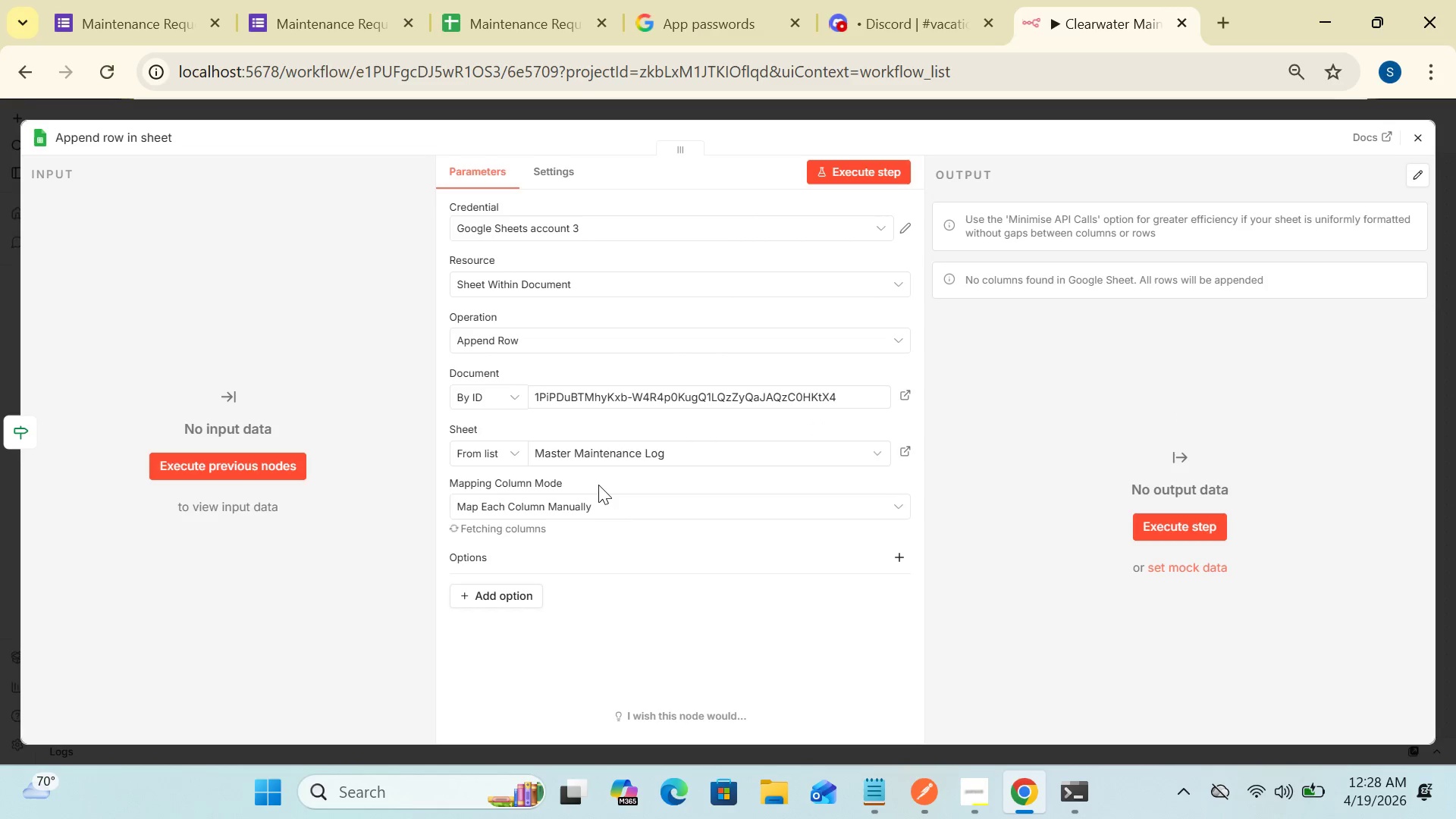 
left_click_drag(start_coordinate=[917, 525], to_coordinate=[905, 623])
 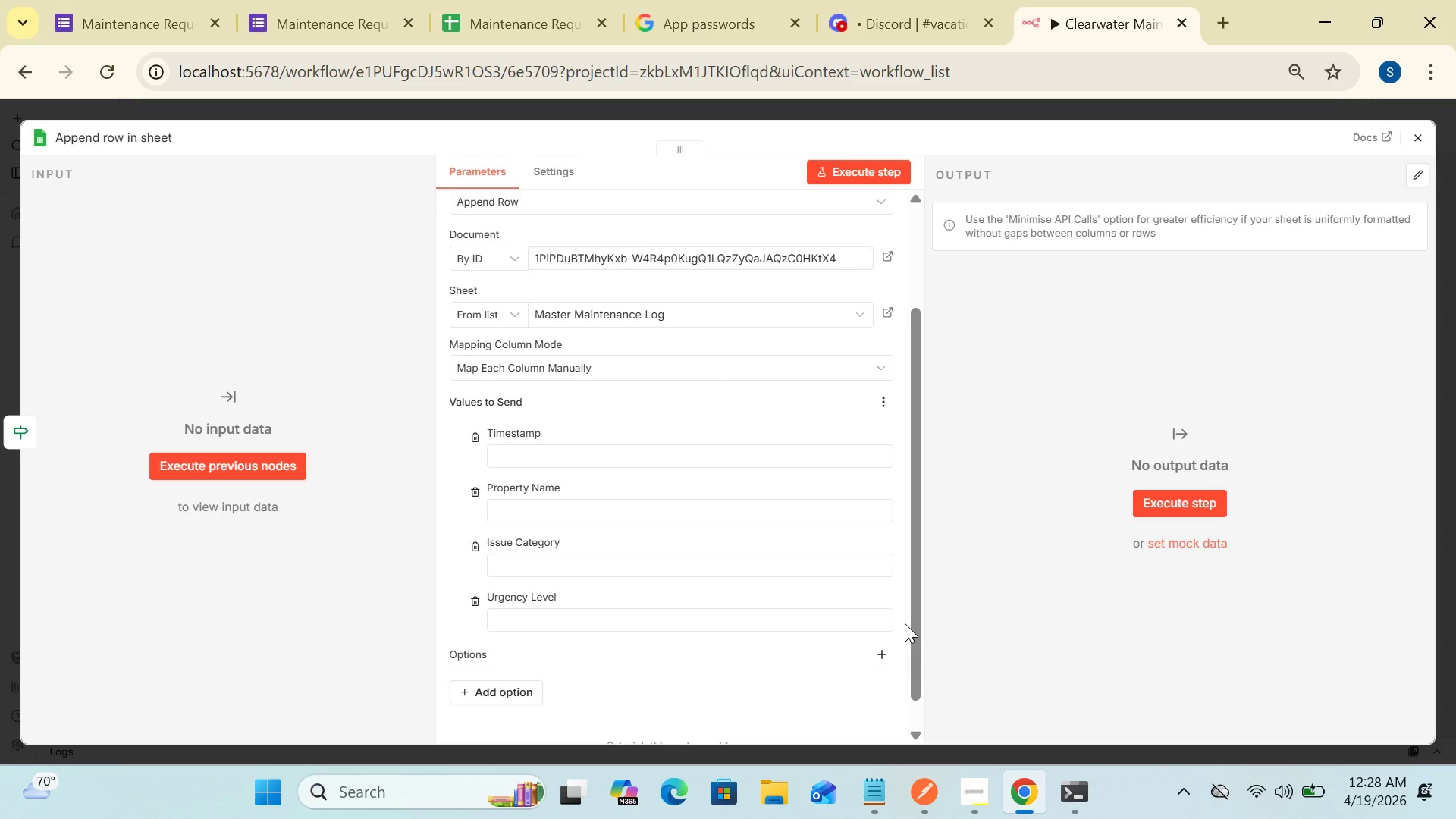 
wait(27.02)
 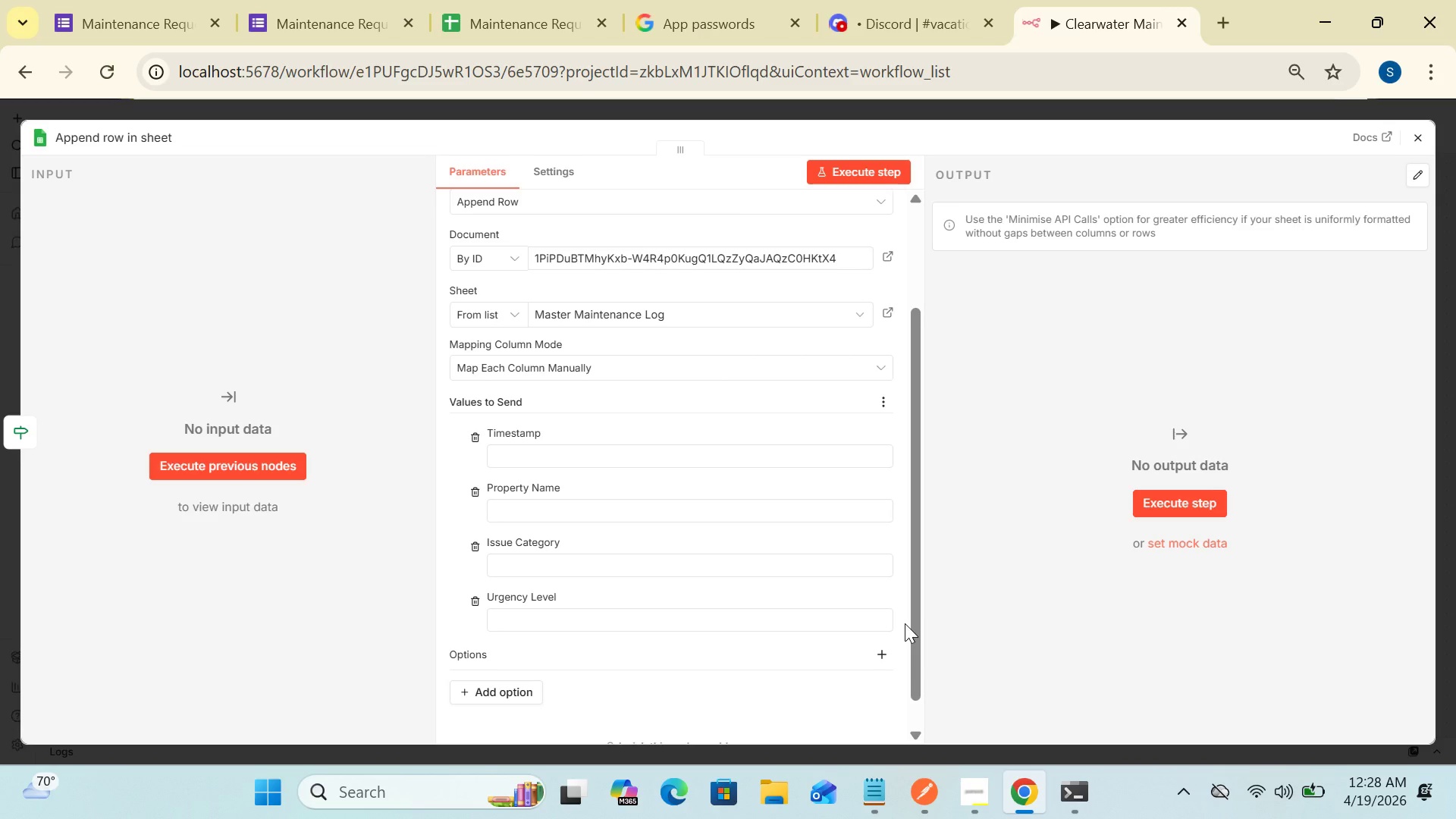 
left_click([718, 454])
 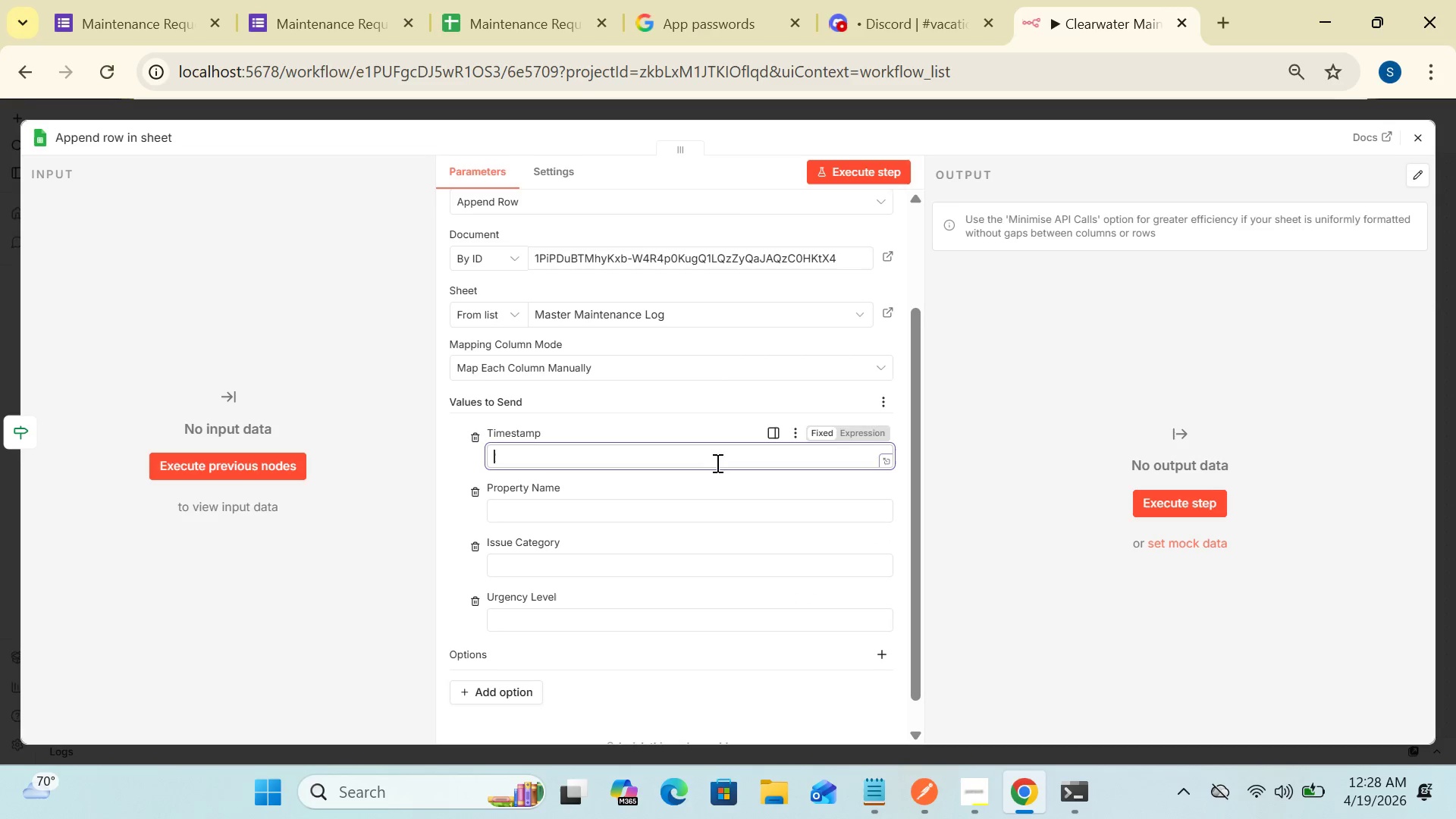 
left_click([656, 525])
 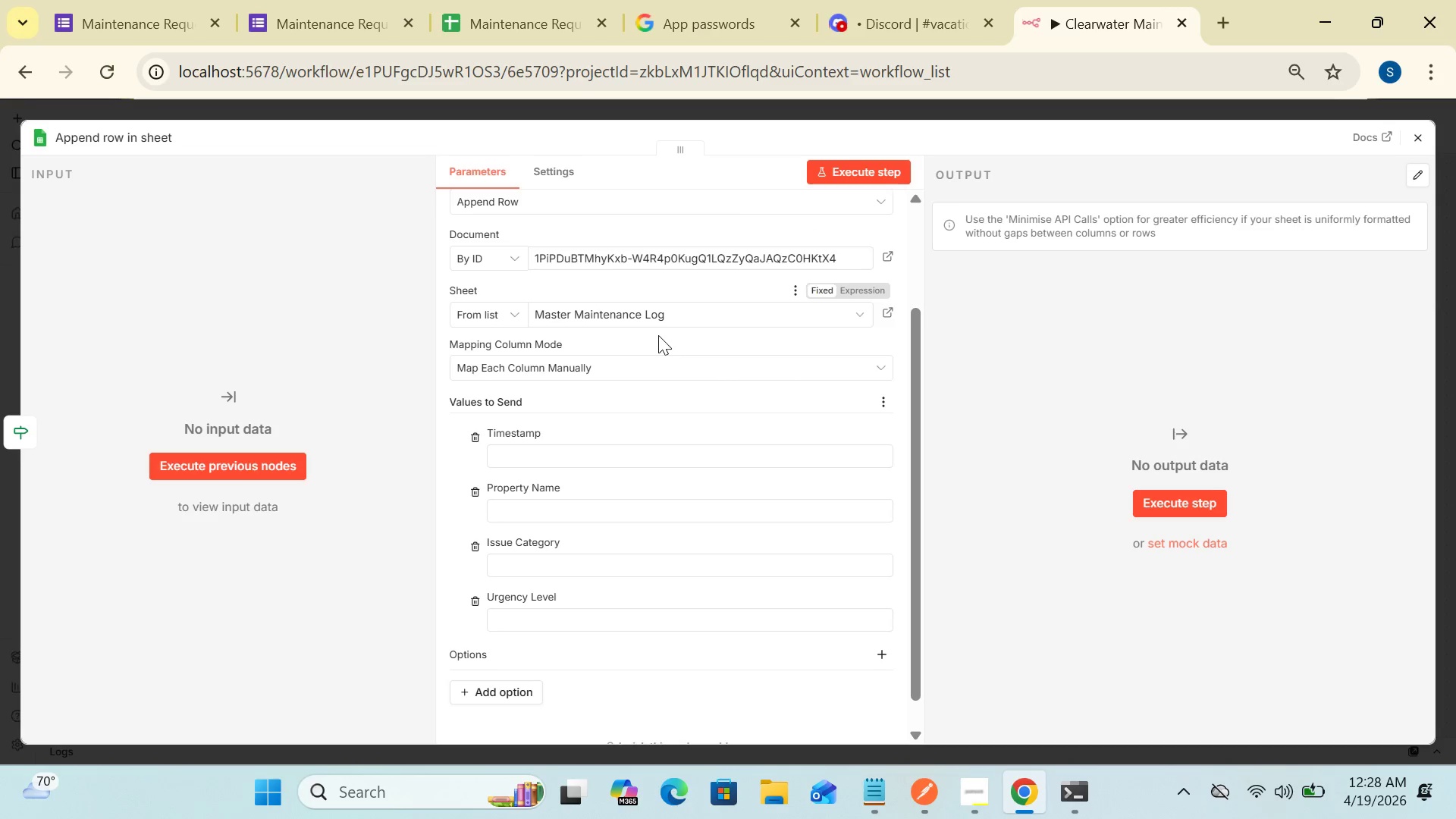 
wait(15.69)
 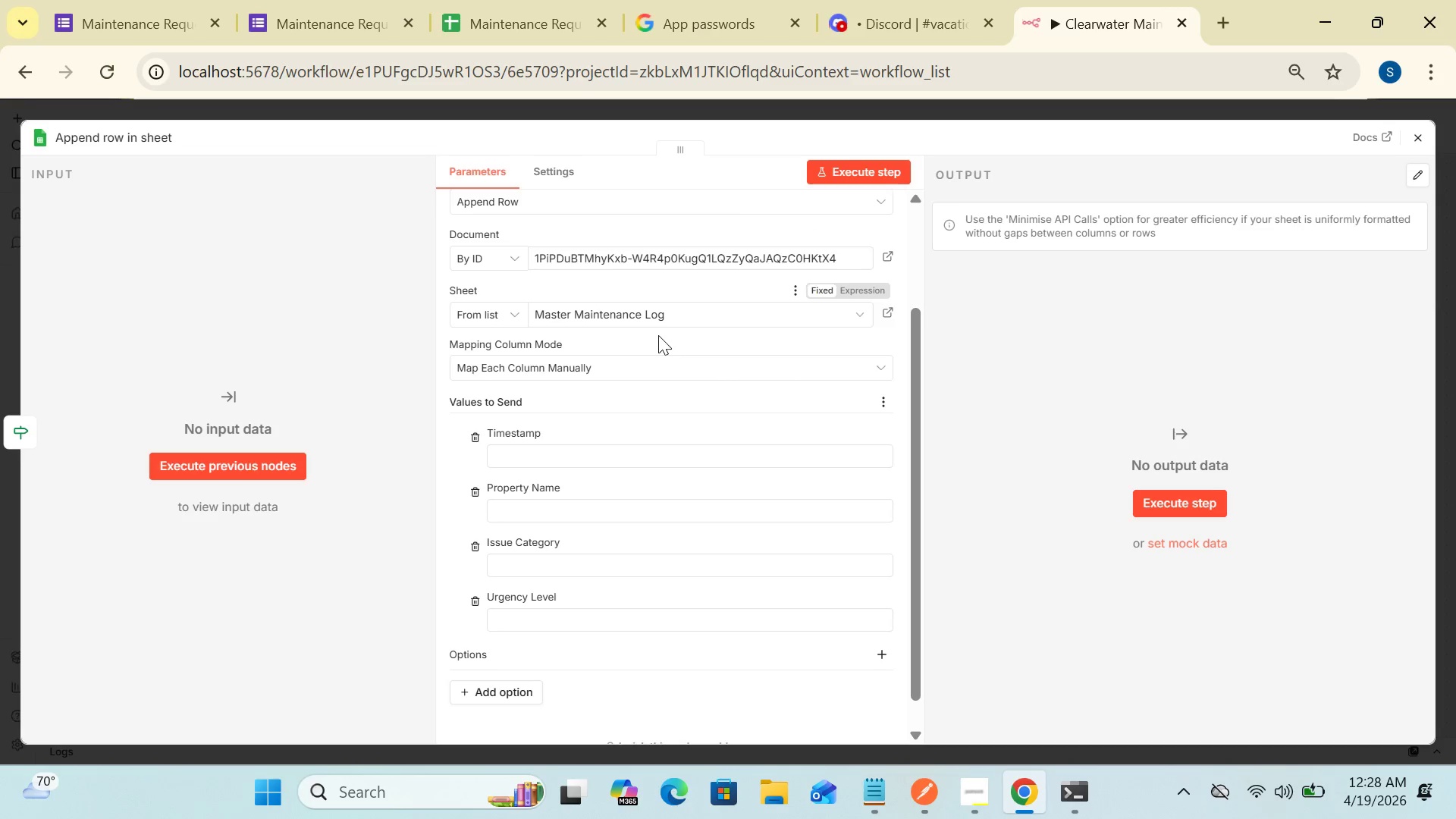 
left_click_drag(start_coordinate=[909, 475], to_coordinate=[925, 476])
 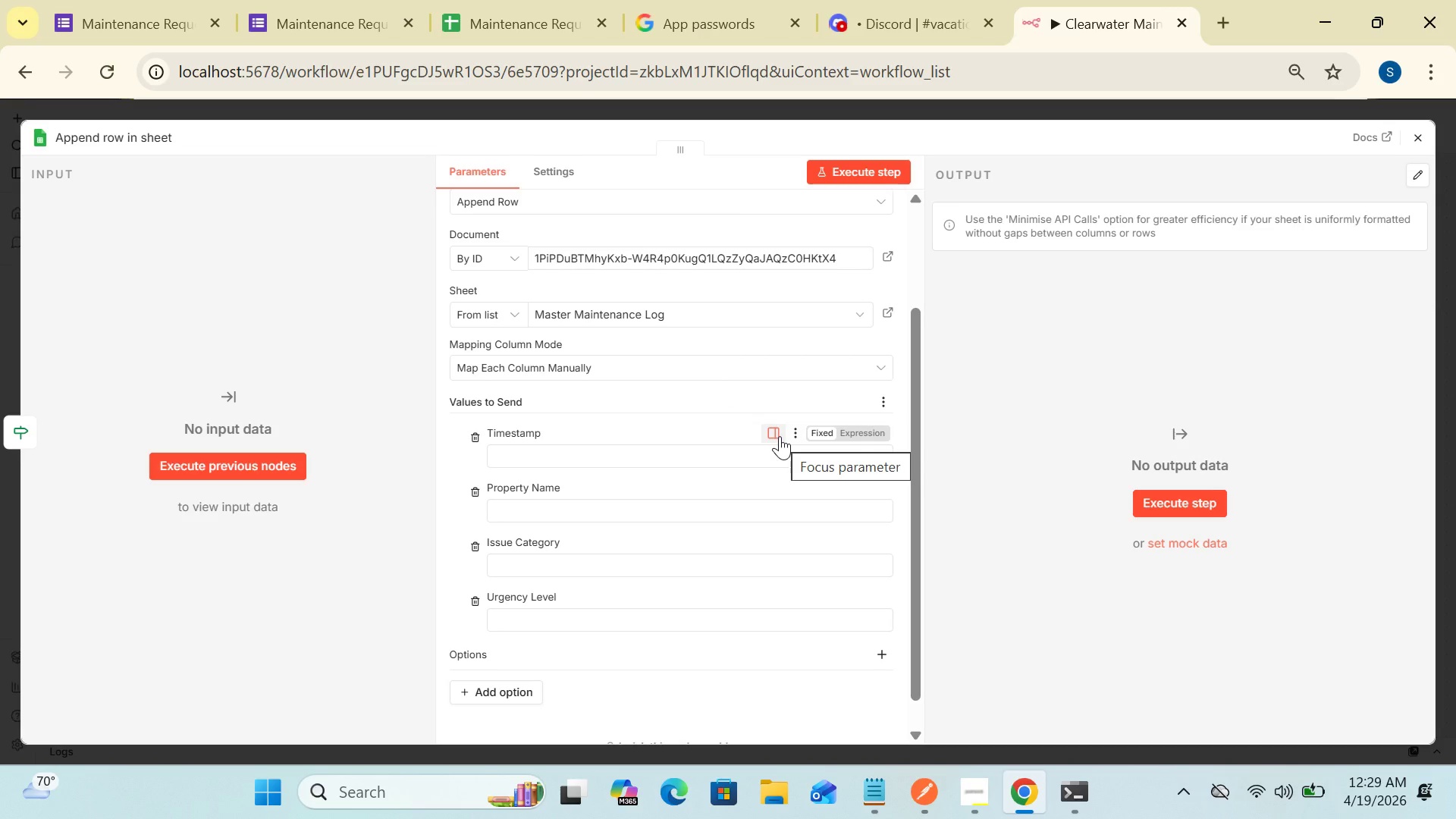 
wait(29.83)
 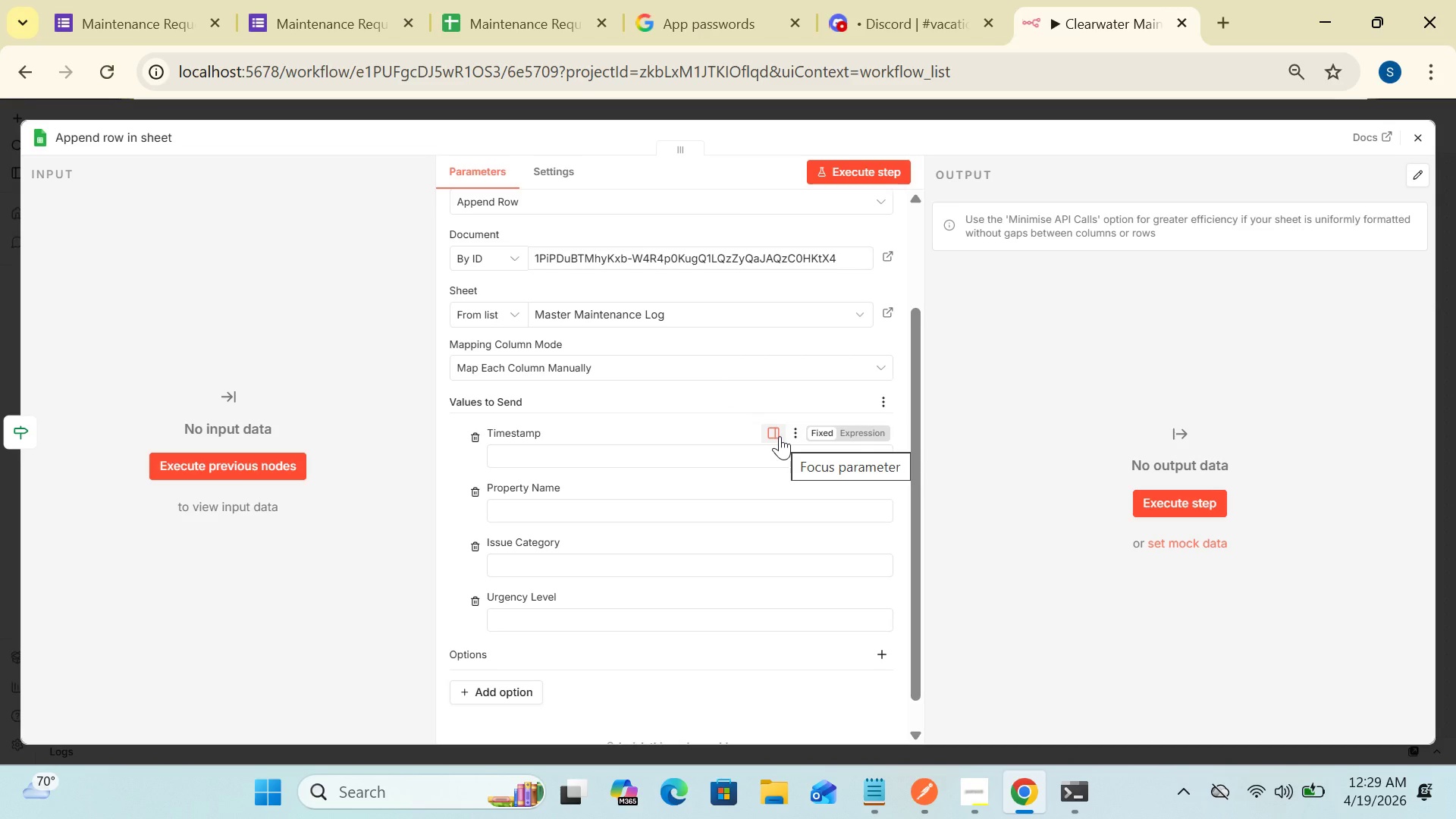 
left_click([708, 460])
 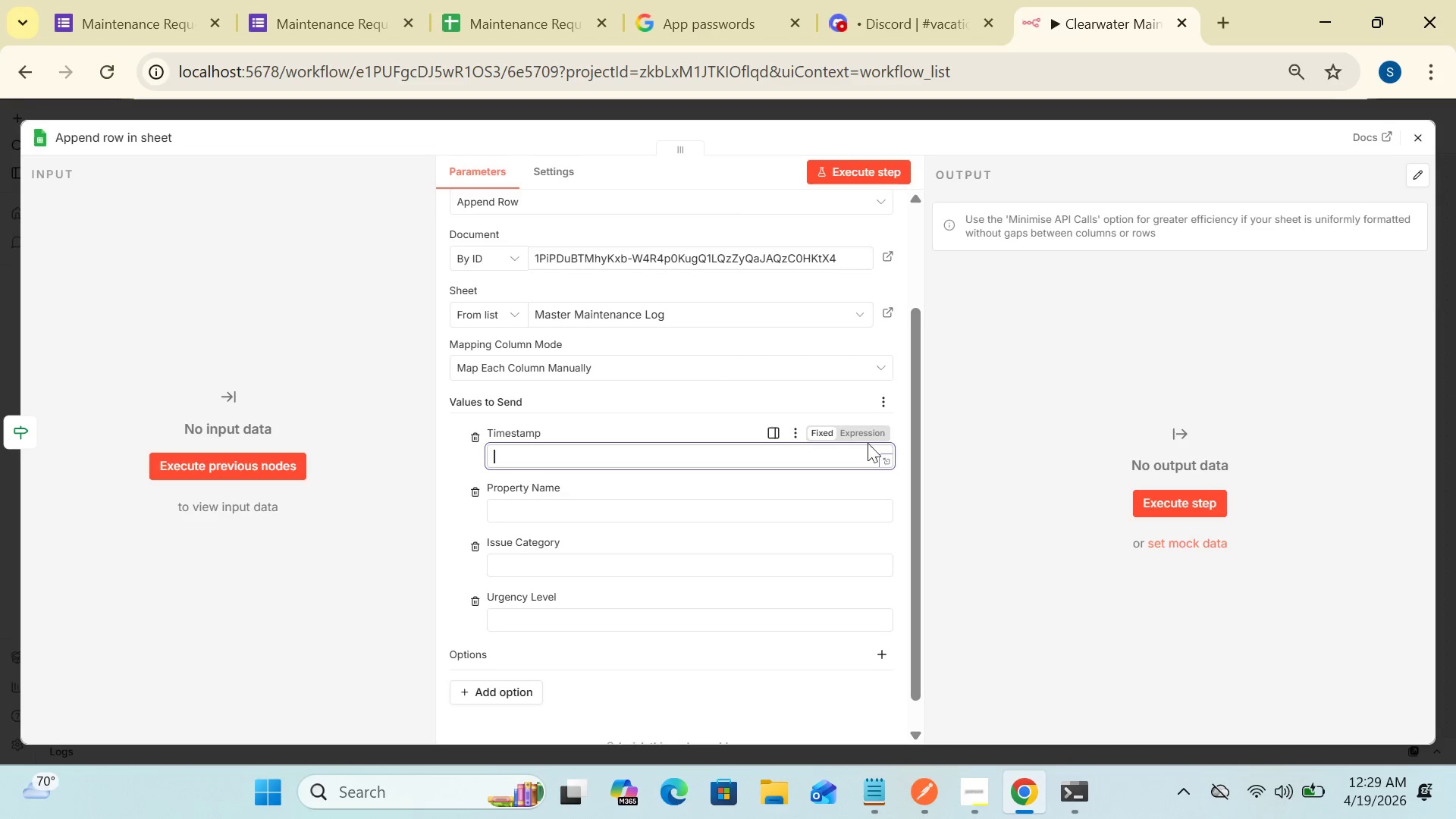 
left_click([861, 434])
 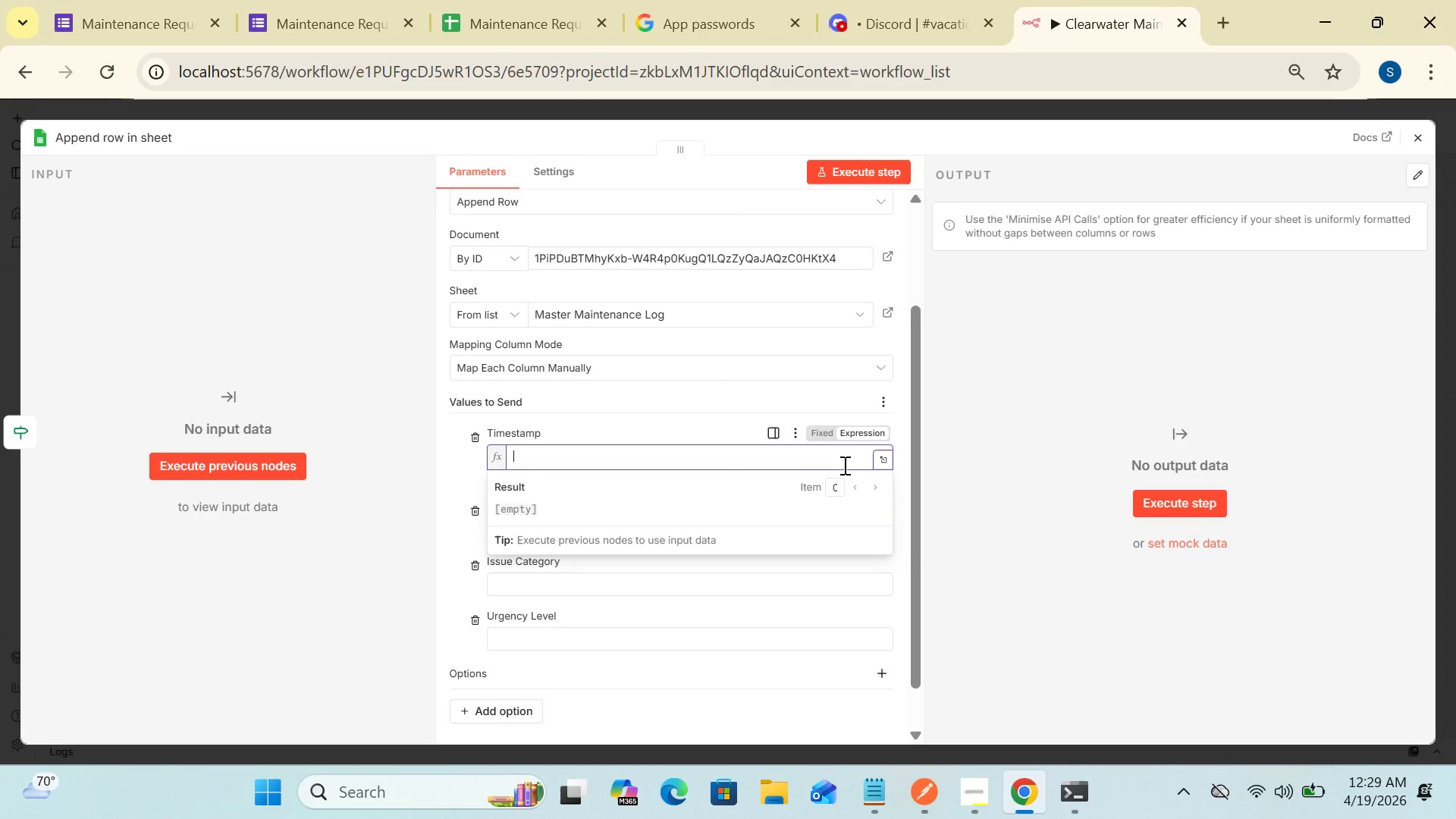 
wait(5.77)
 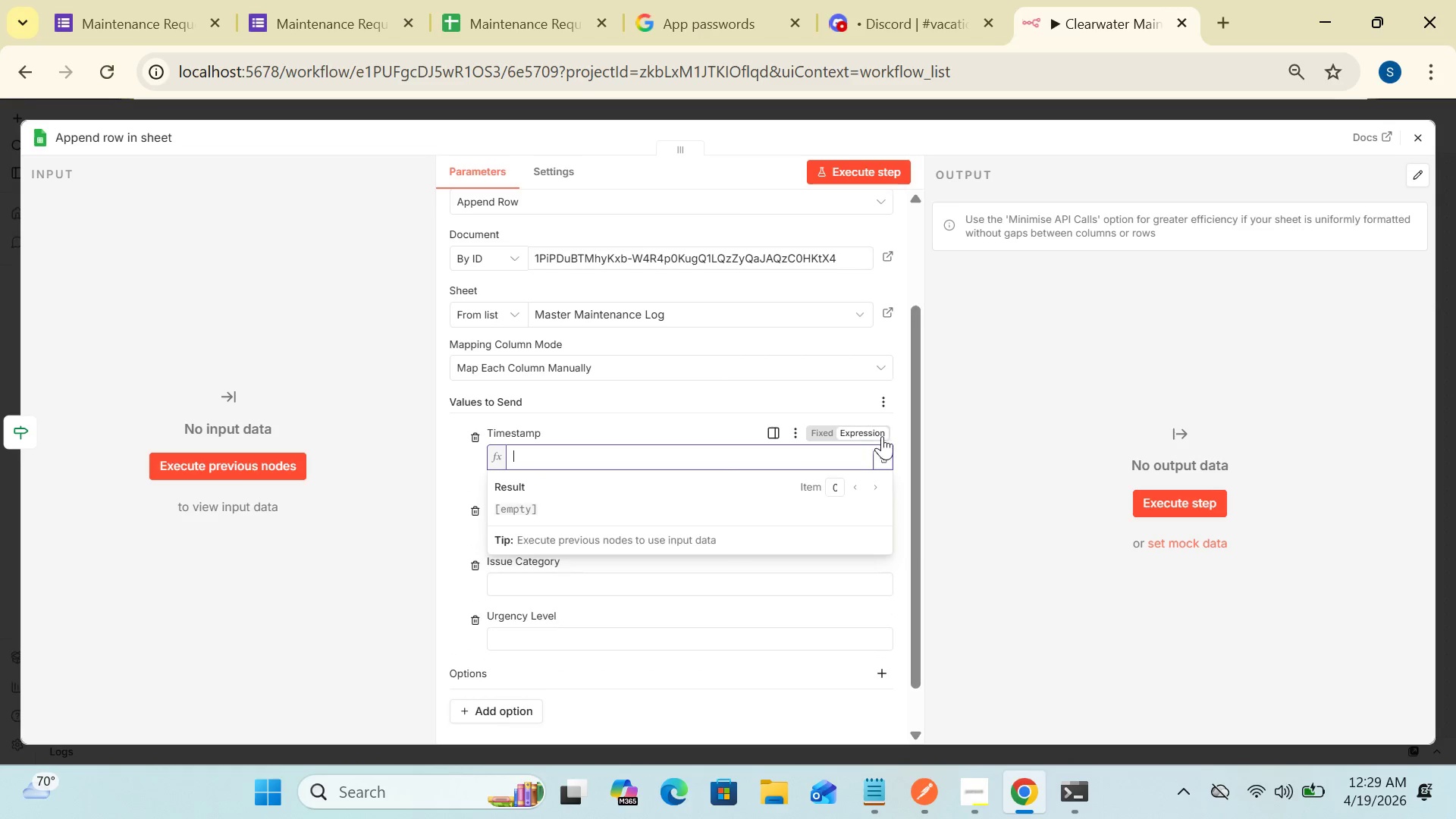 
key(Shift+BracketLeft)
 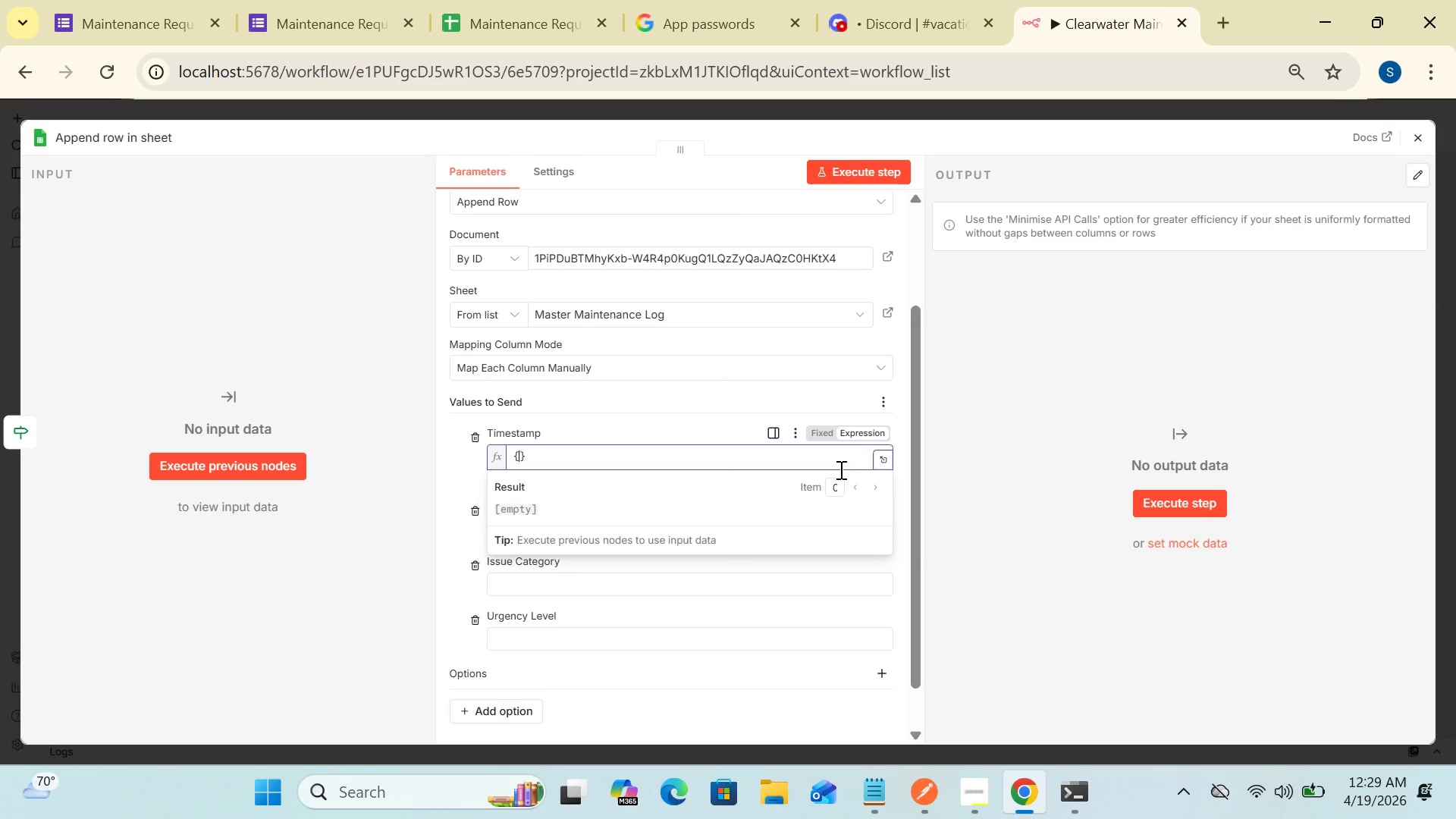 
key(Shift+BracketLeft)
 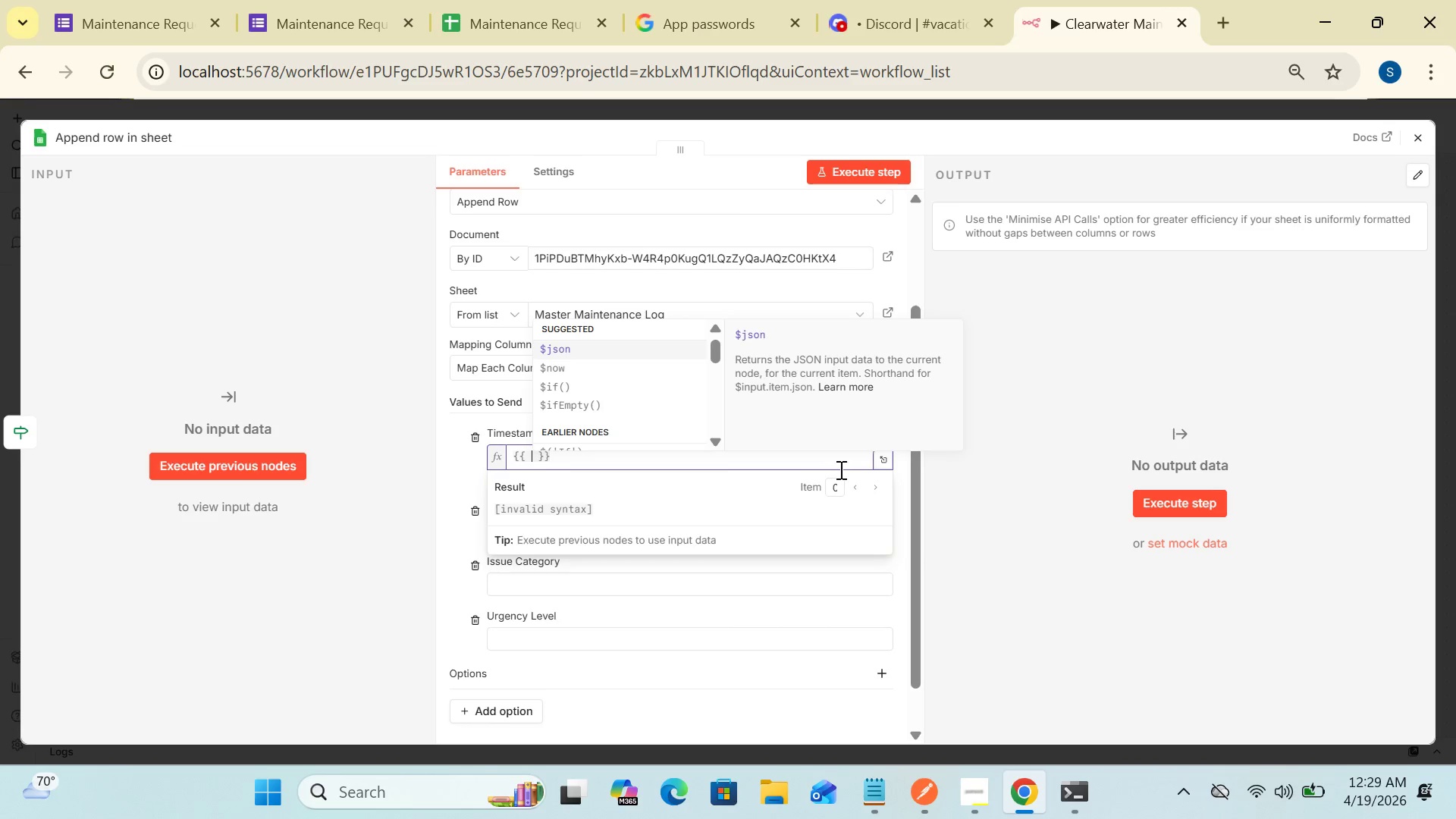 
key(Shift+4)
 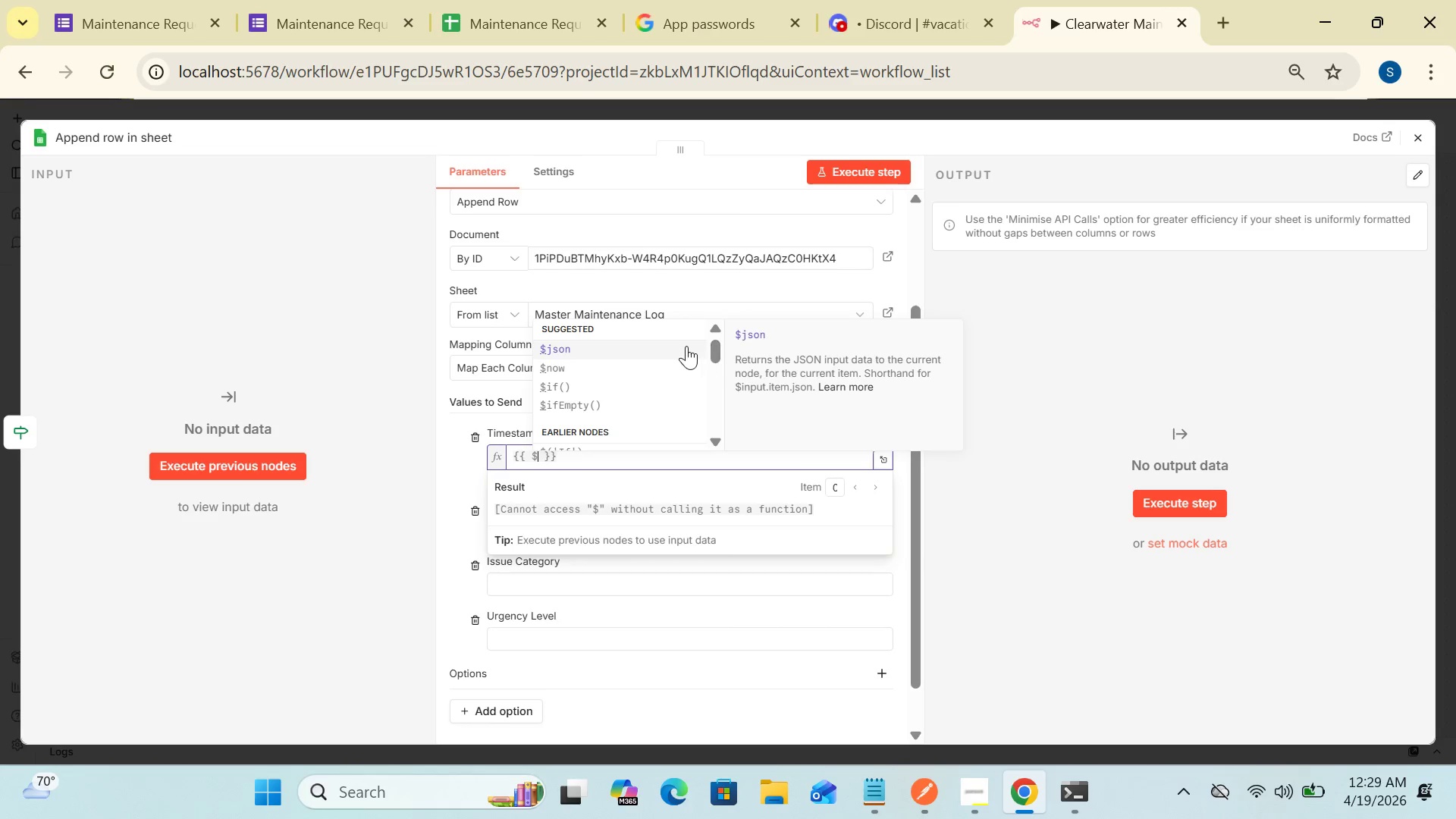 
left_click([676, 342])
 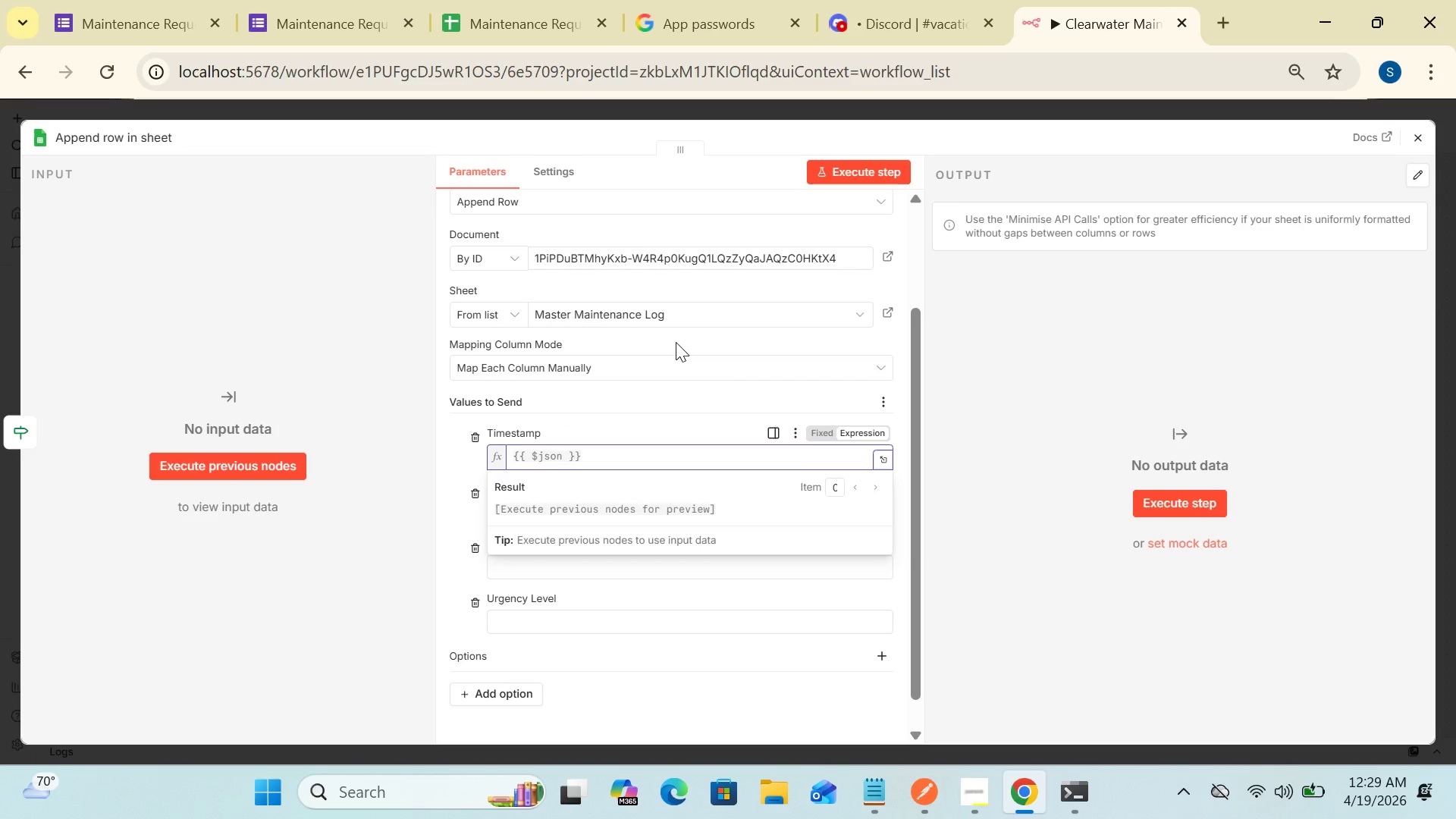 
key(BracketLeft)
 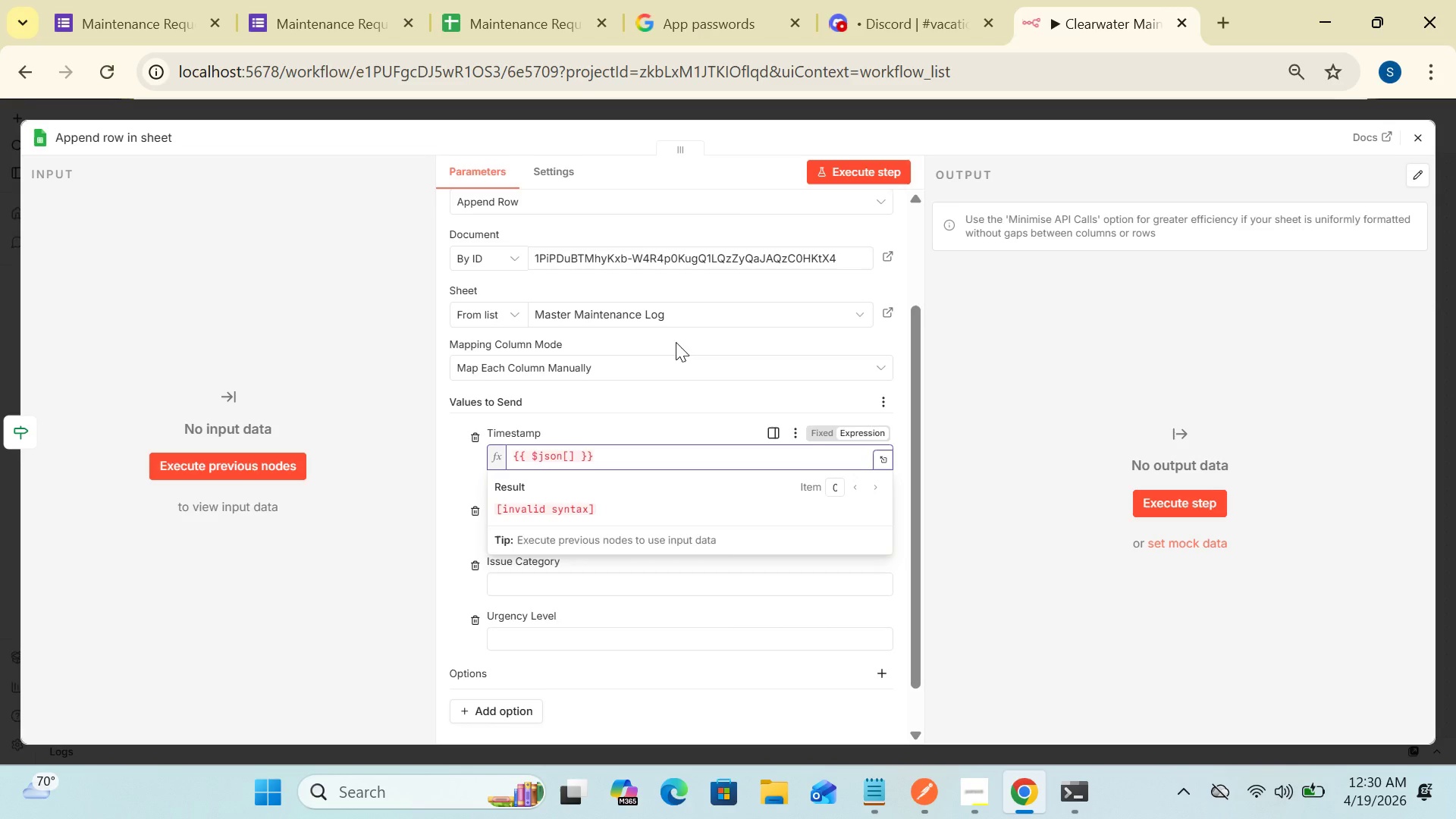 
type("Timestamp)
 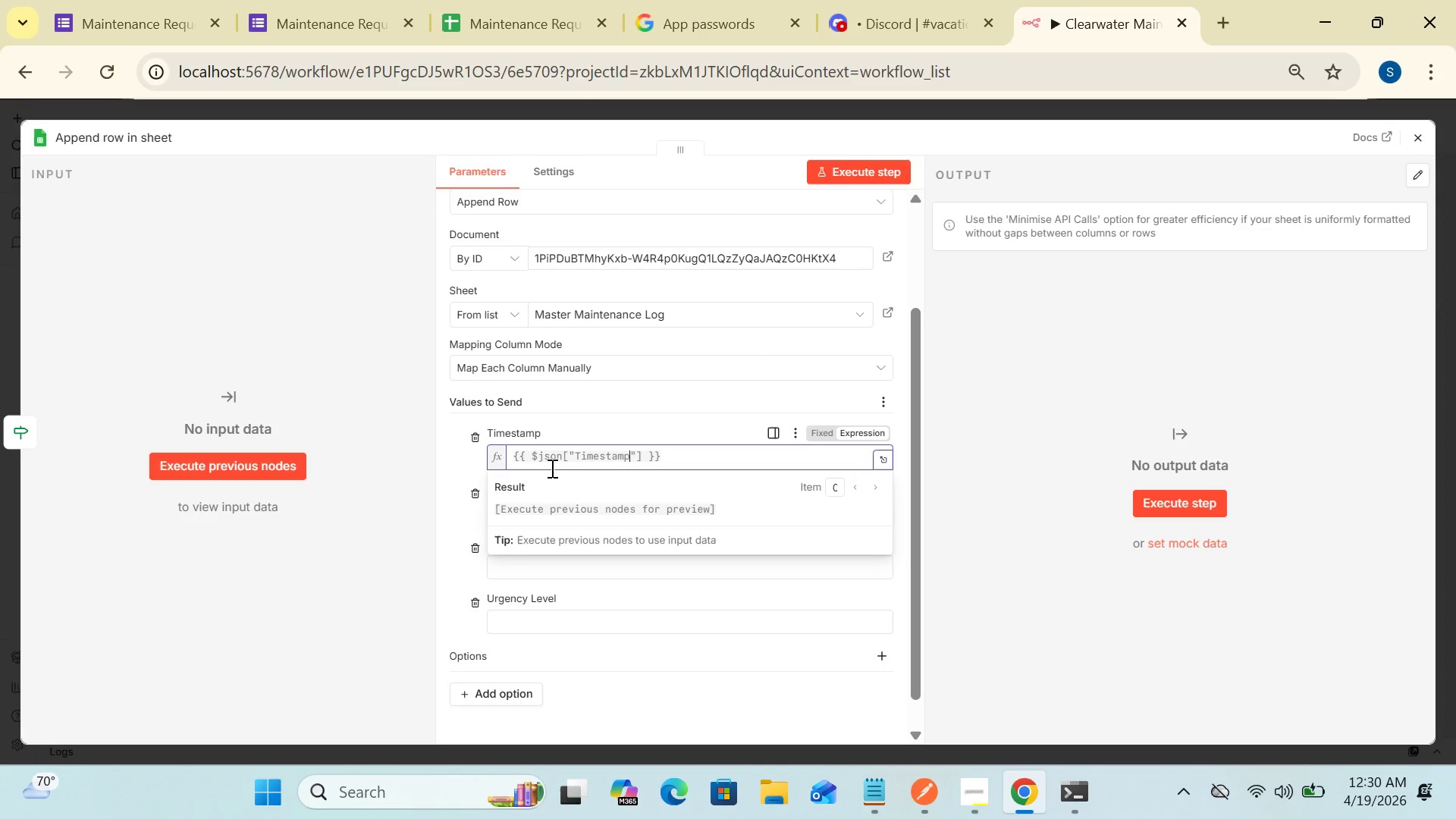 
wait(9.81)
 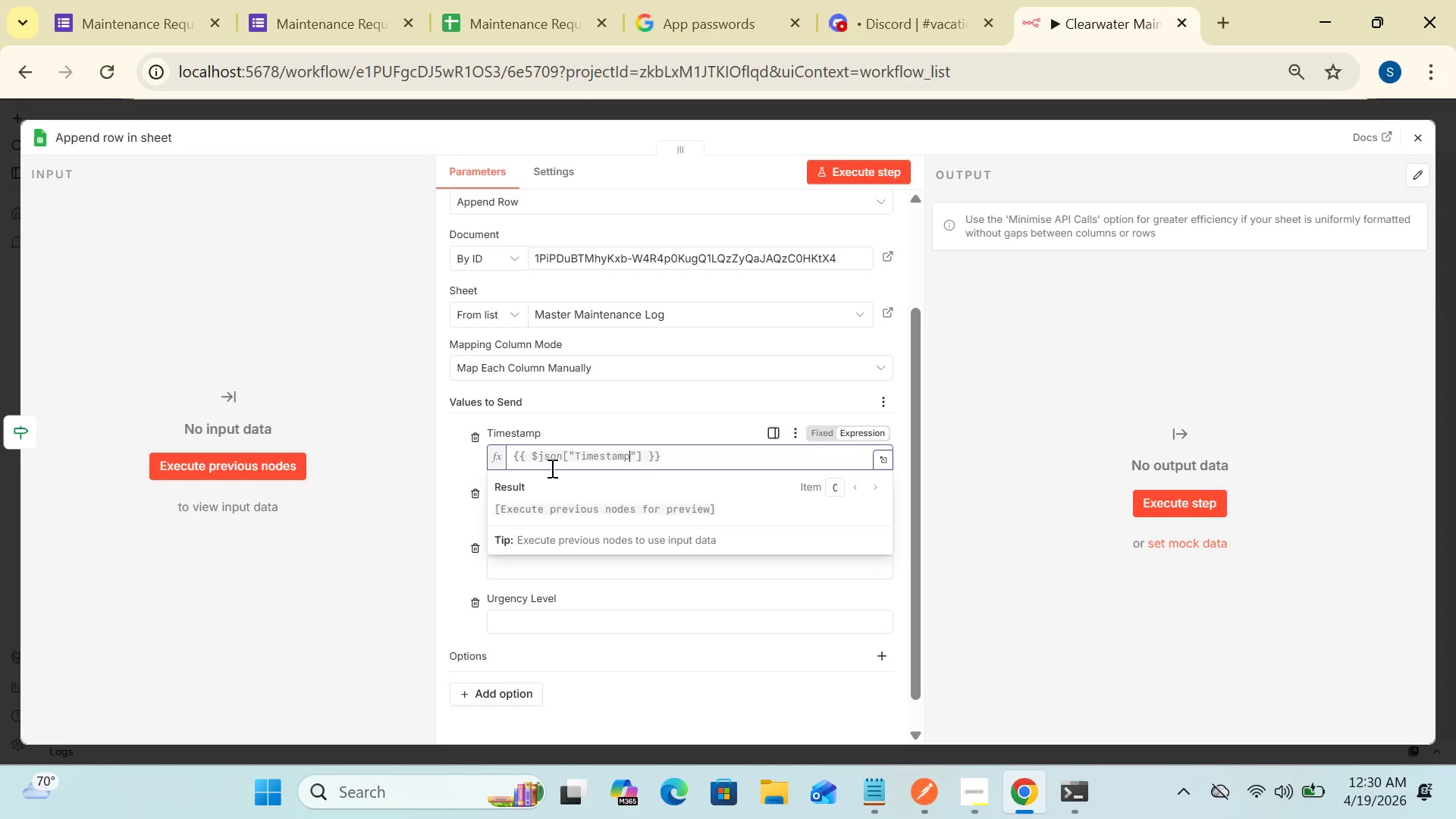 
left_click([990, 481])
 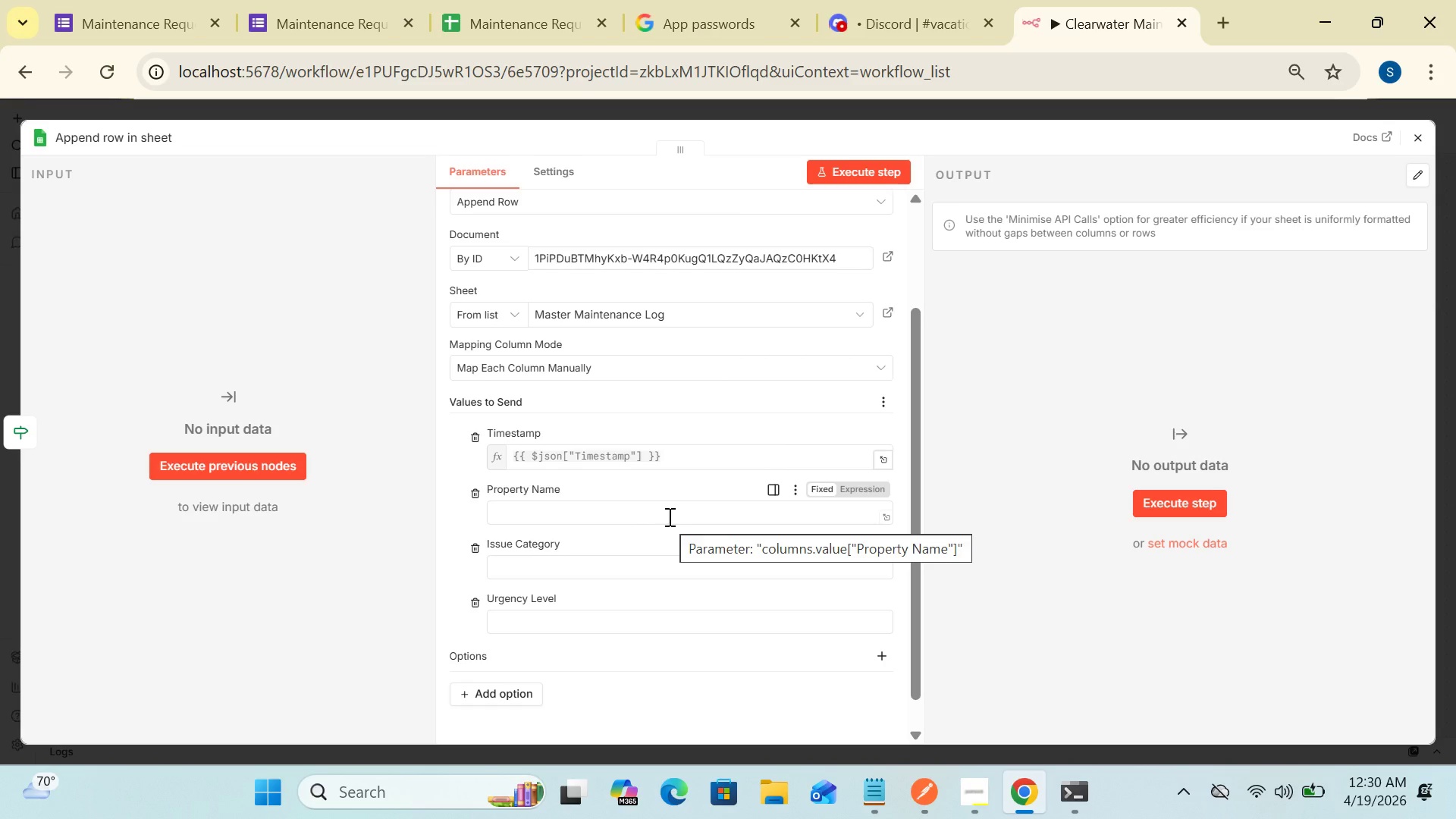 
left_click([655, 513])
 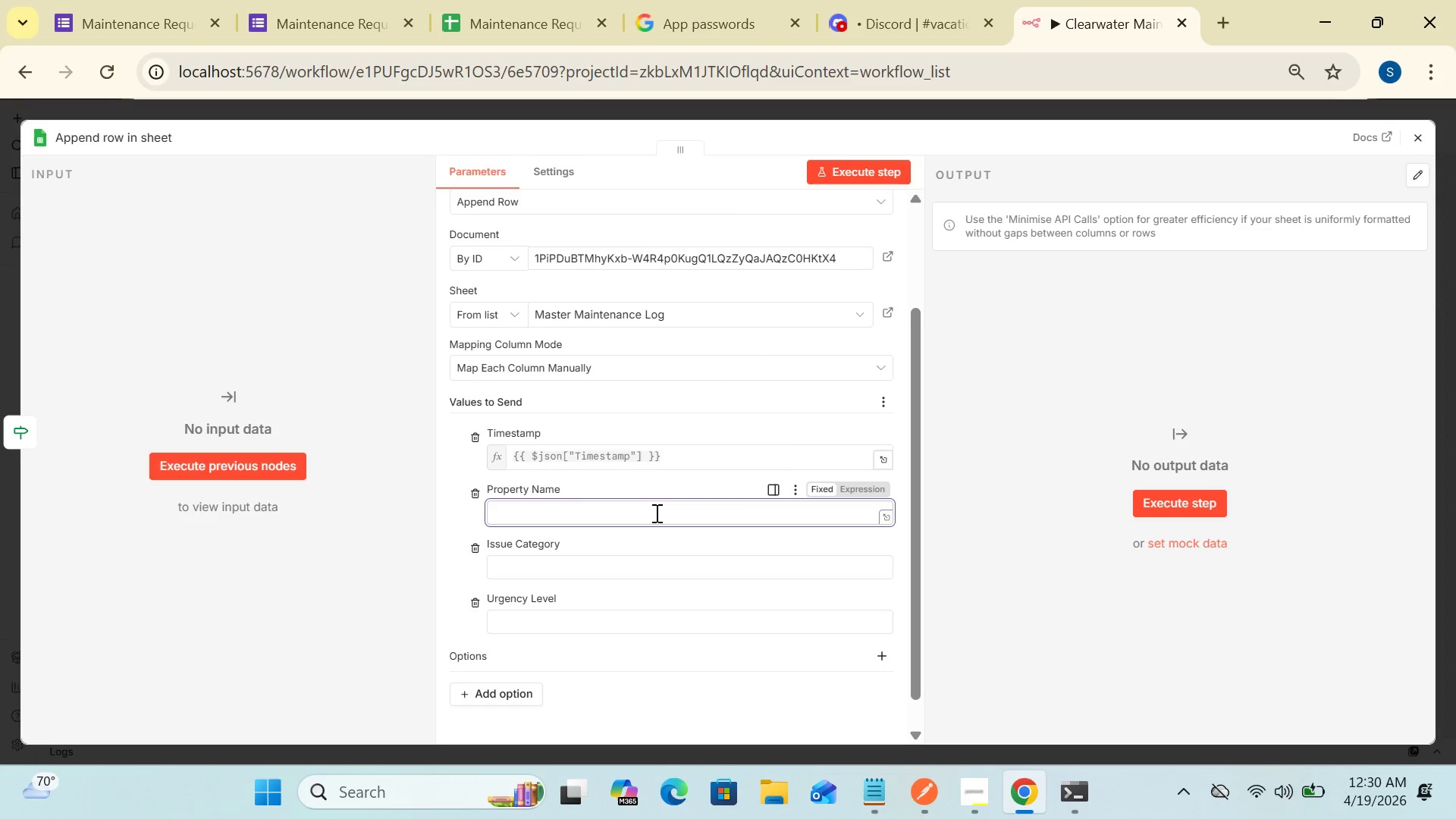 
type({{$json["Issue Category)
 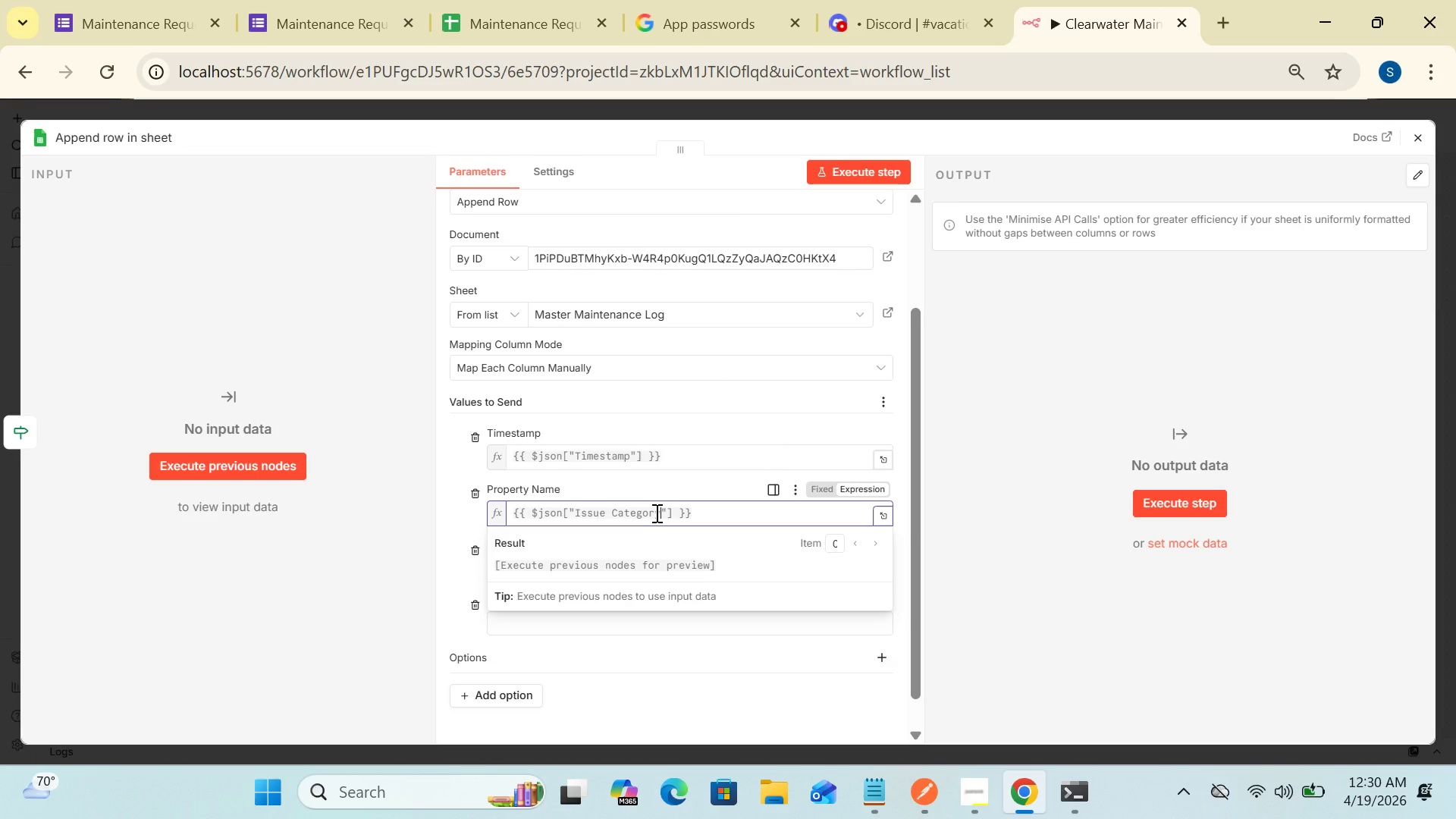 
left_click([908, 426])
 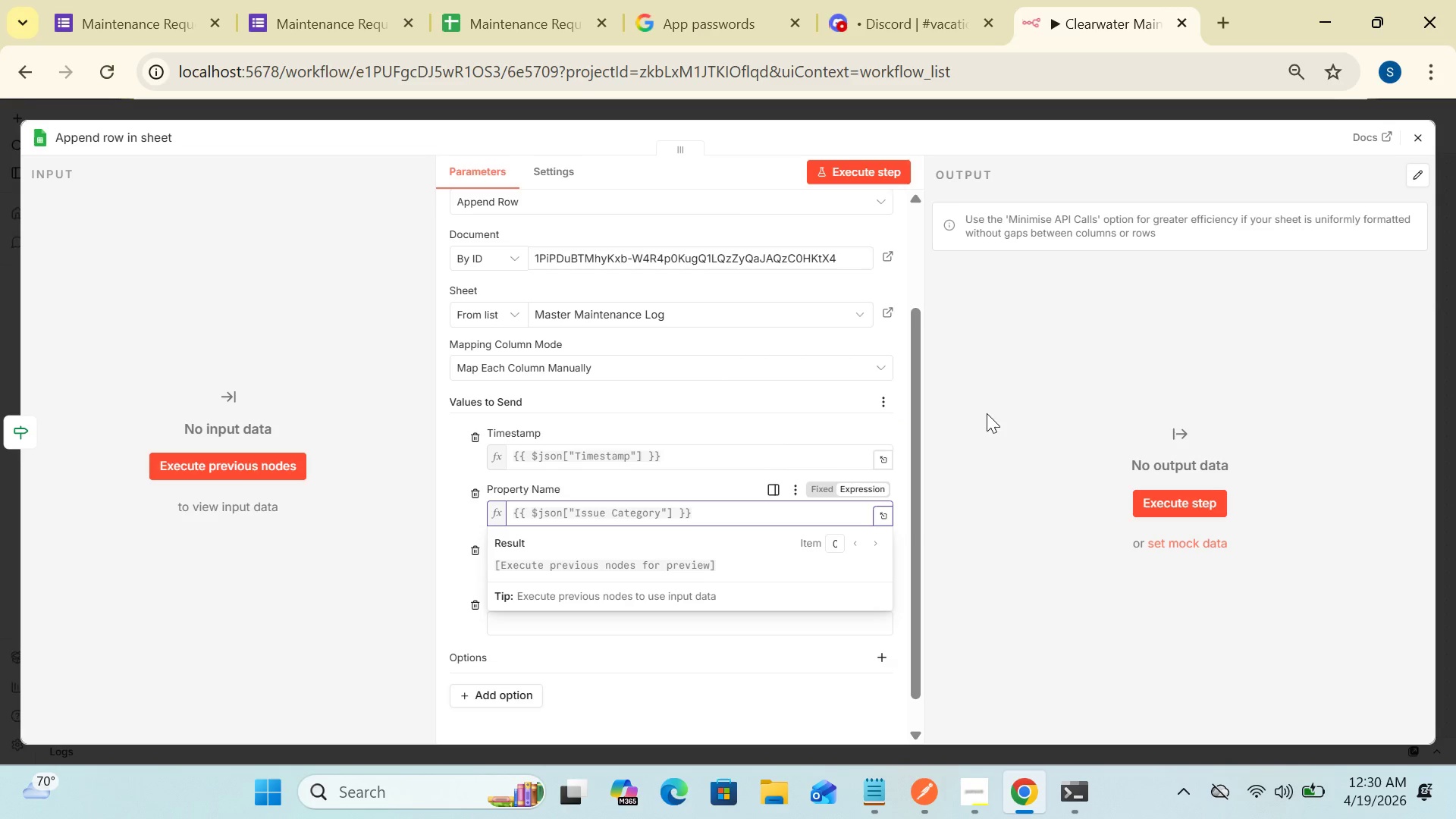 
left_click([995, 416])
 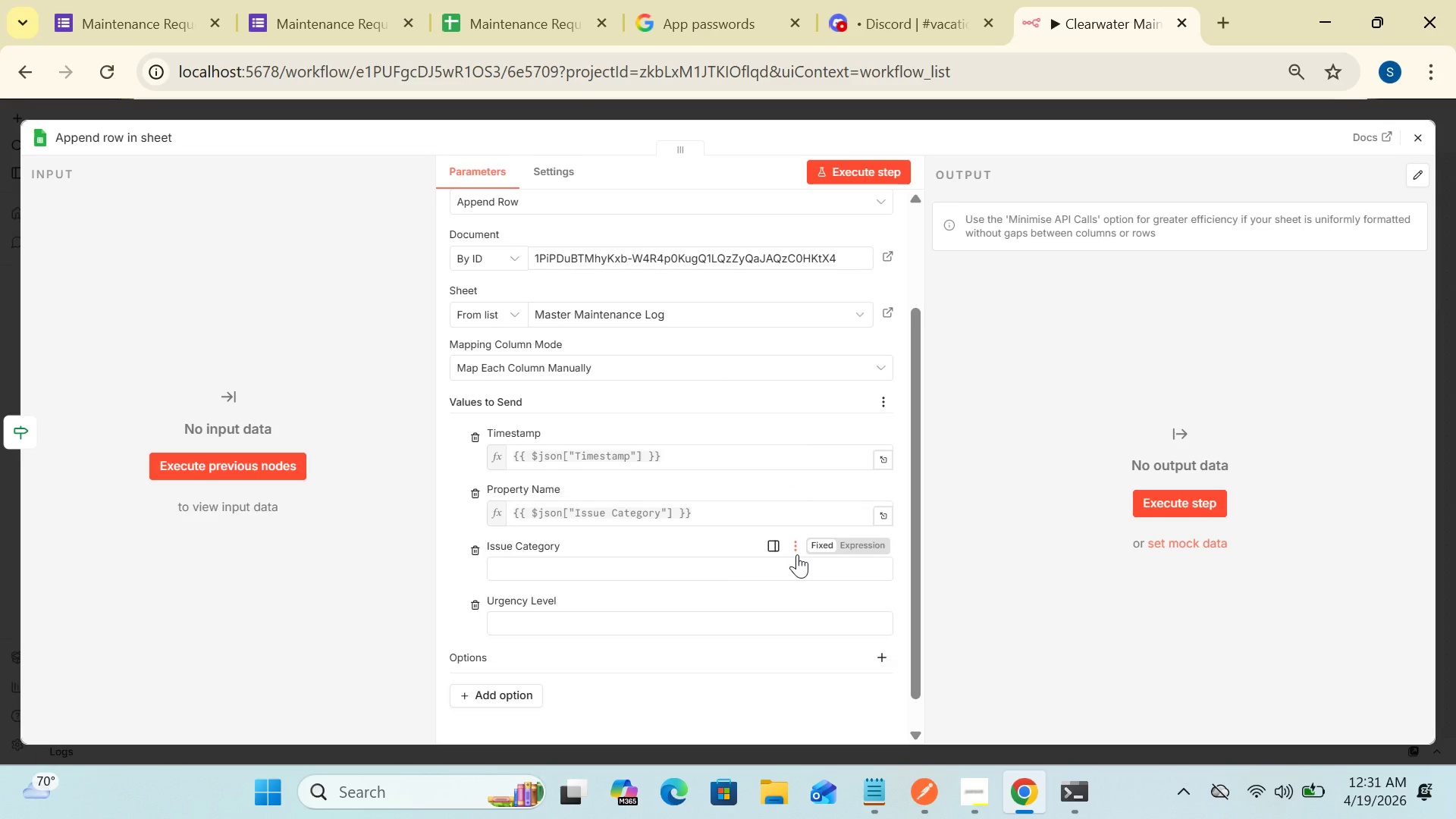 
wait(10.56)
 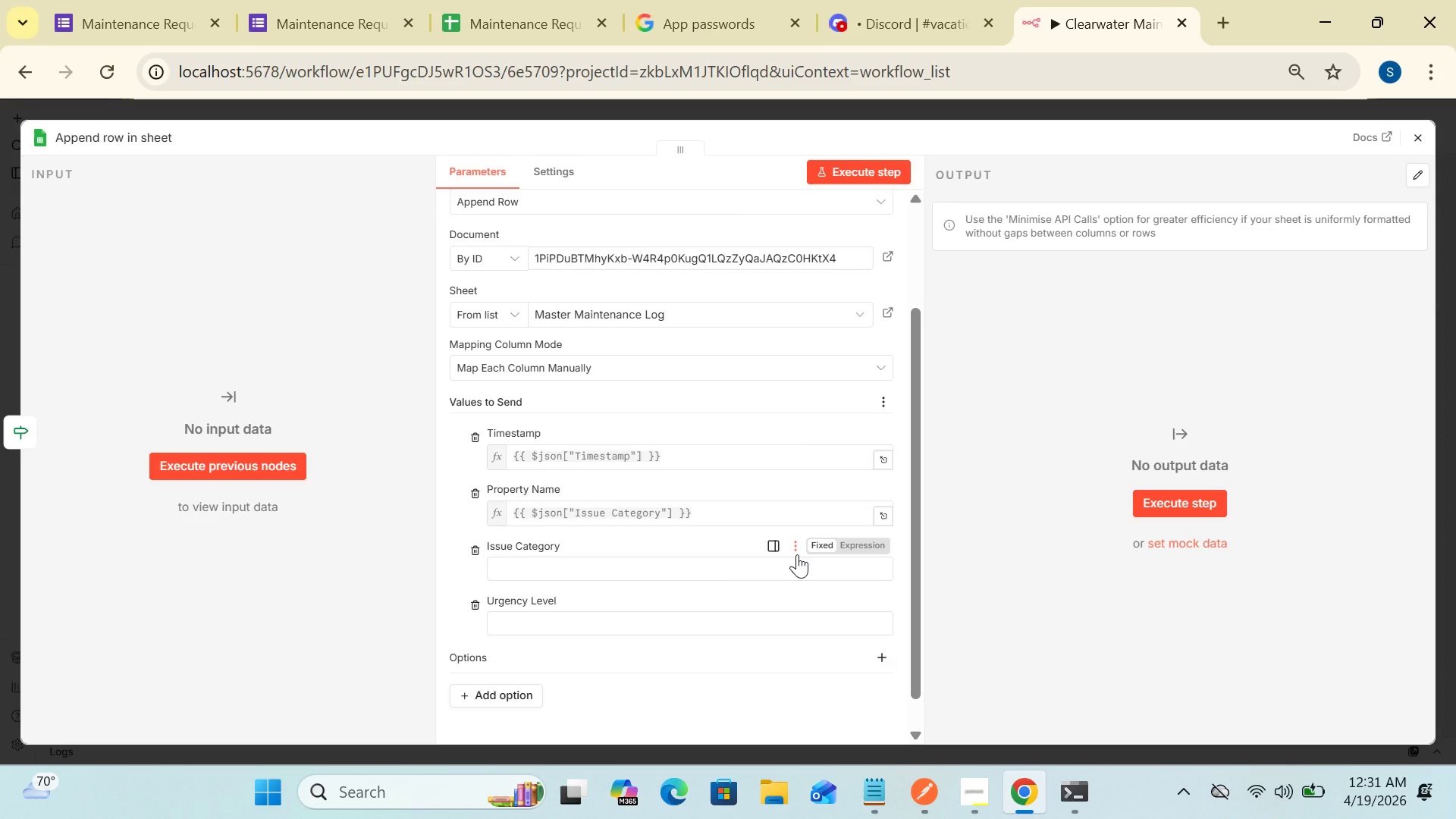 
left_click_drag(start_coordinate=[701, 510], to_coordinate=[500, 504])
 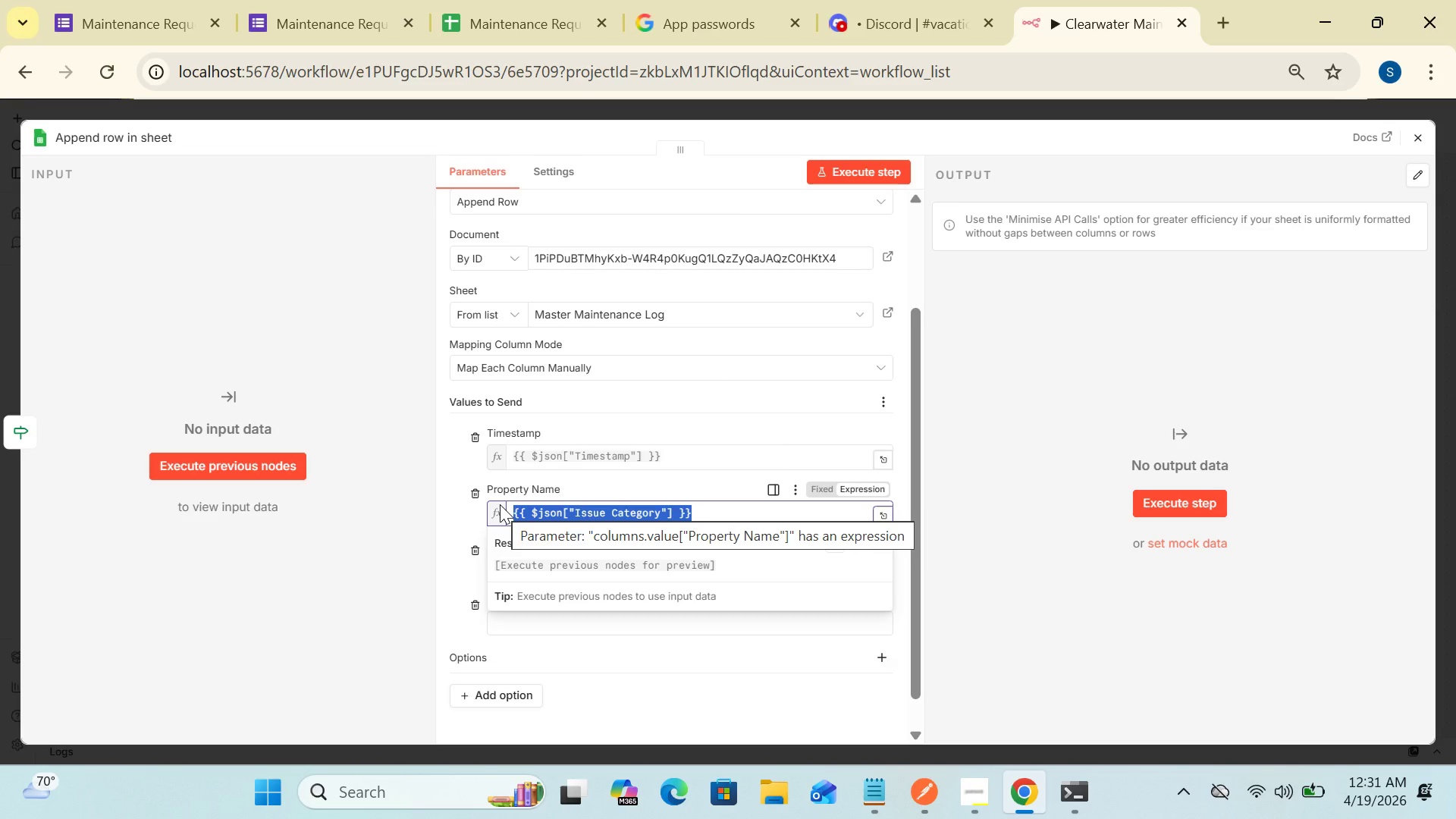 
hold_key(key=ControlLeft, duration=1.45)
 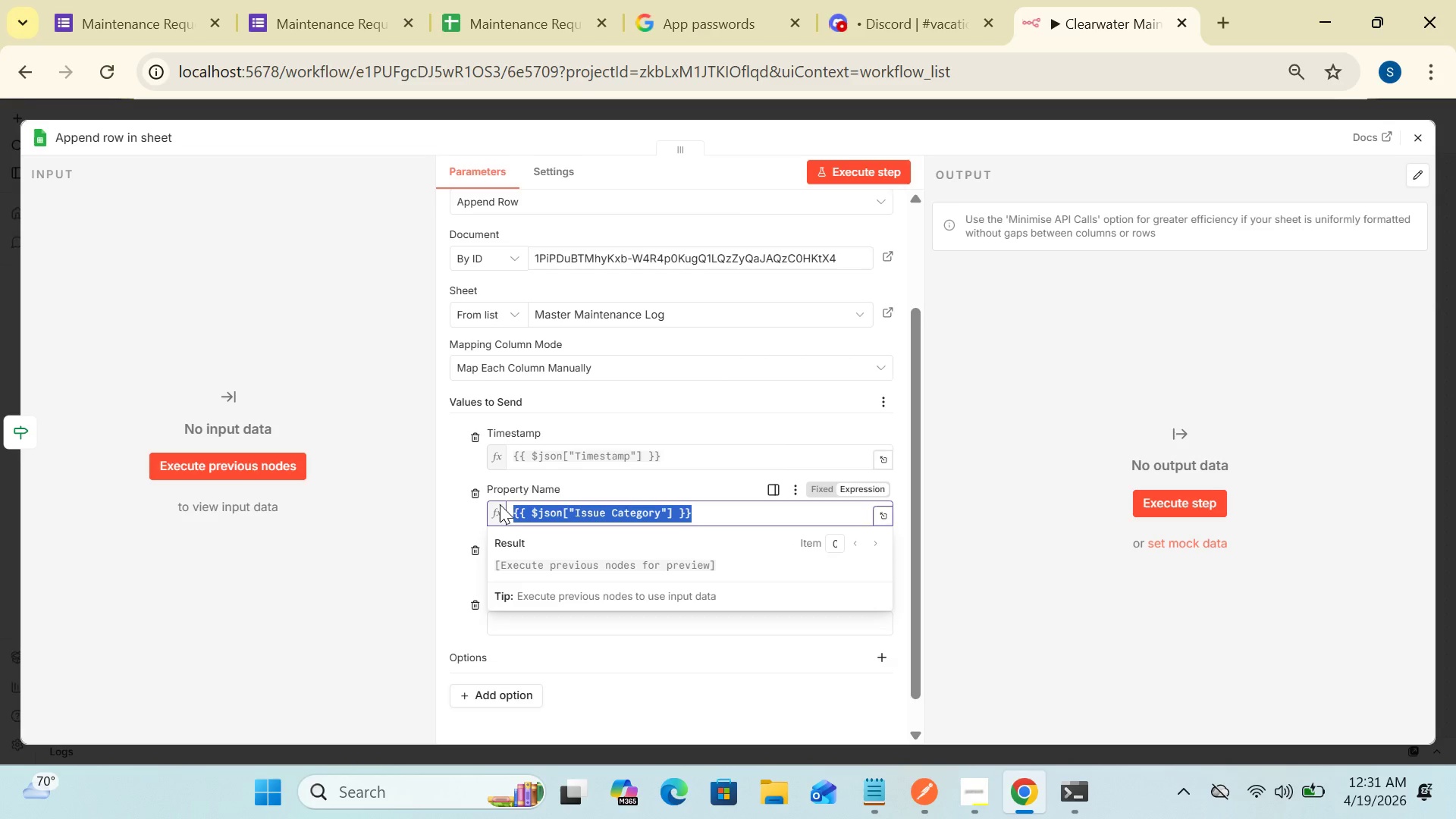 
hold_key(key=C, duration=0.38)
 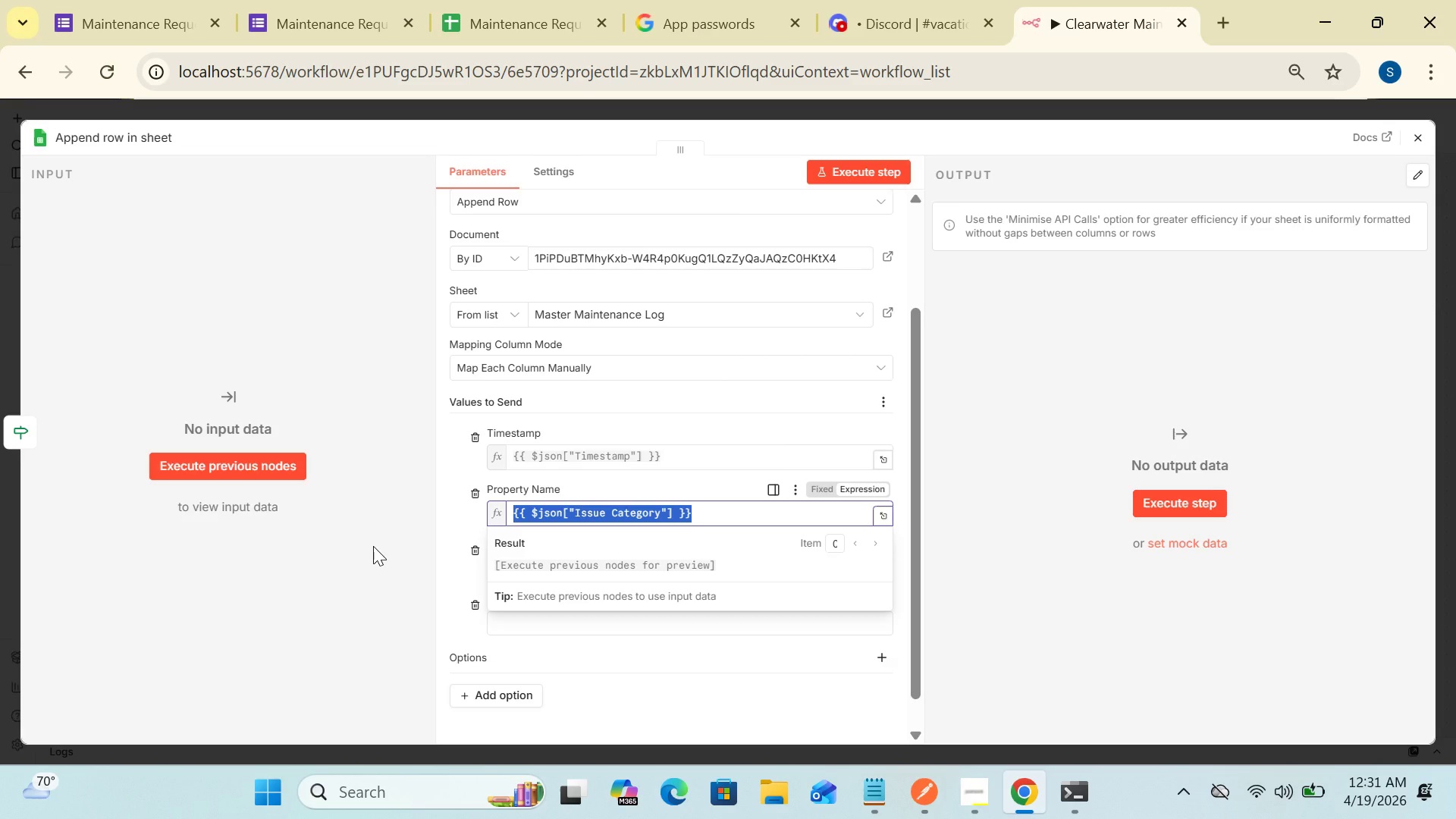 
left_click([373, 546])
 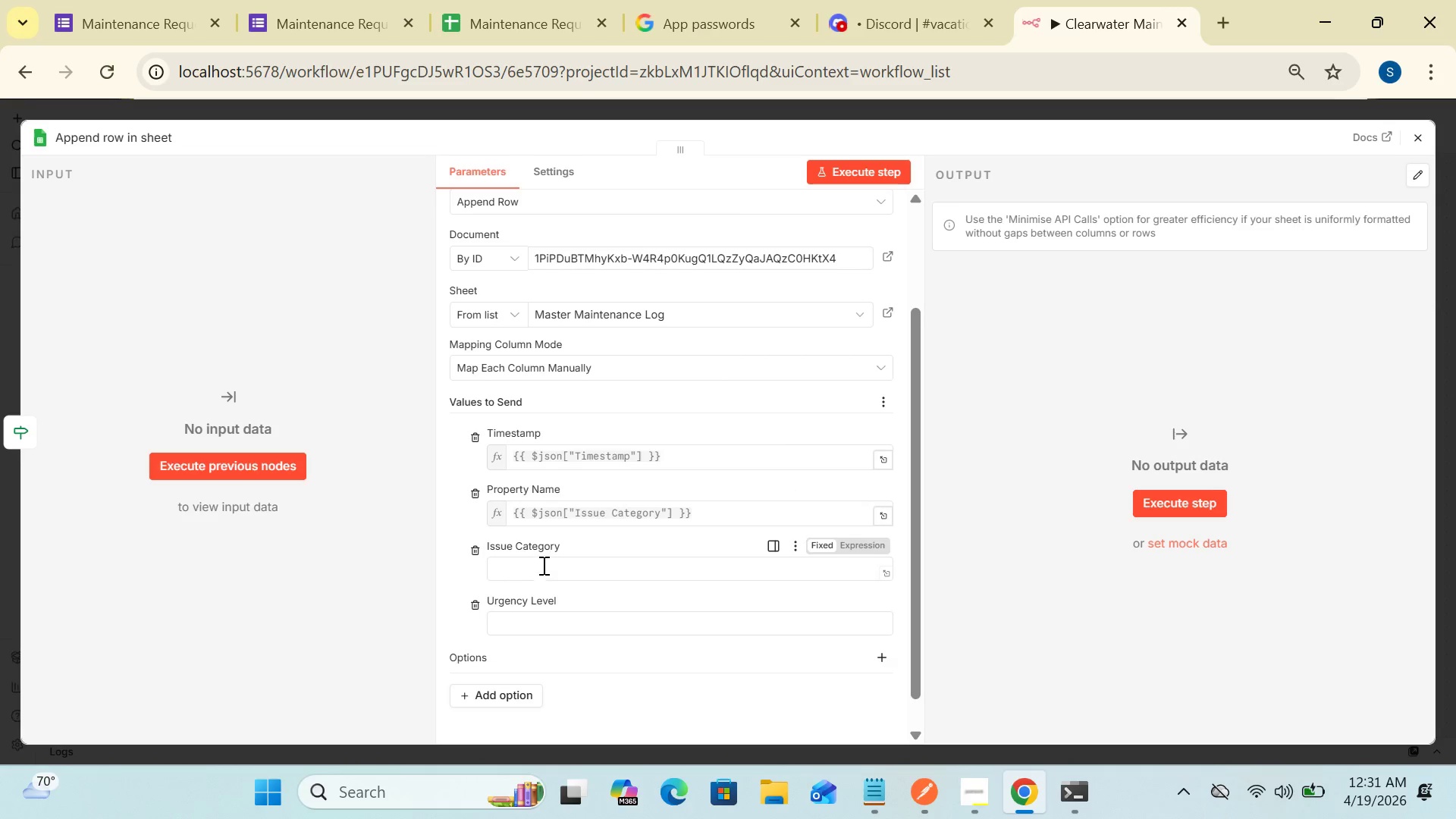 
left_click([546, 557])
 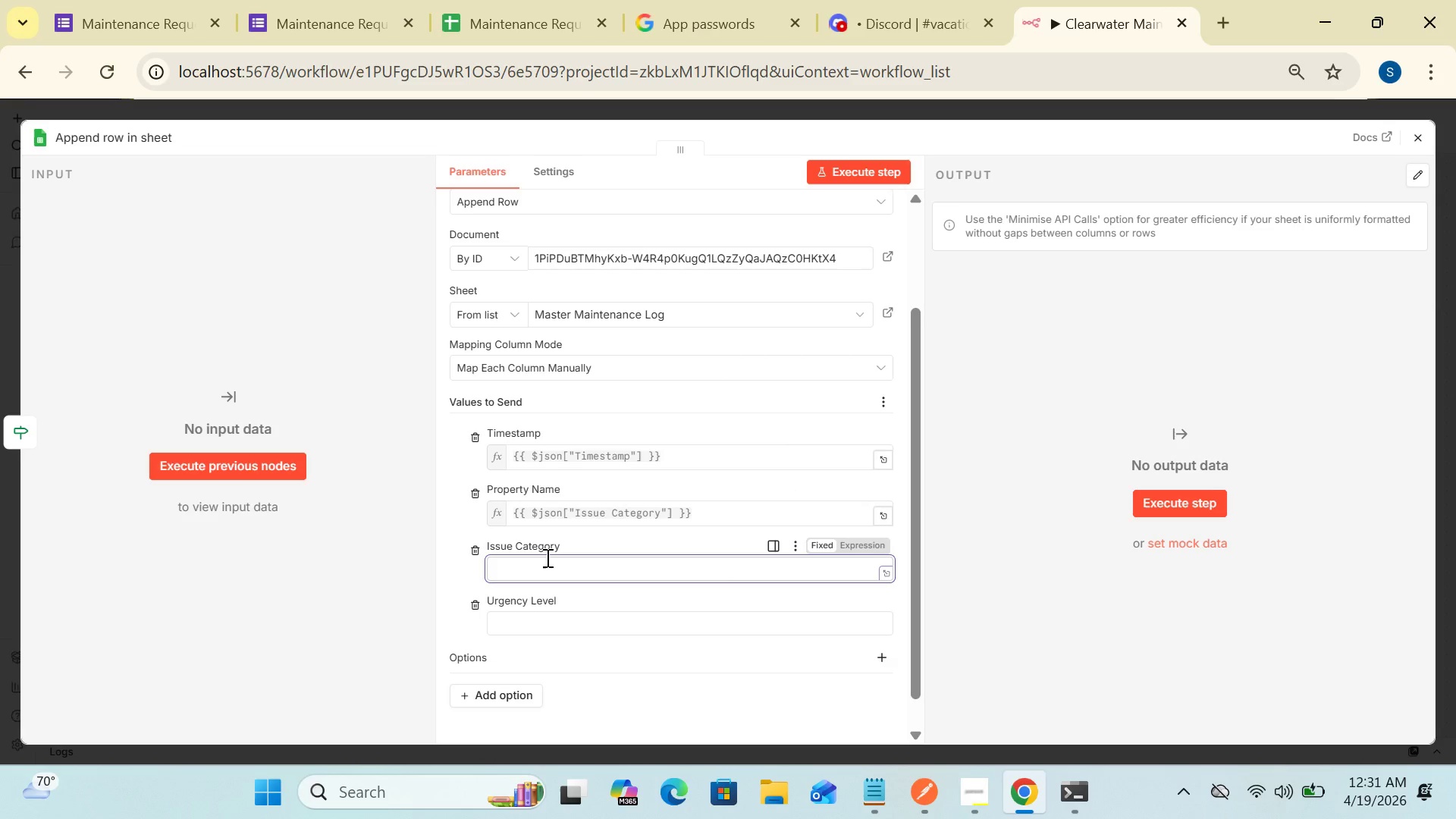 
key(Control+V)
 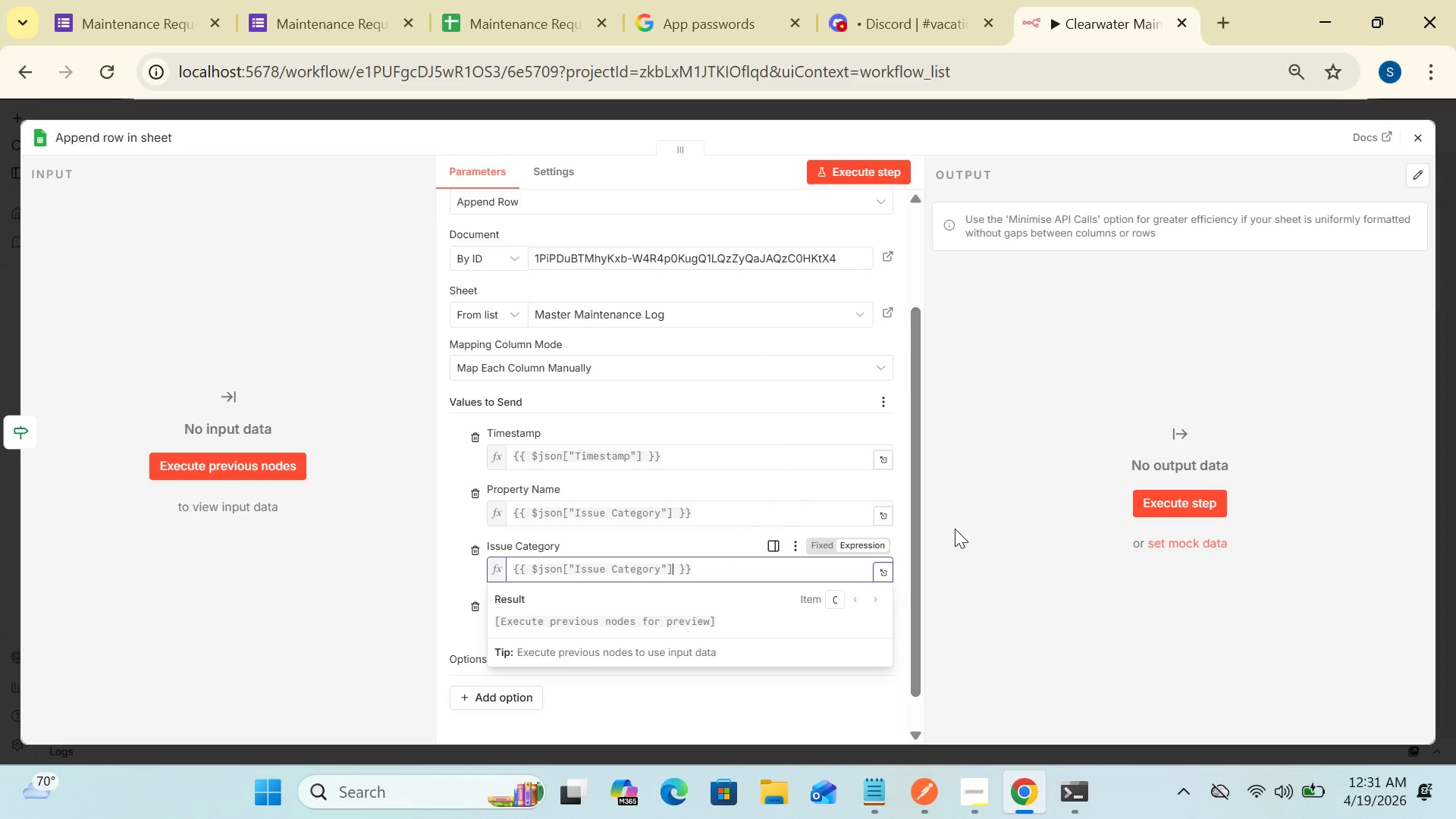 
left_click([977, 530])
 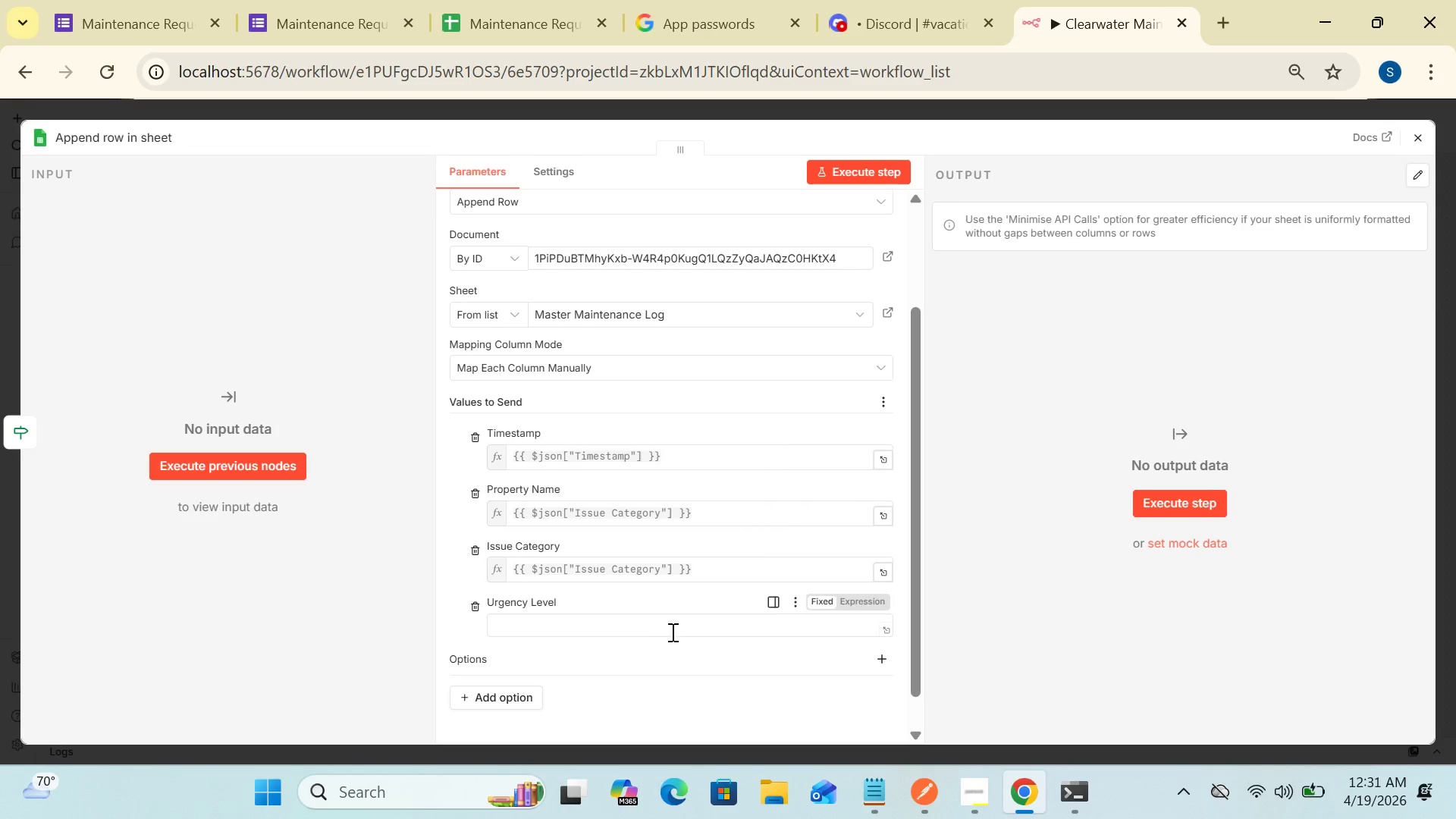 
left_click([671, 629])
 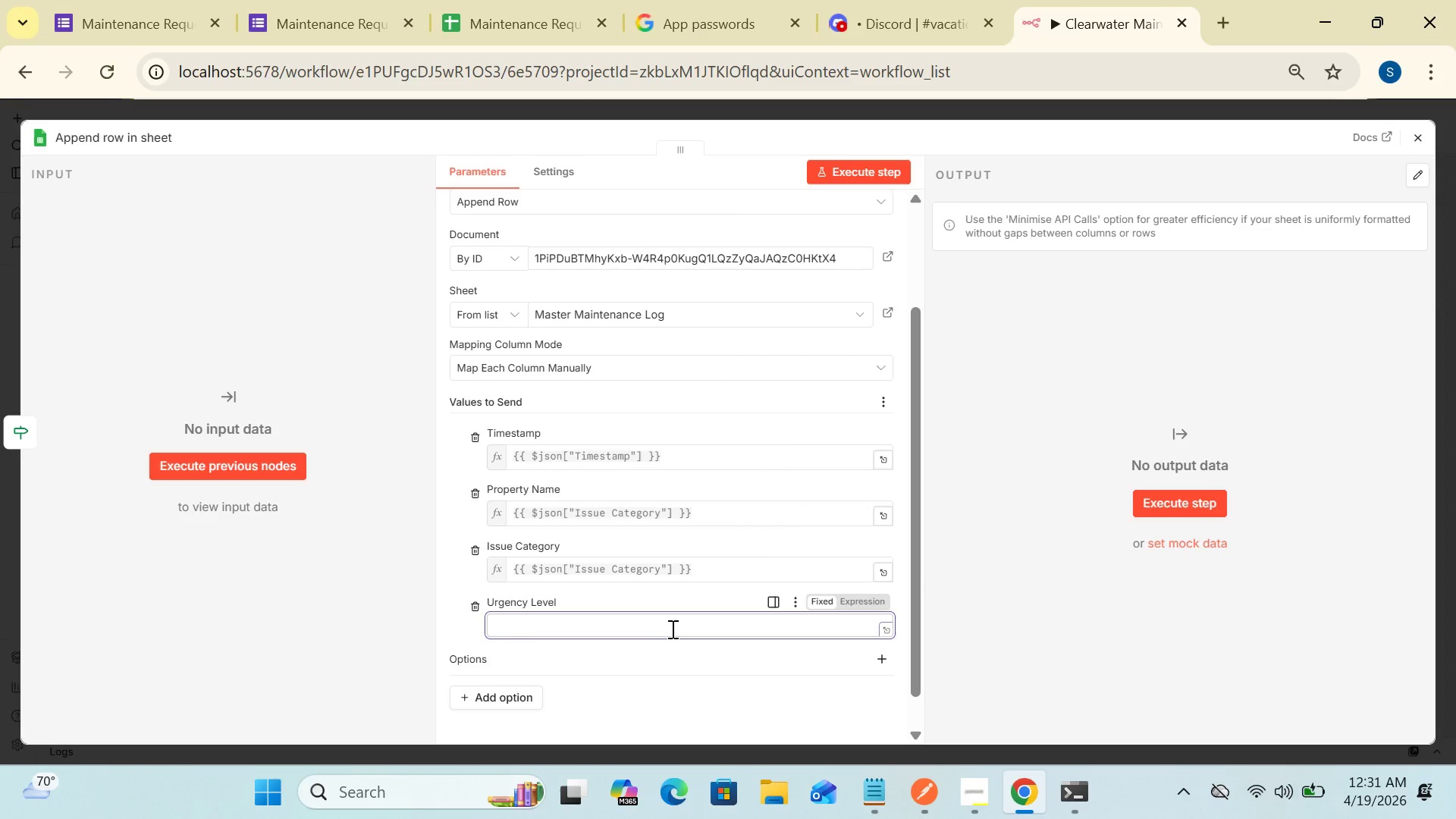 
key(Control+V)
 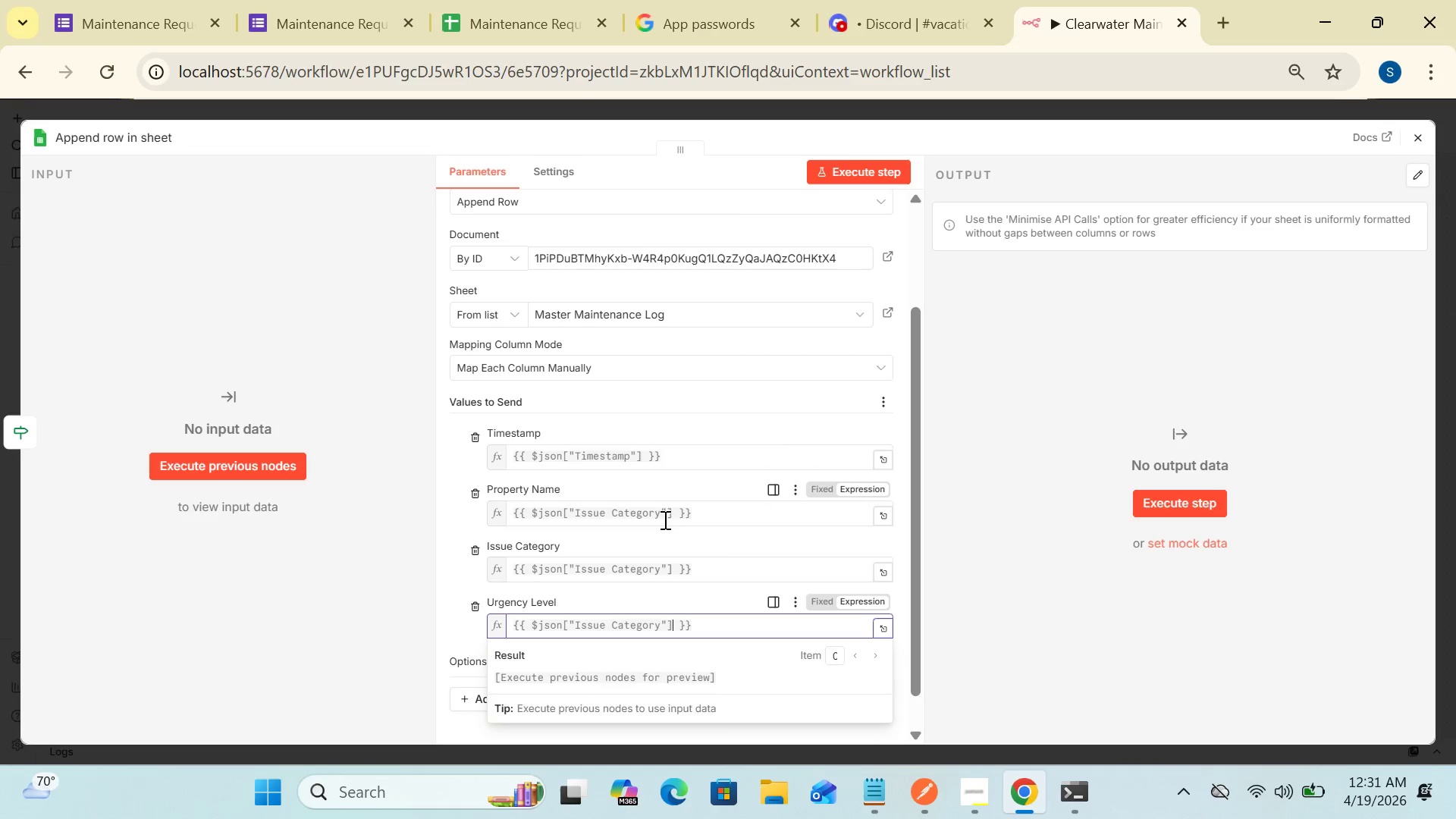 
wait(6.58)
 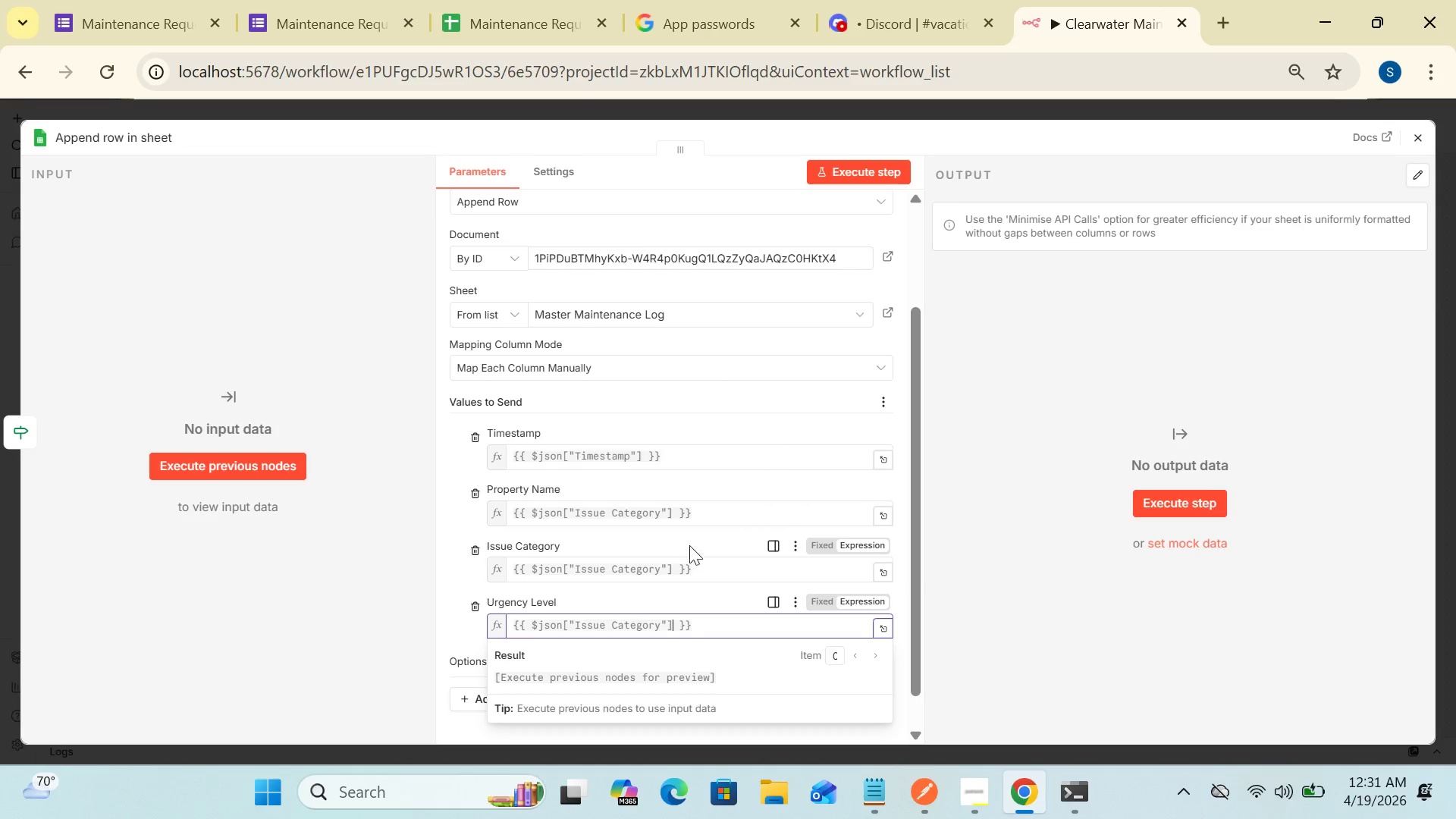 
left_click([660, 513])
 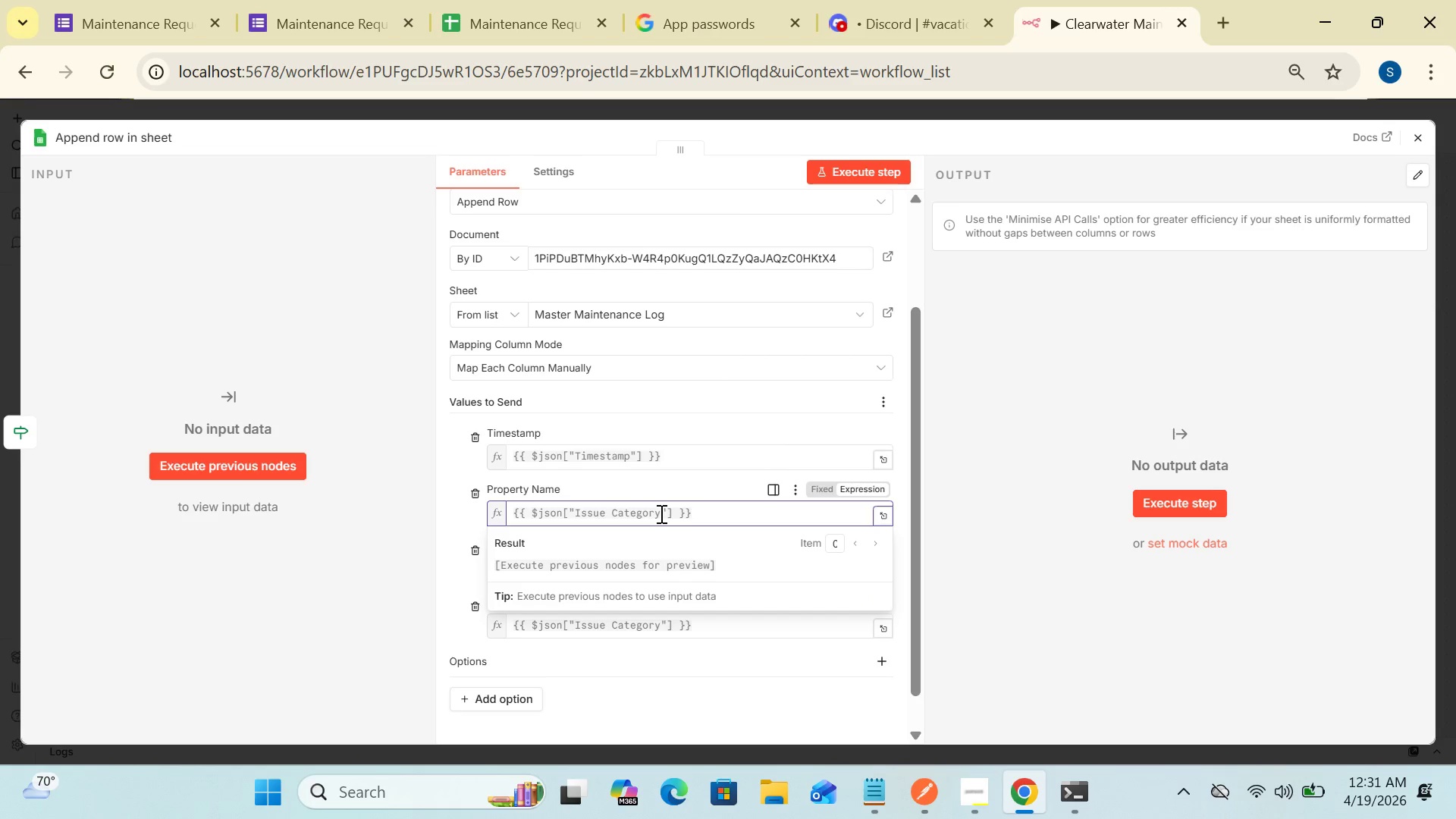 
key(Backspace)
key(Backspace)
key(Backspace)
key(Backspace)
key(Backspace)
key(Backspace)
key(Backspace)
key(Backspace)
key(Backspace)
key(Backspace)
key(Backspace)
key(Backspace)
key(Backspace)
key(Backspace)
type(Property Name)
 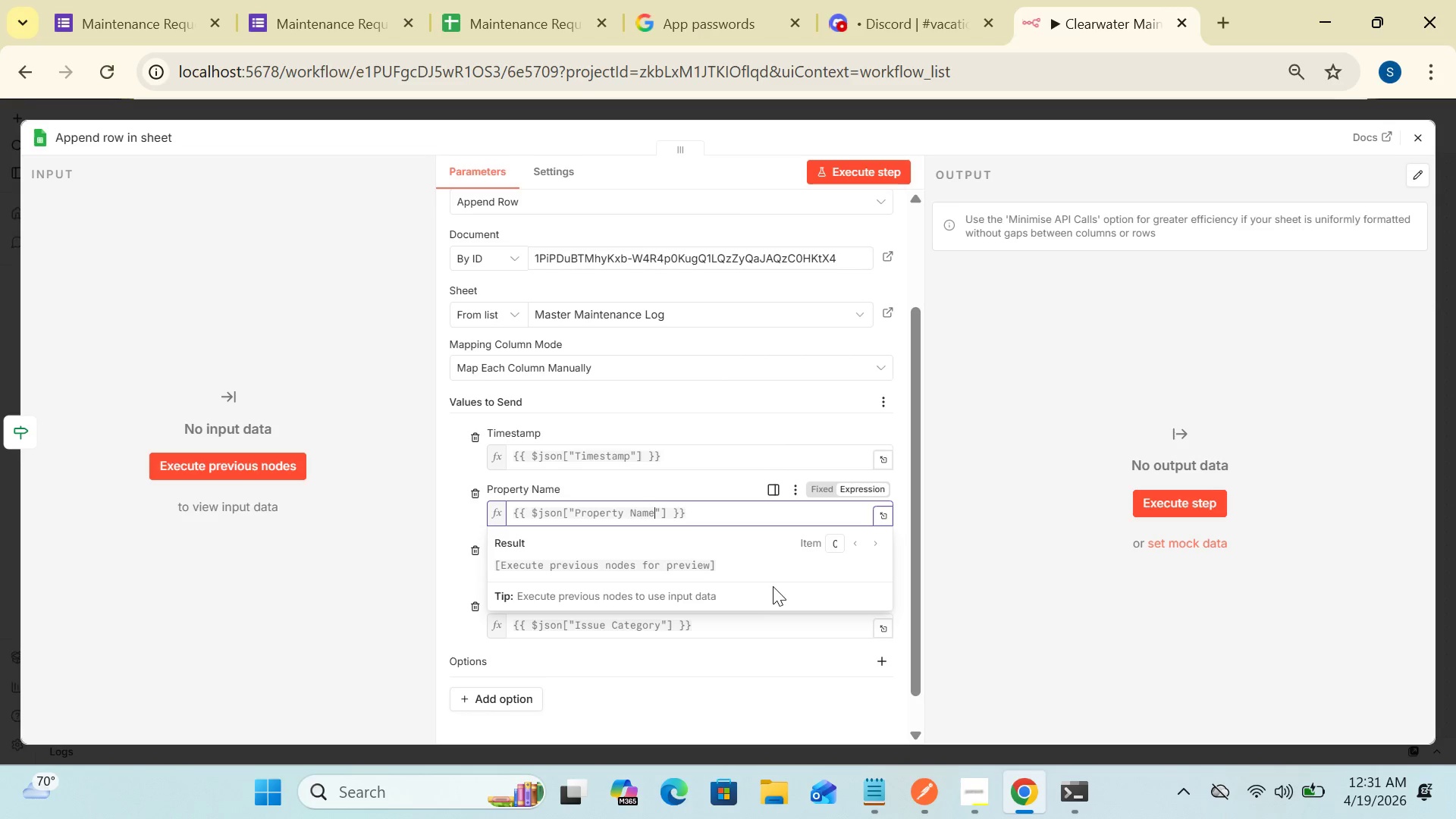 
wait(8.55)
 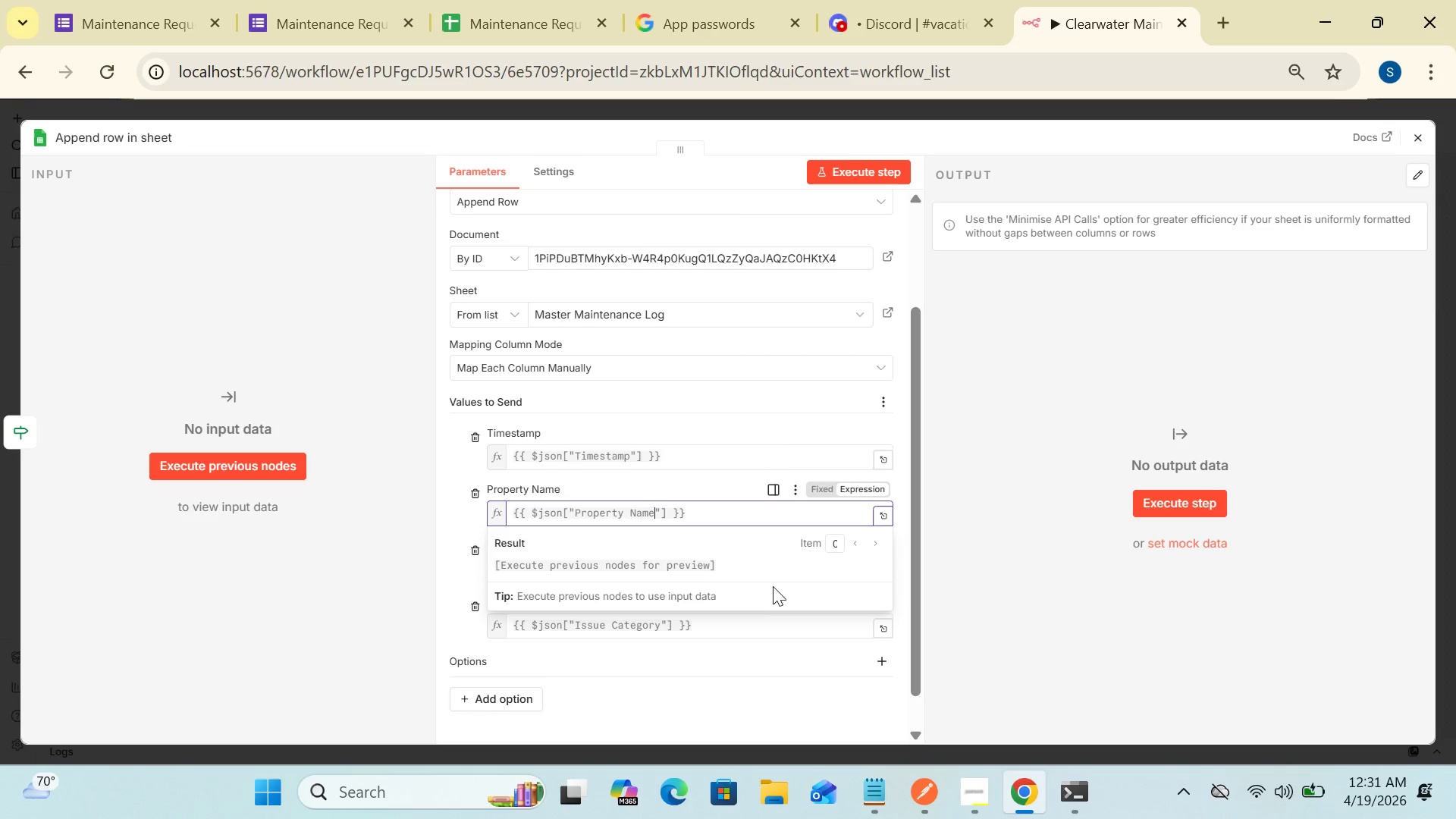 
left_click([959, 137])
 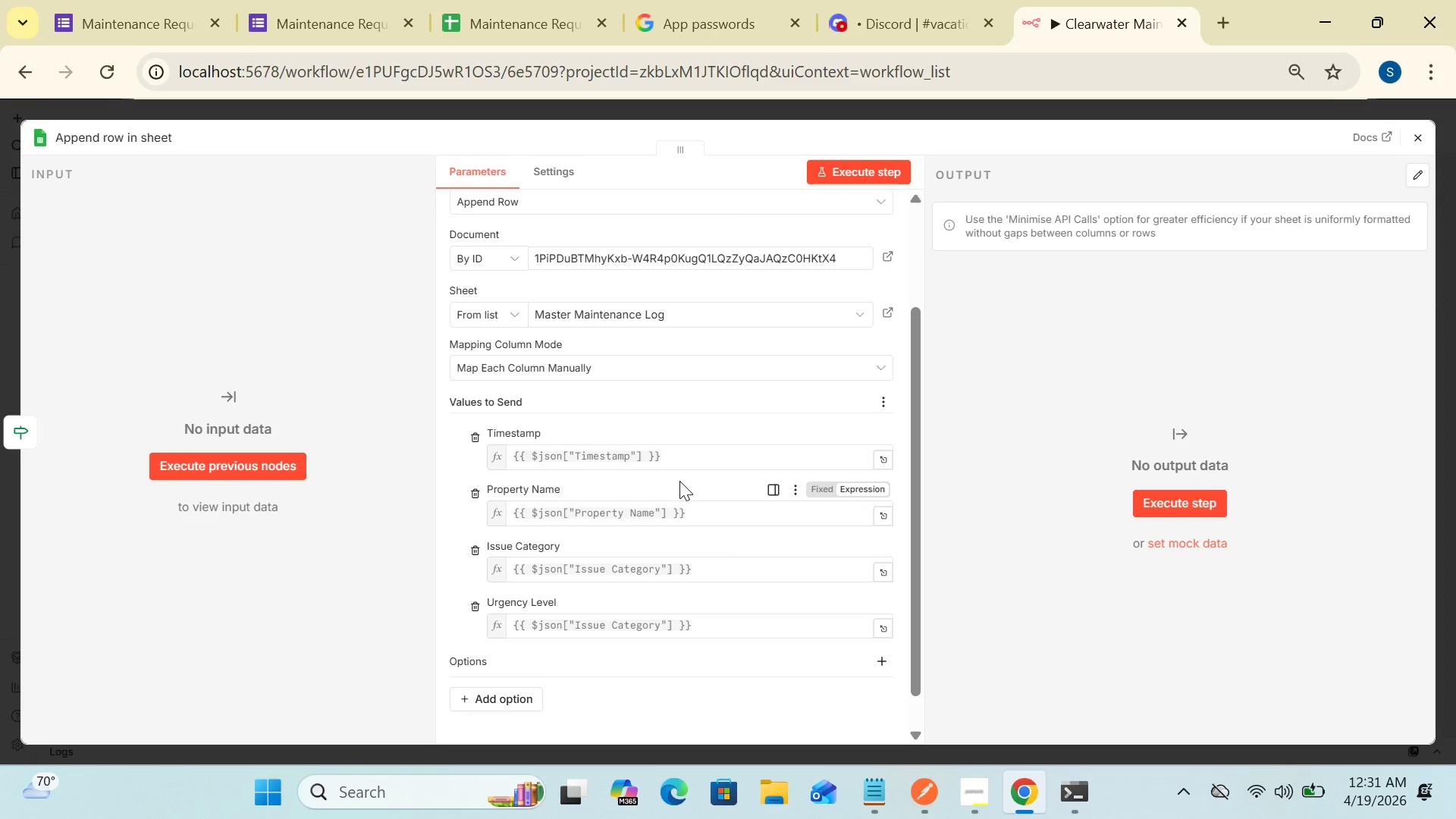 
wait(6.41)
 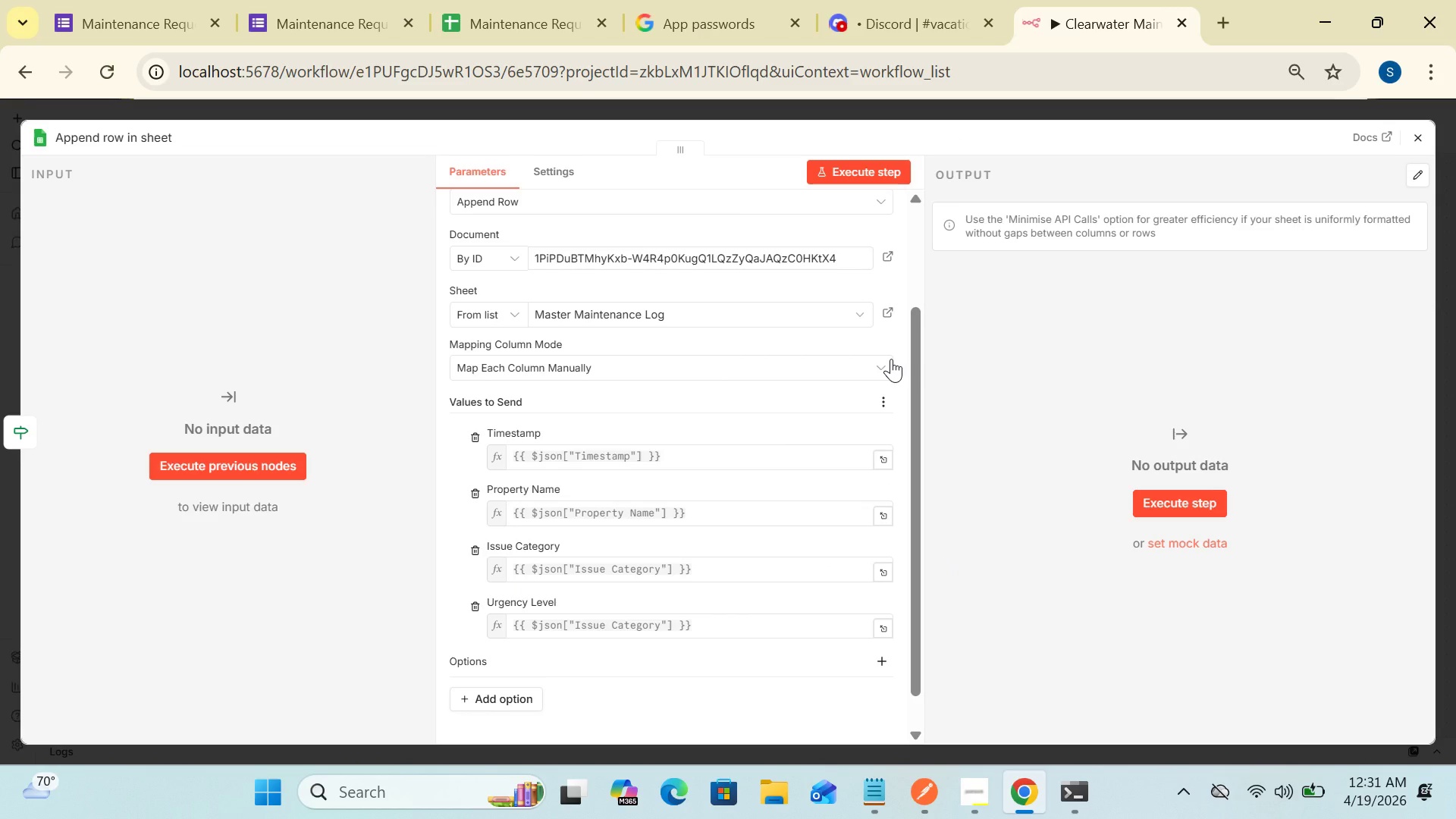 
mouse_move([666, 573])
 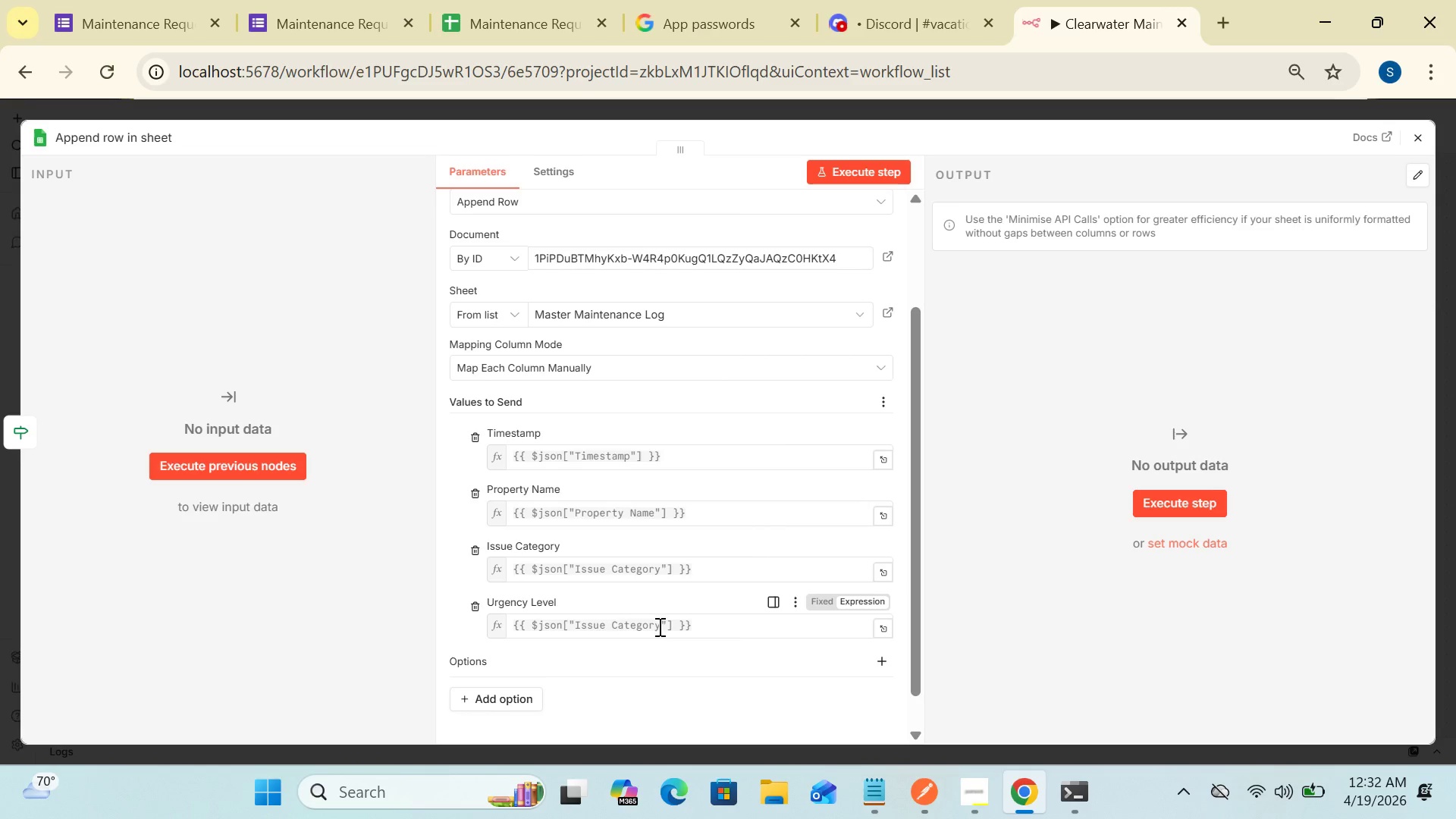 
left_click([659, 627])
 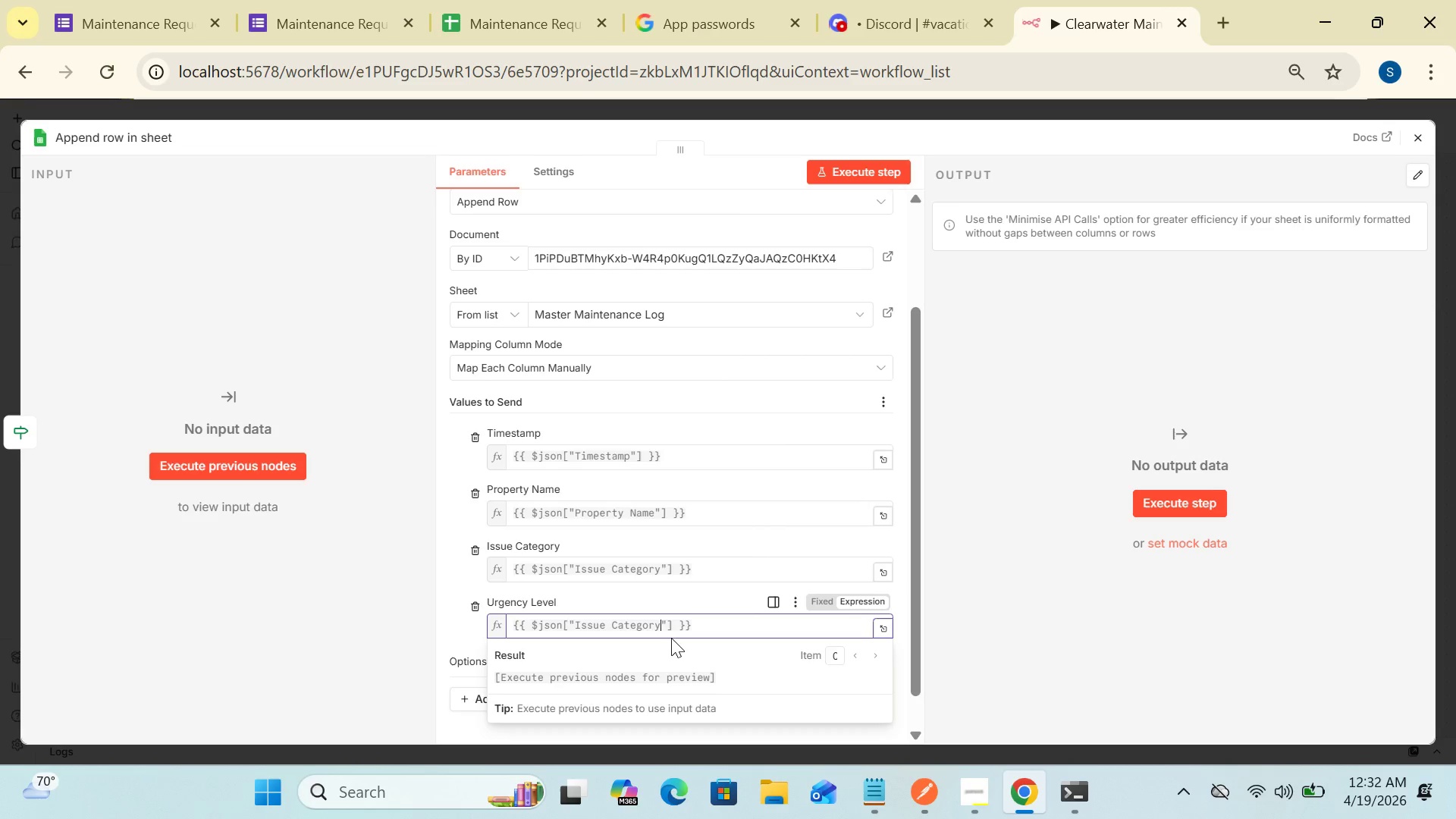 
key(Backspace)
key(Backspace)
key(Backspace)
key(Backspace)
key(Backspace)
key(Backspace)
key(Backspace)
key(Backspace)
key(Backspace)
key(Backspace)
key(Backspace)
key(Backspace)
key(Backspace)
key(Backspace)
type(Urgency Level)
 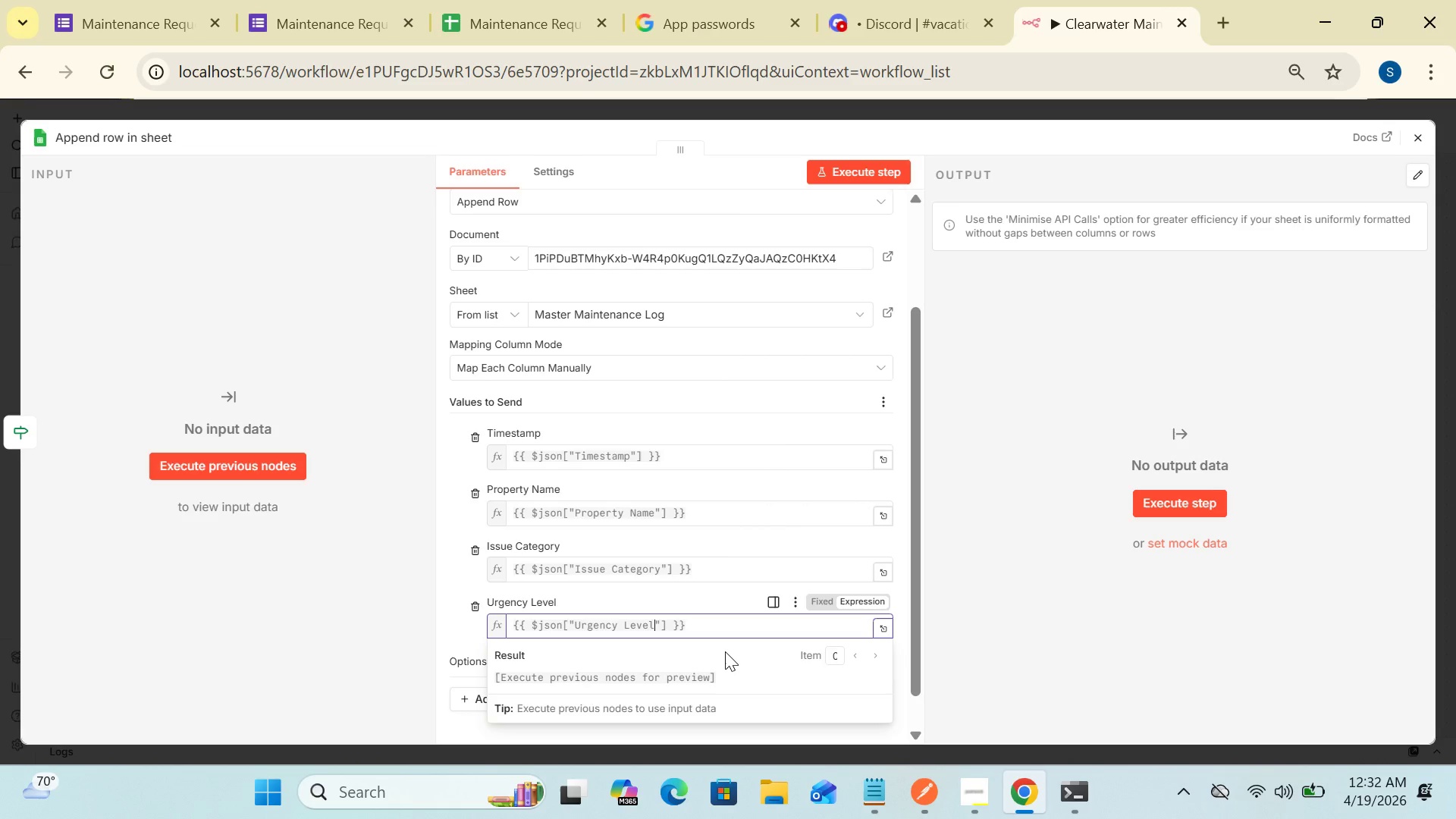 
wait(5.05)
 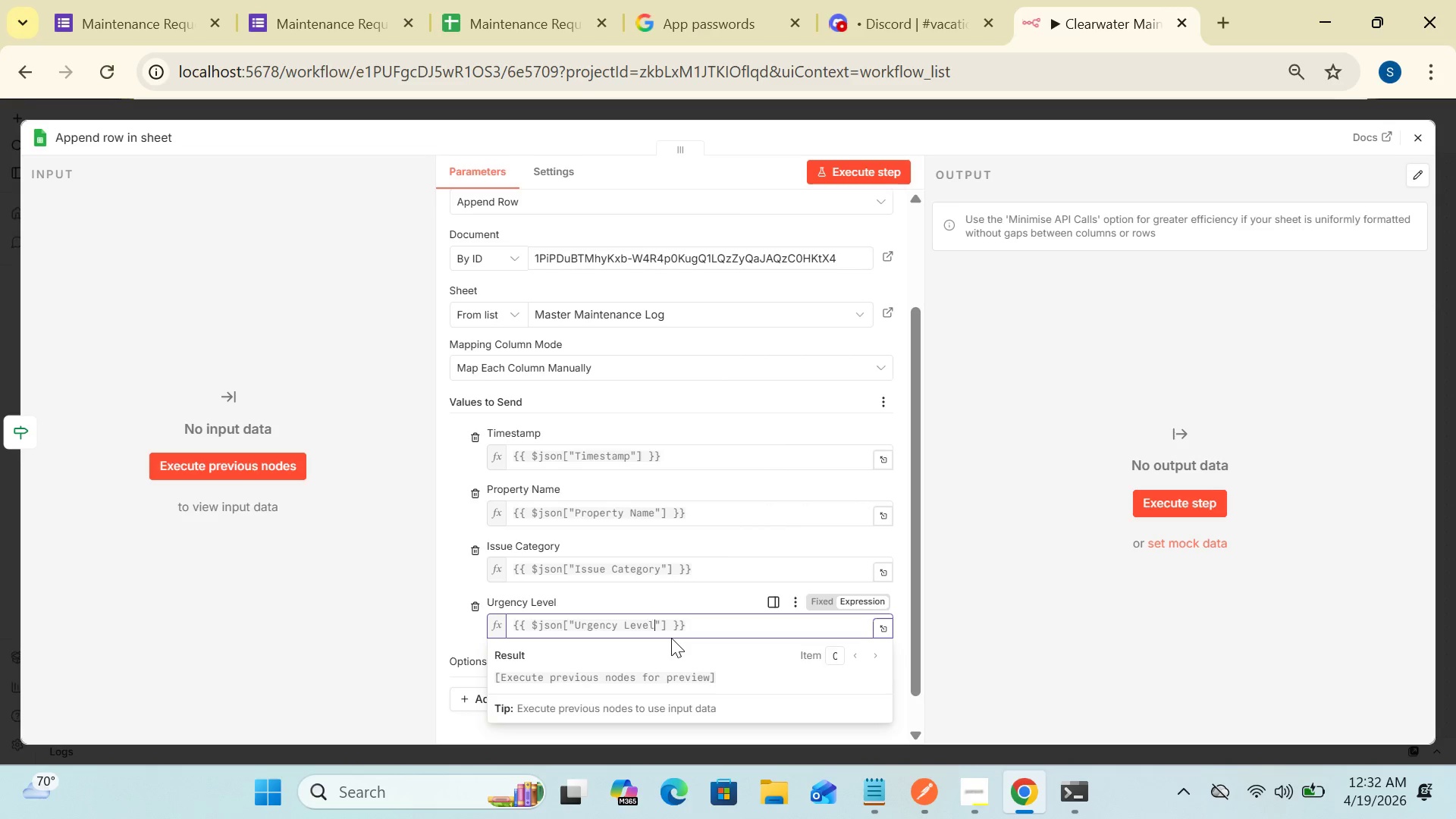 
left_click([1032, 541])
 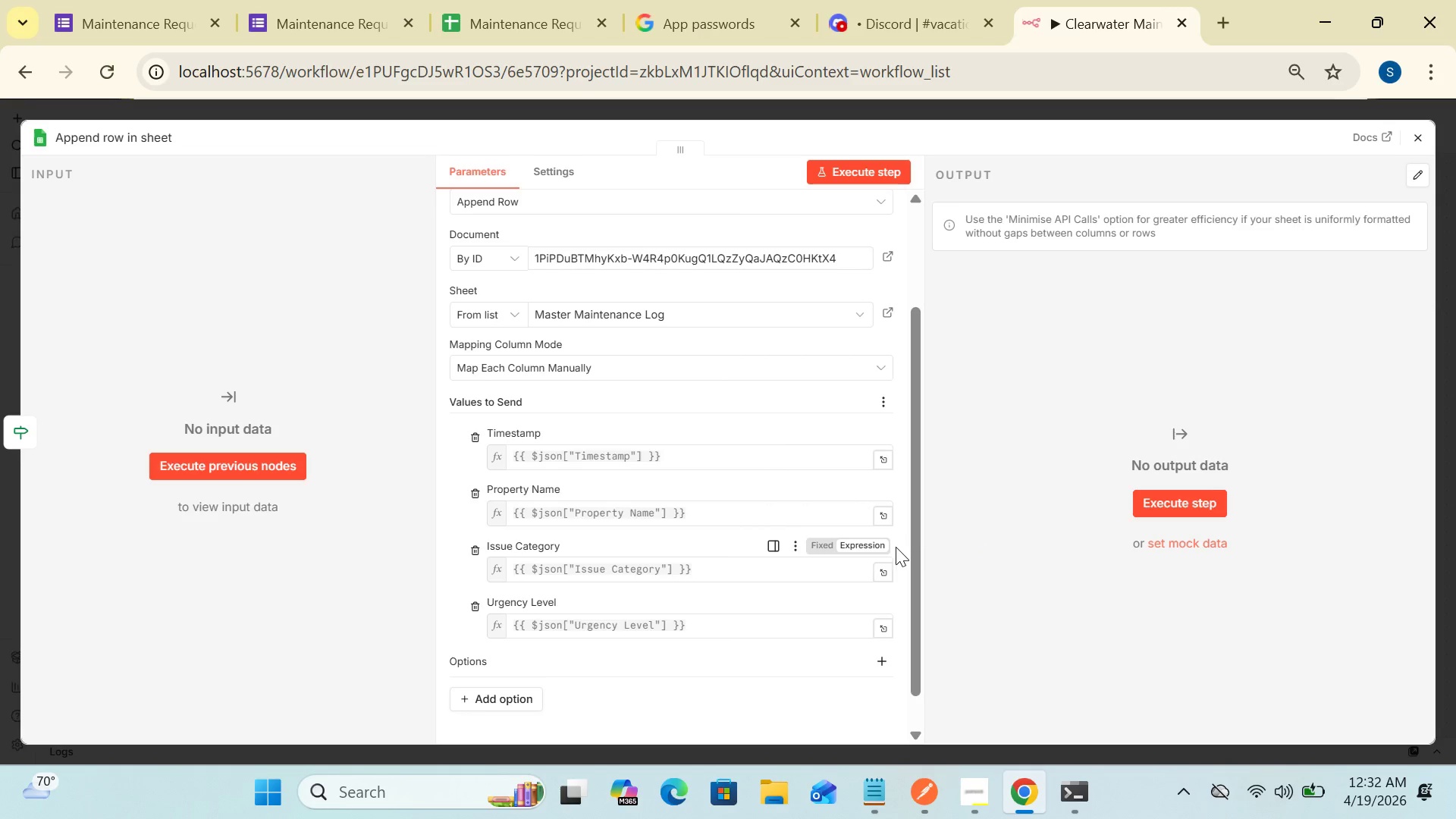 
left_click_drag(start_coordinate=[908, 550], to_coordinate=[931, 374])
 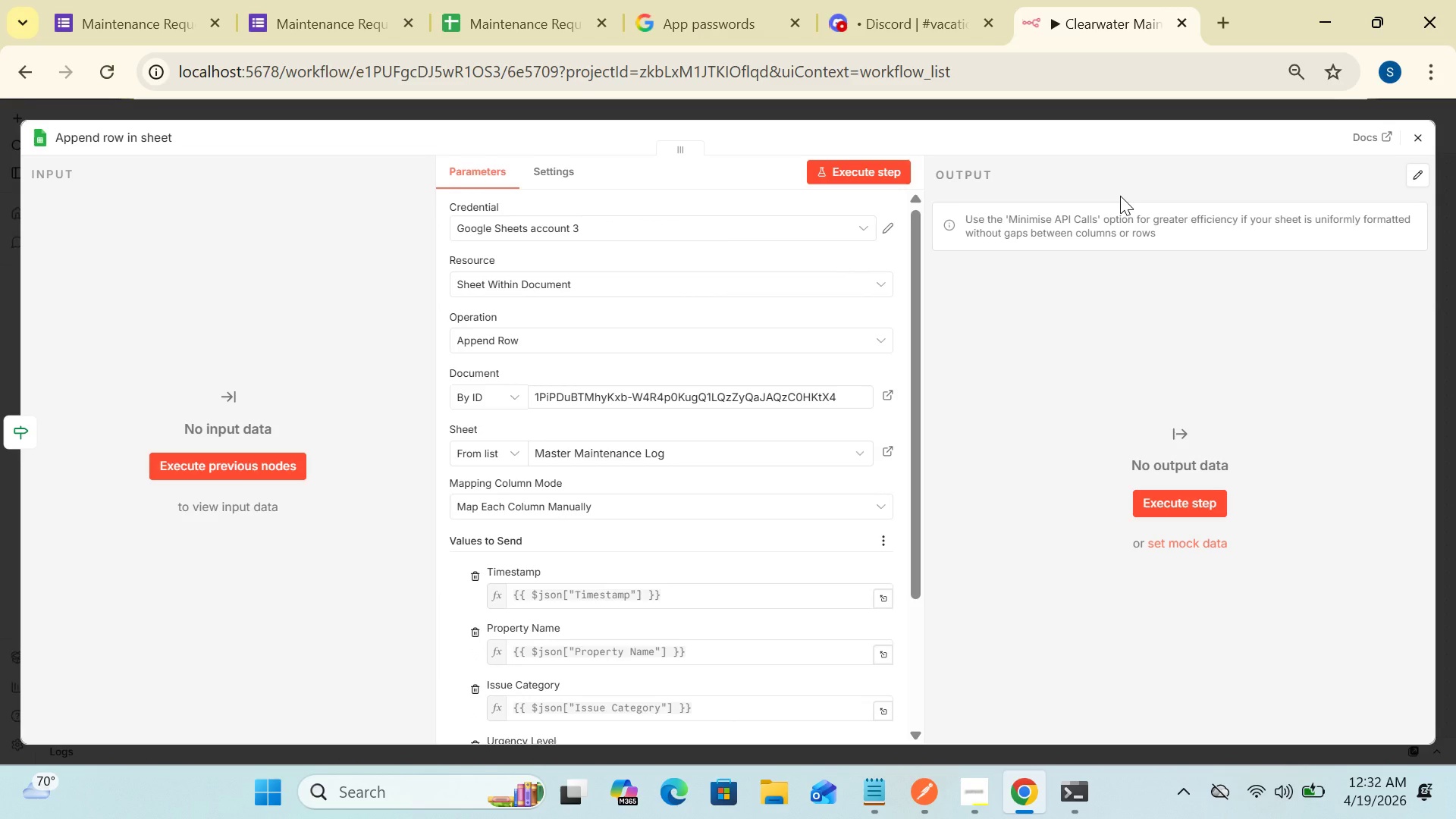 
wait(11.88)
 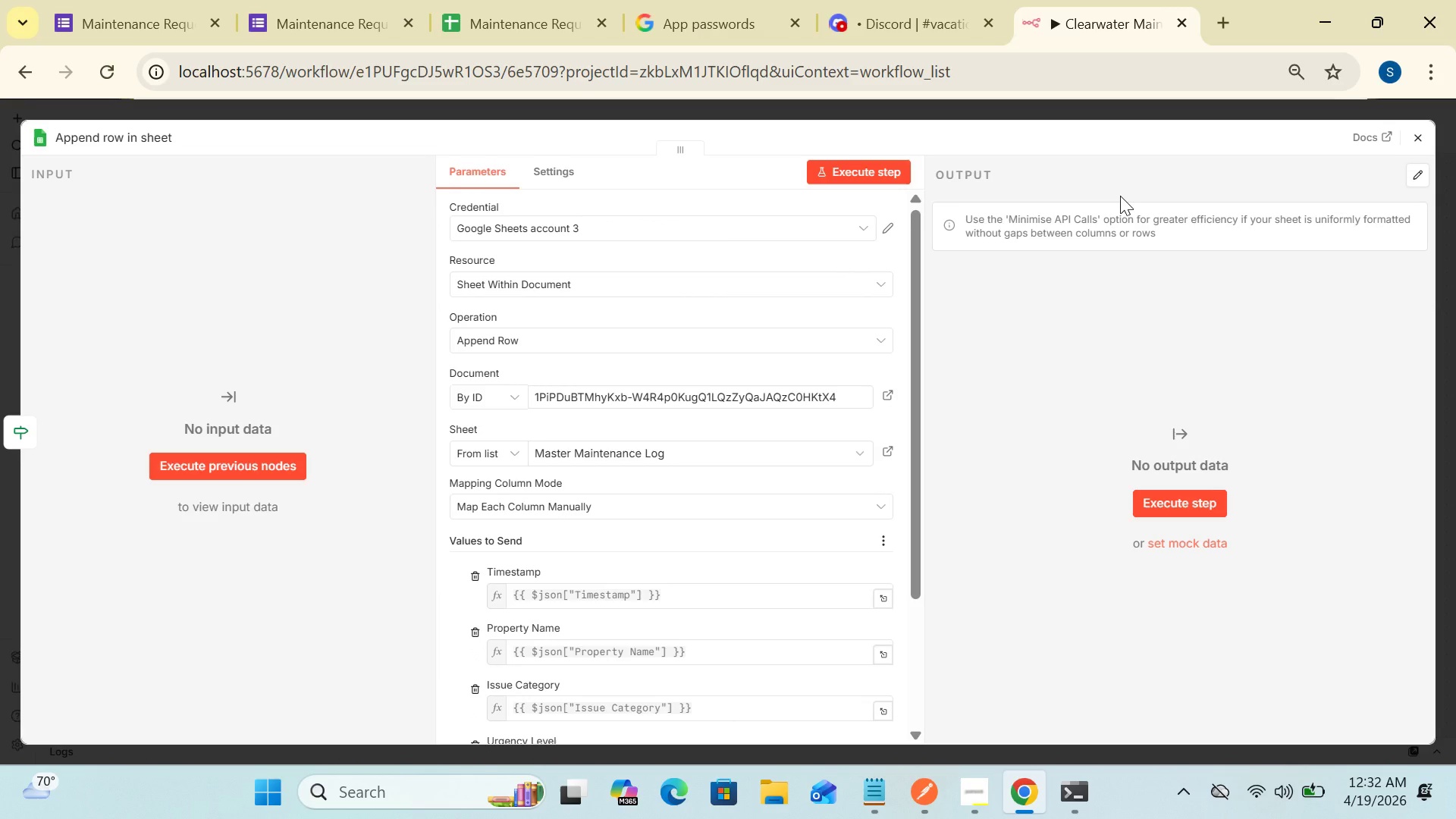 
left_click([1419, 138])
 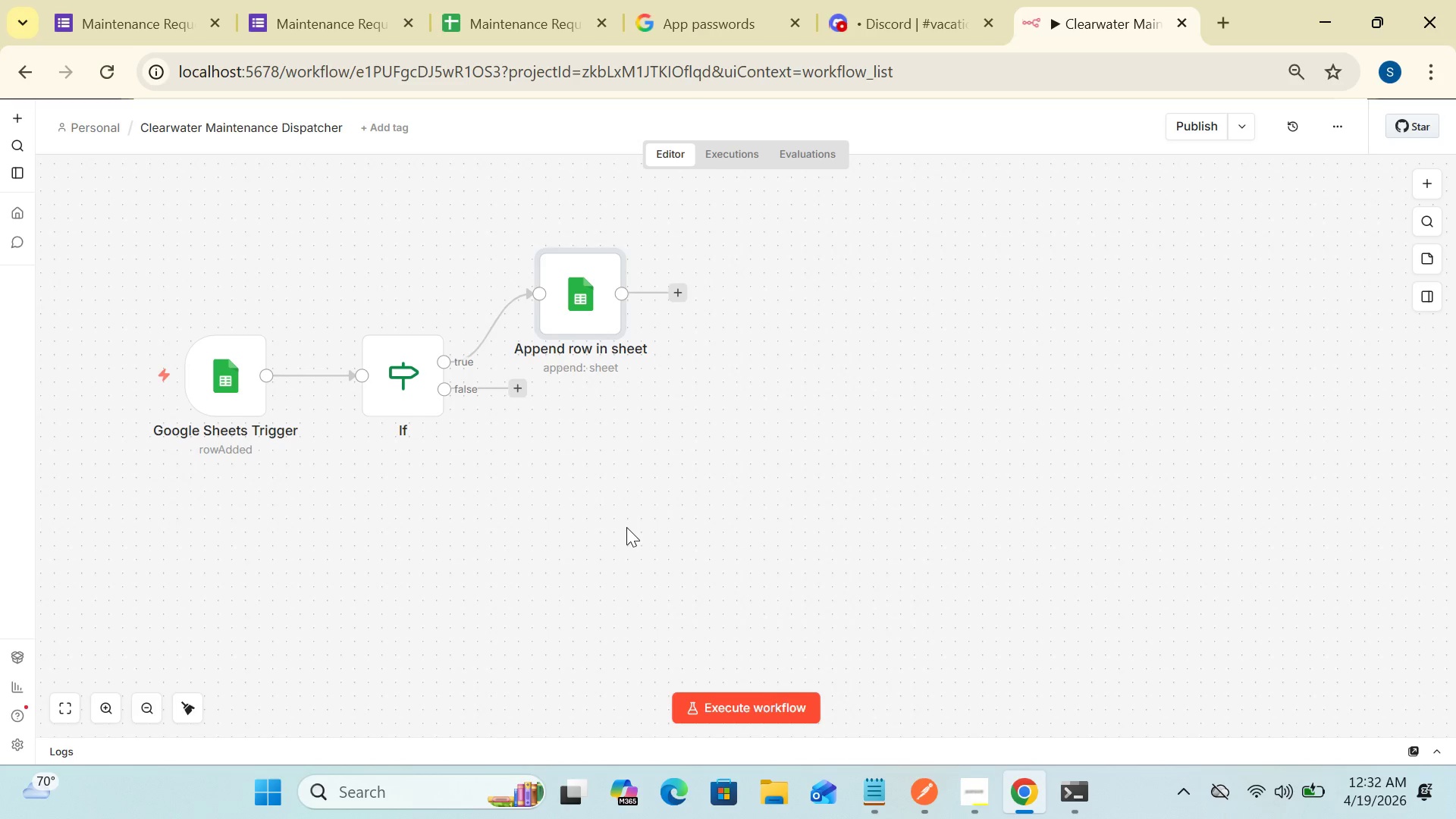 
wait(5.93)
 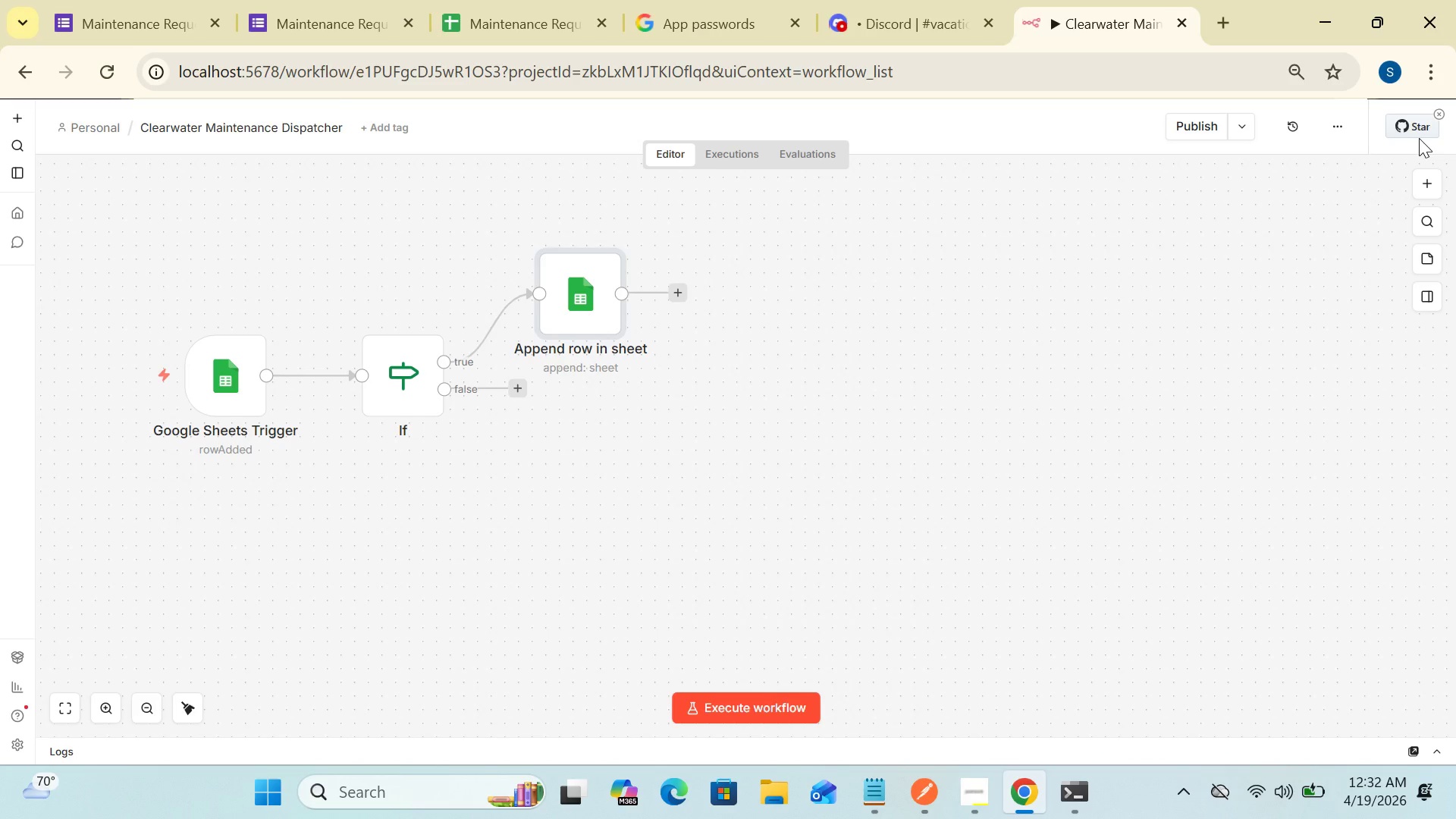 
mouse_move([237, 395])
 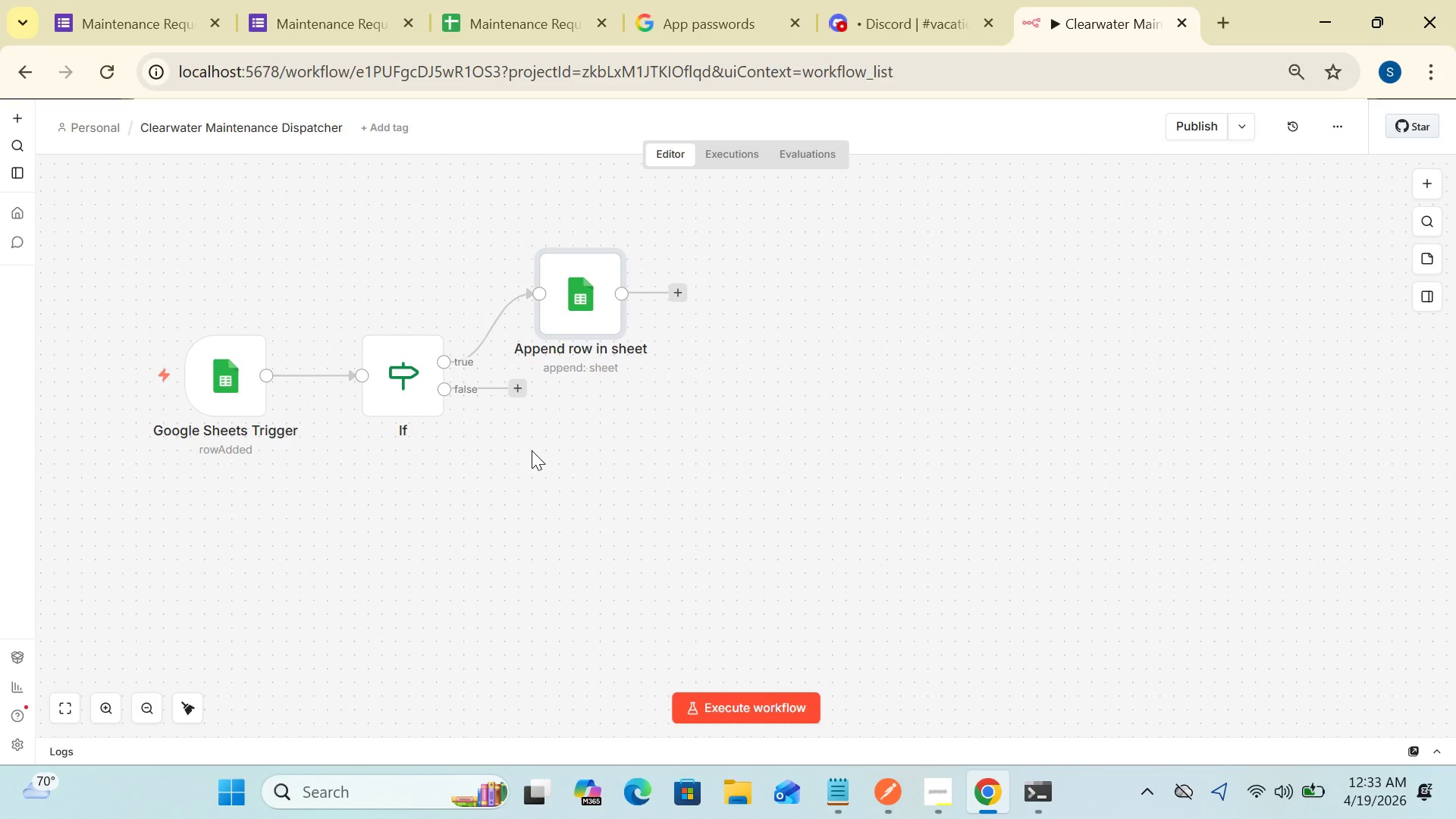 
wait(9.72)
 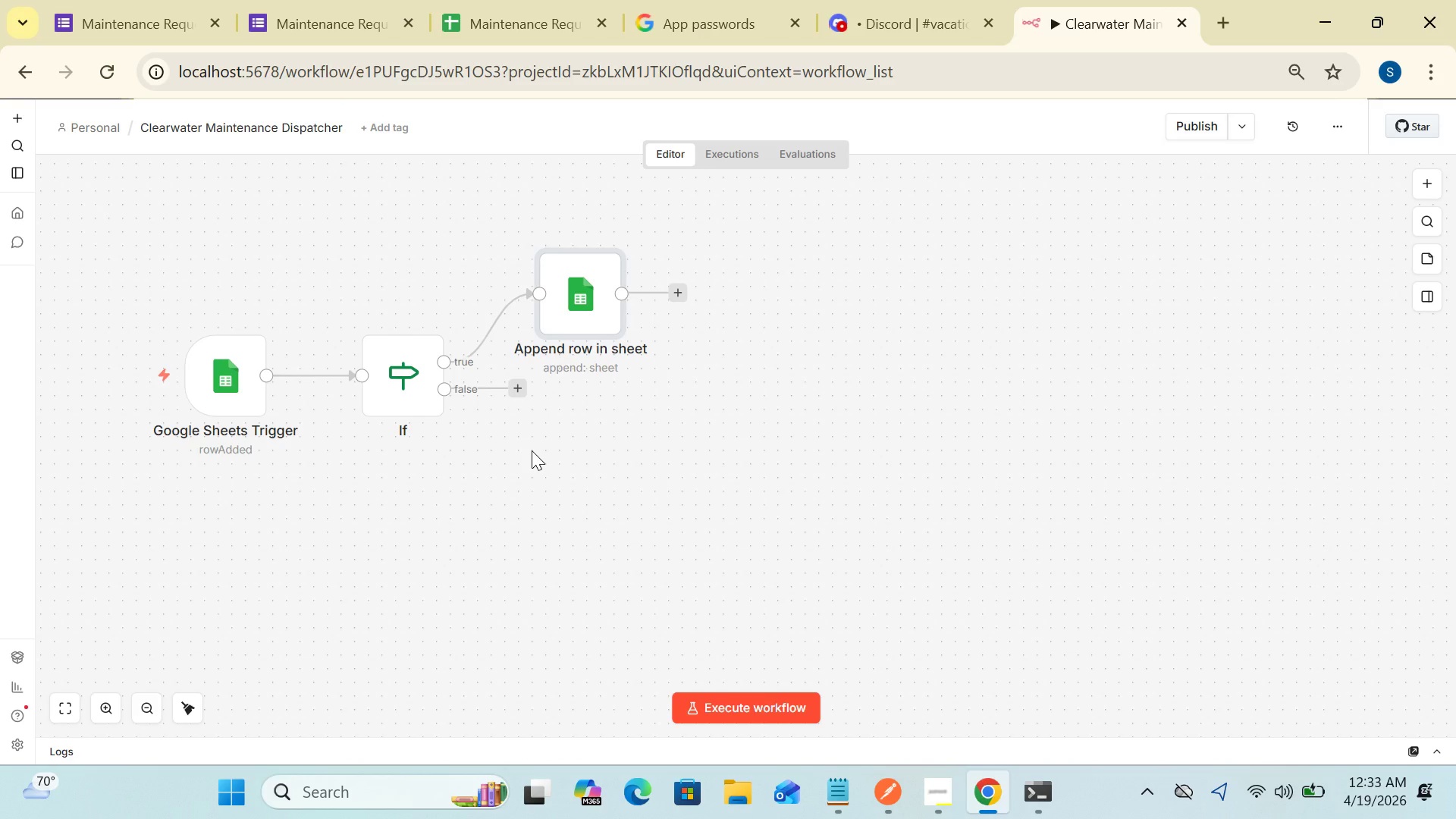 
left_click([681, 290])
 